 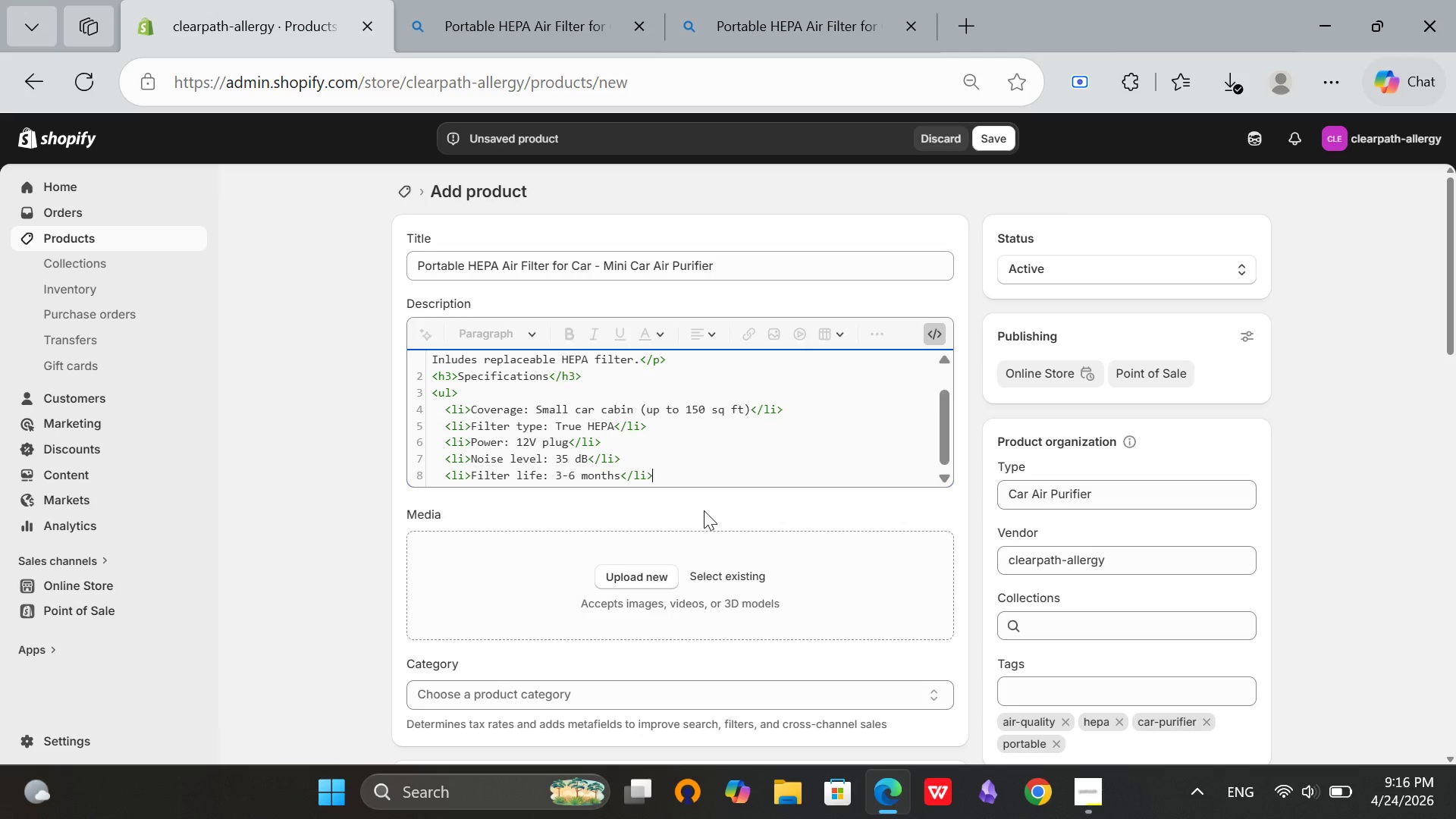 
key(Enter)
 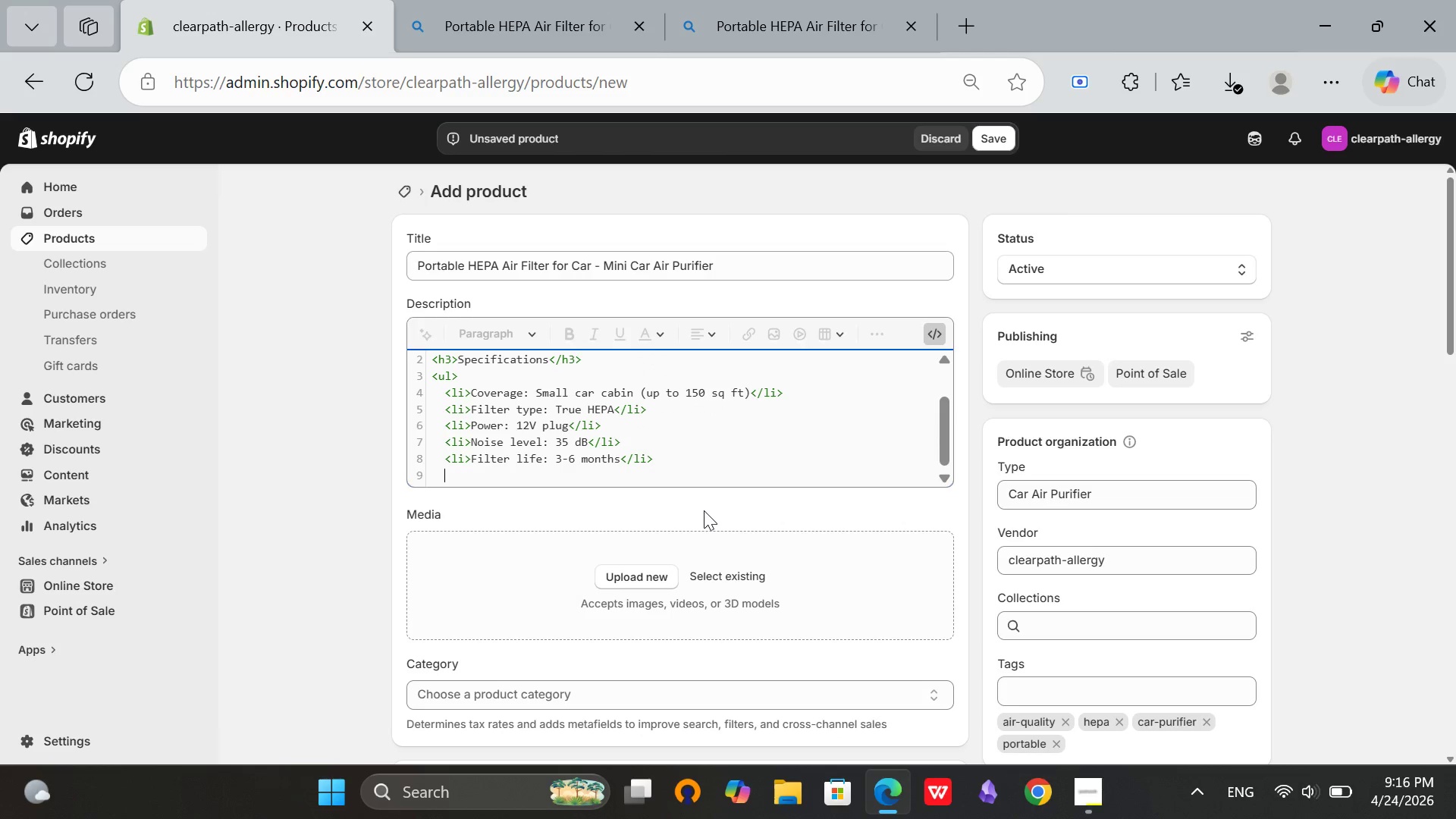 
type(<li>Dimensions: 6 )
key(Backspace)
type(" x 6" x6)
key(Backspace)
type( 6")
key(Backspace)
key(Backspace)
type(3"</li>)
 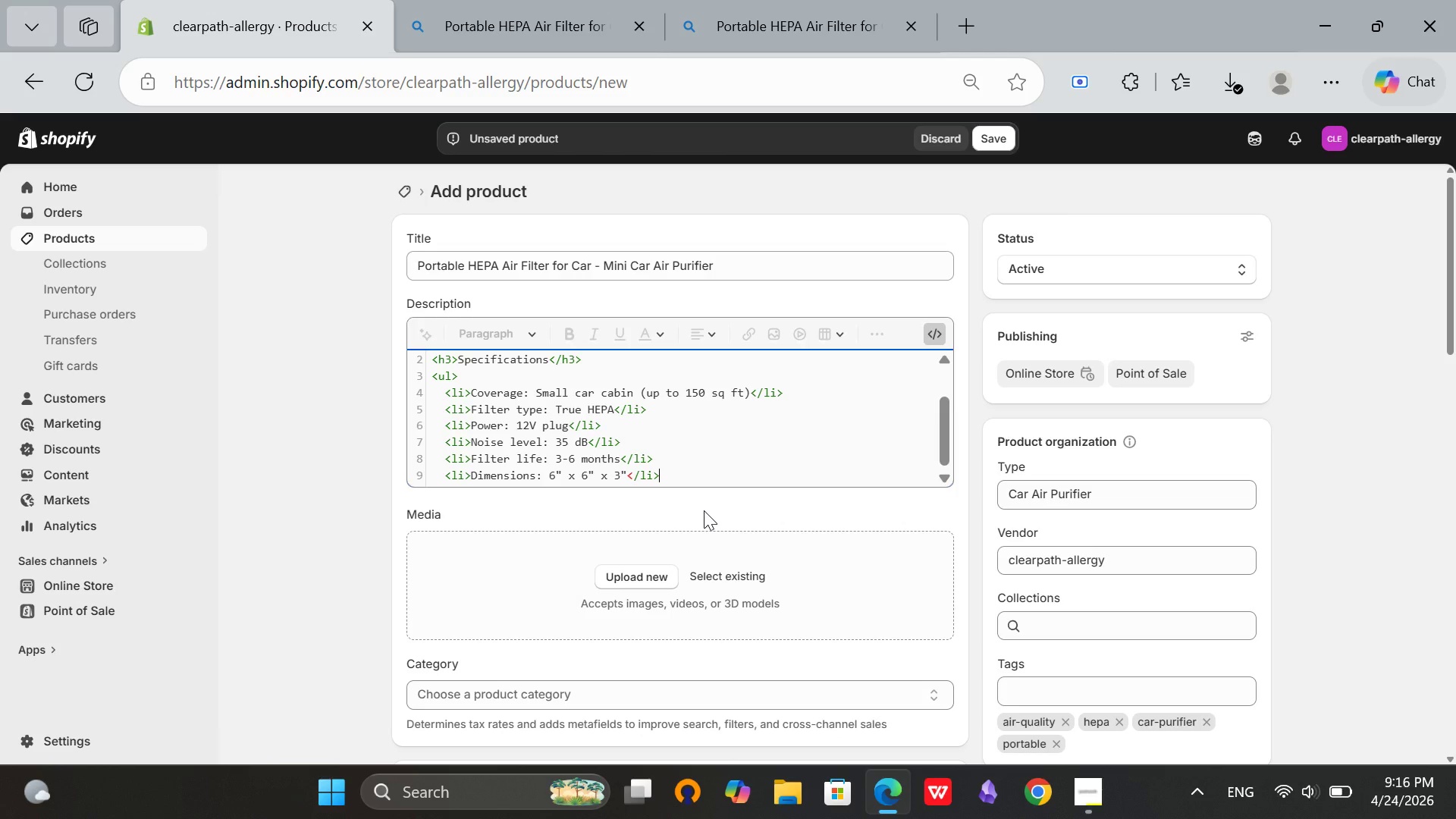 
key(Enter)
 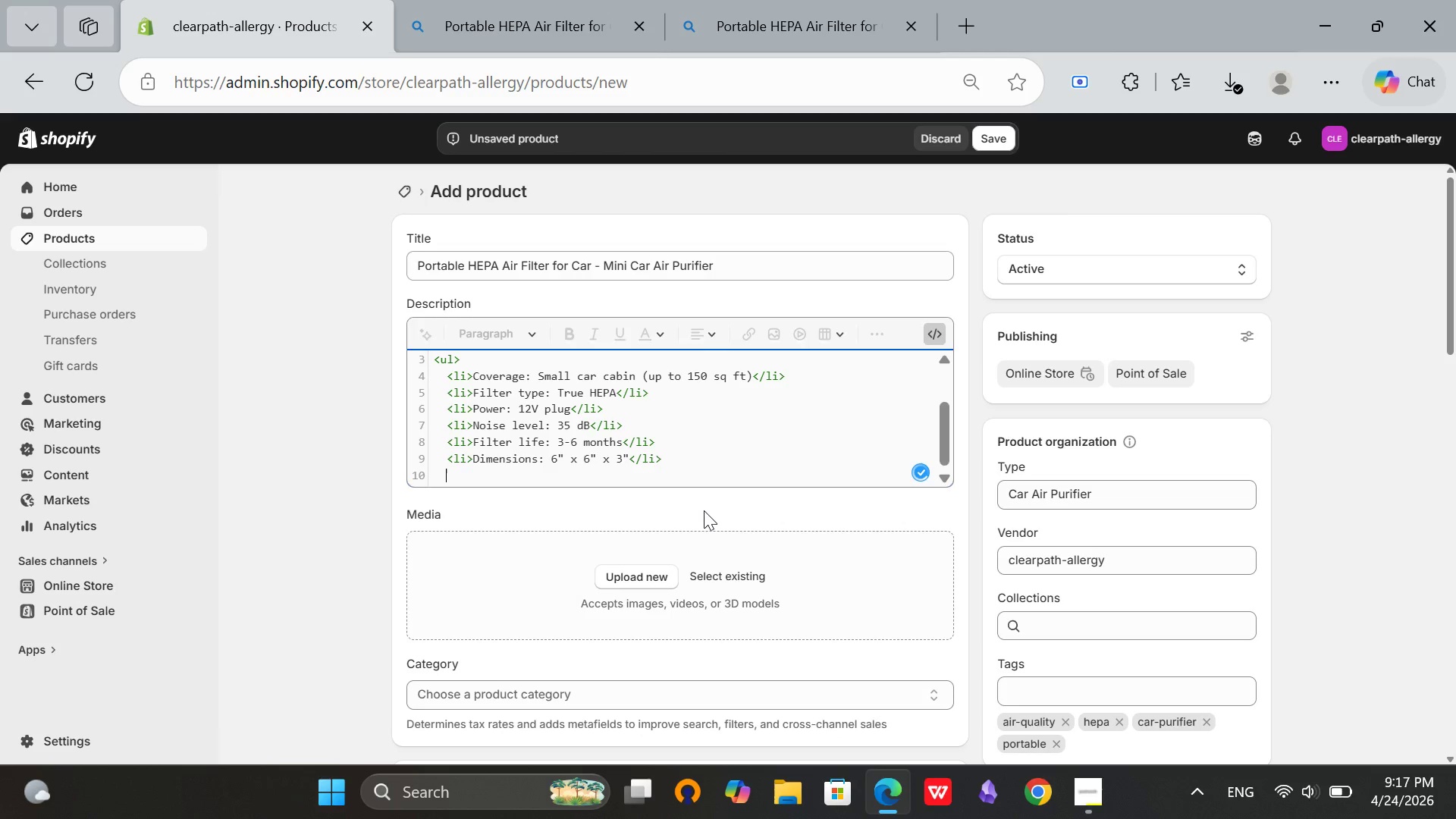 
key(Backspace)
type(</ul>)
 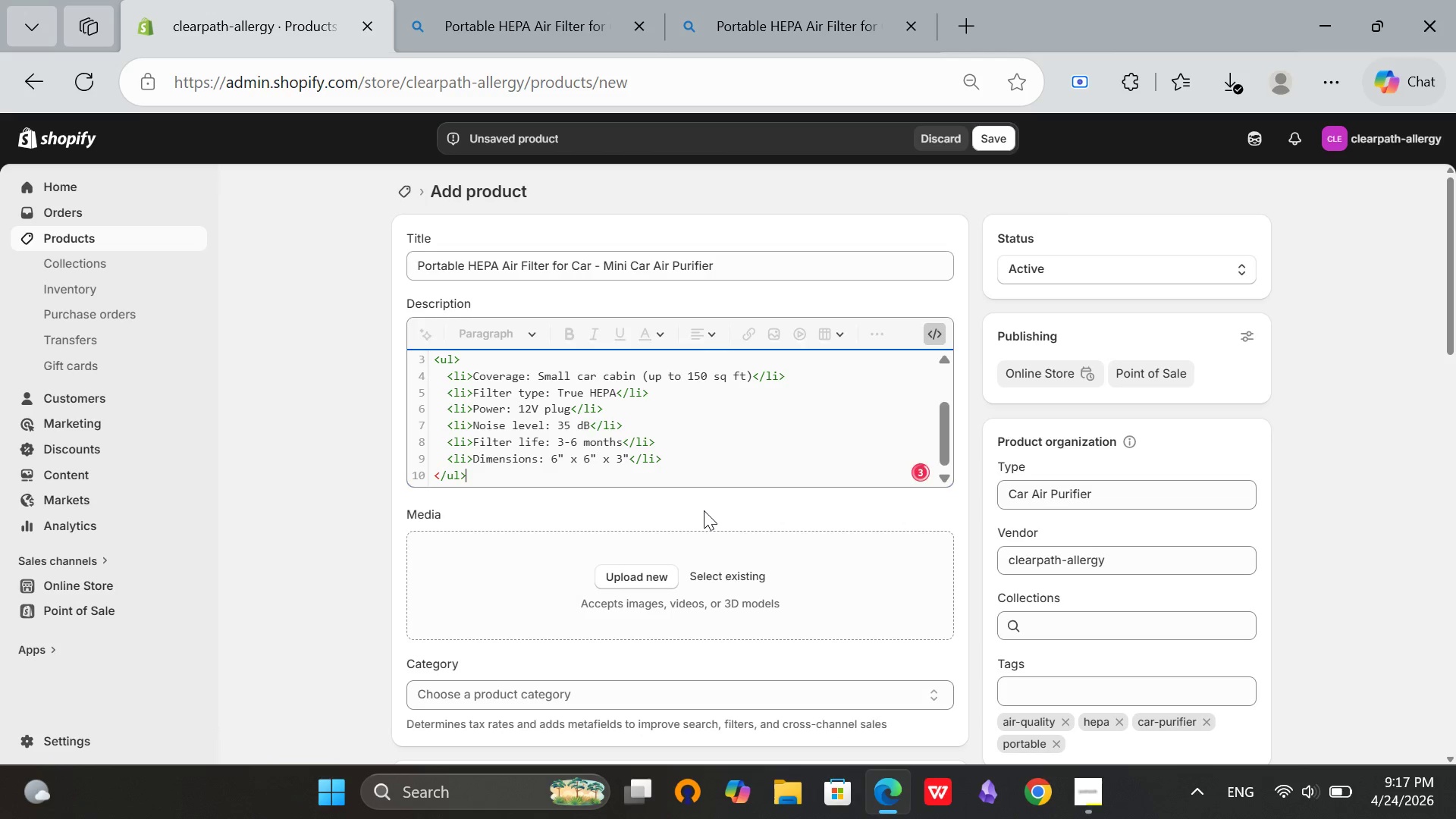 
key(Enter)
 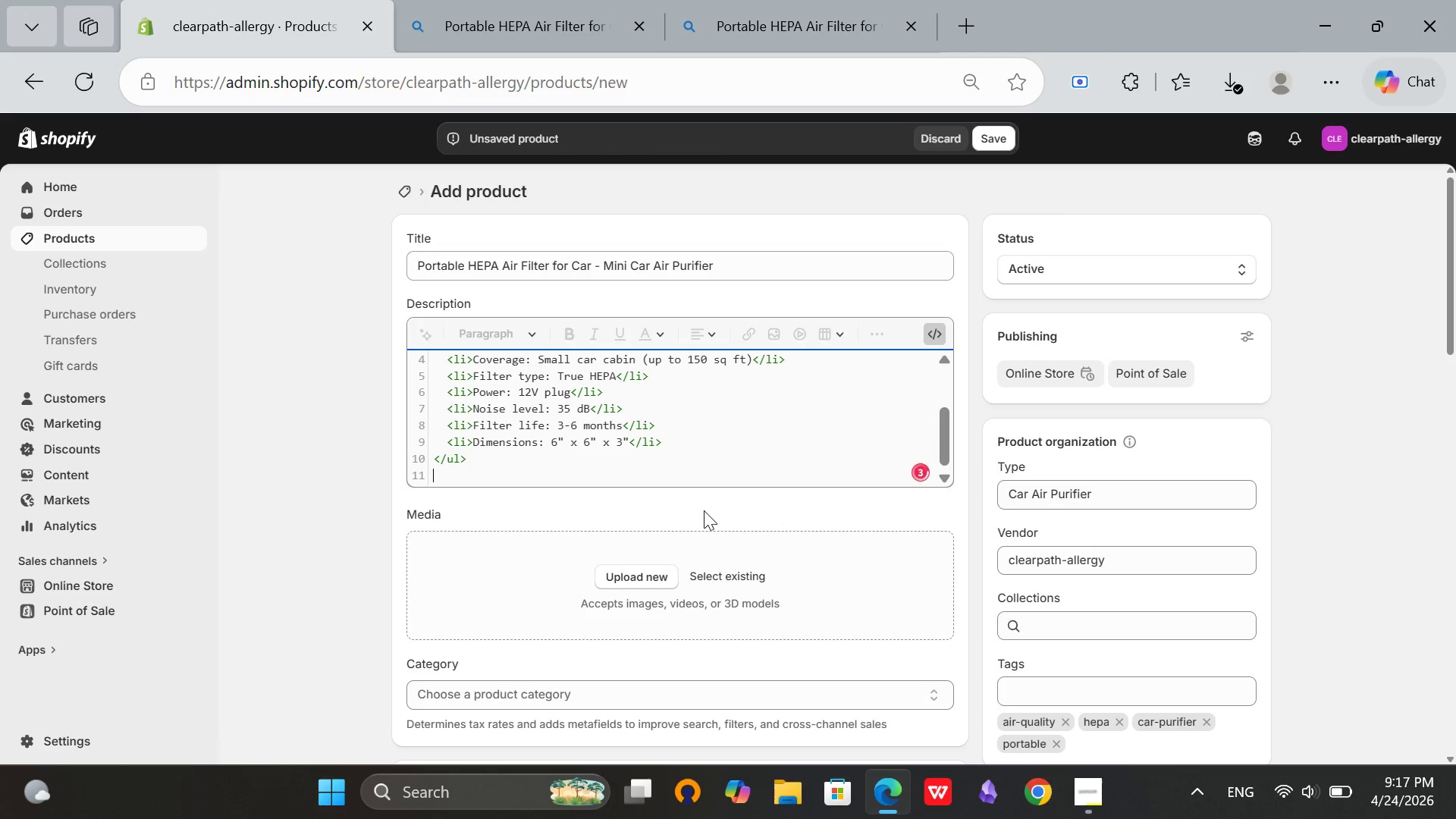 
type(<h3>What;)
key(Backspace)
type('s O)
key(Backspace)
type(Included</h3>)
 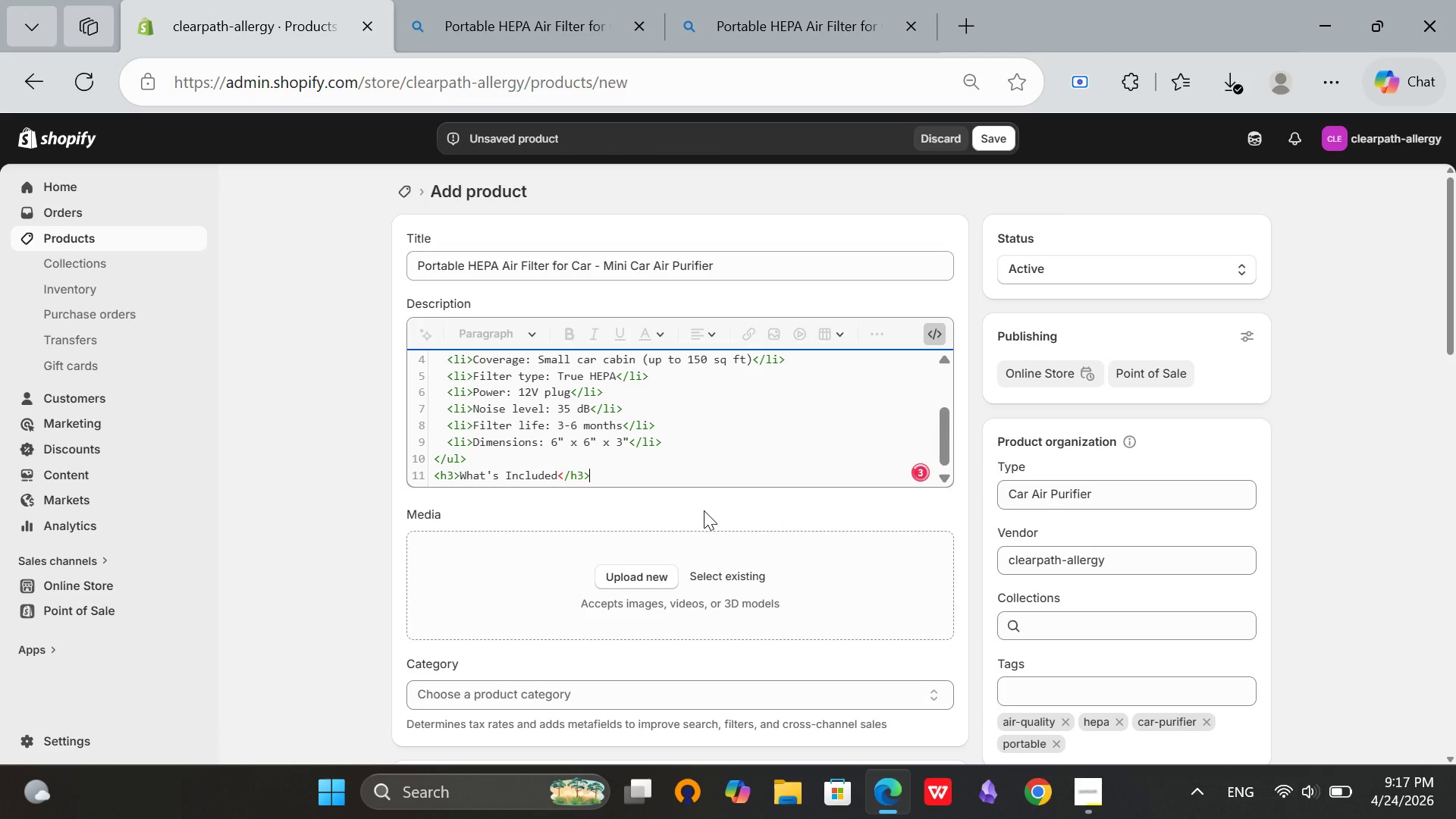 
key(Enter)
 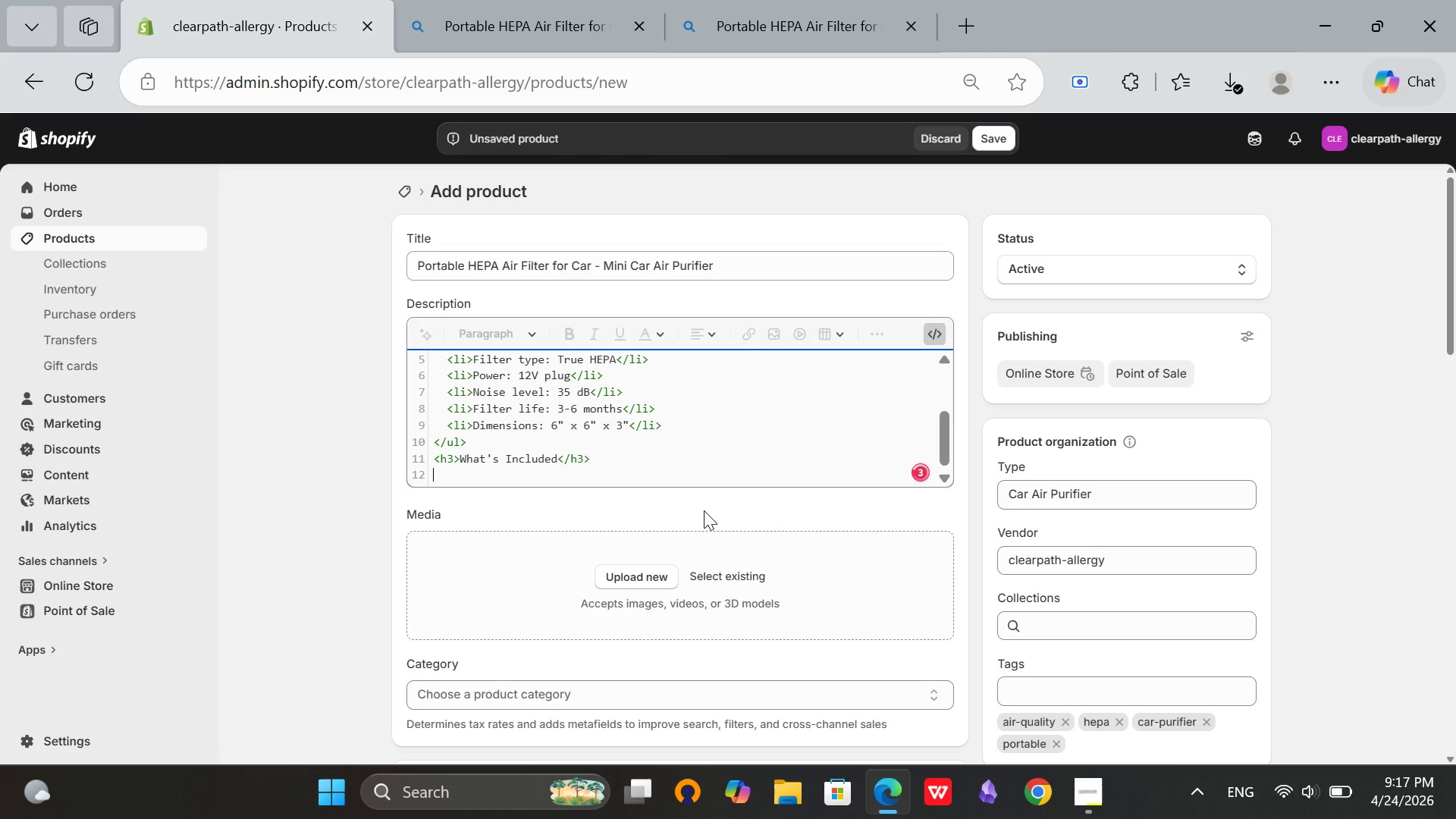 
type(<ul>)
 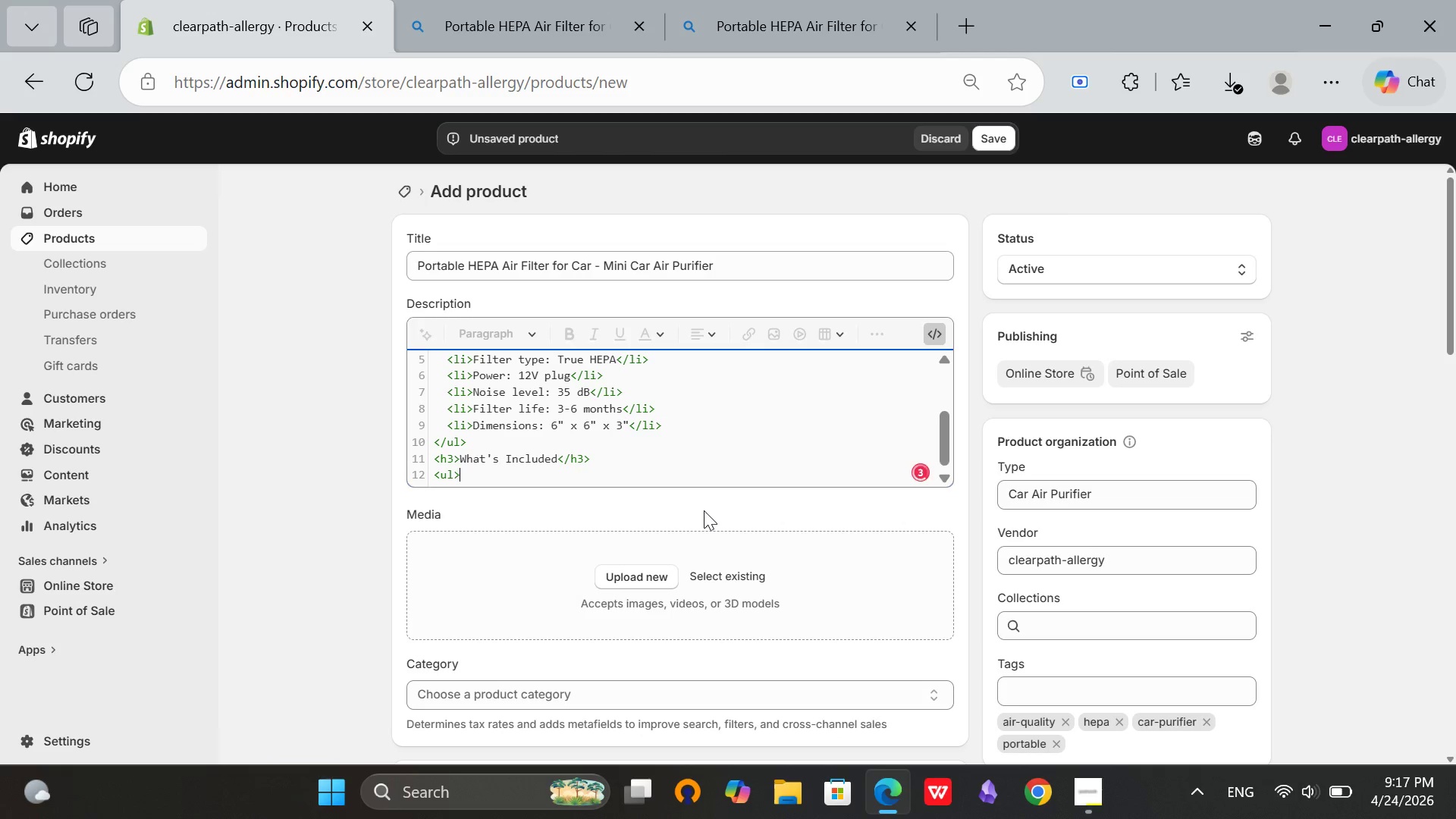 
key(Enter)
 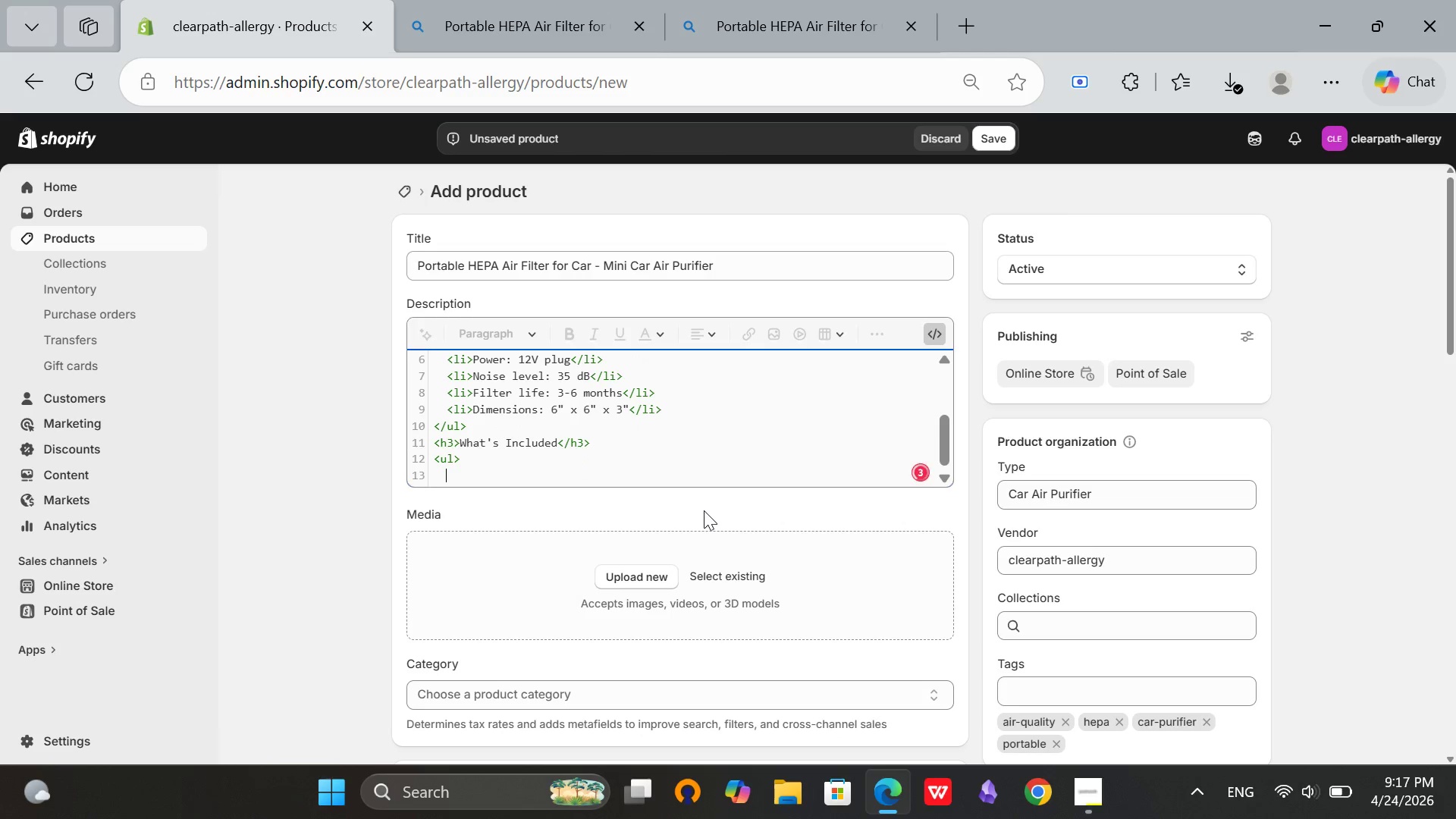 
type(<li>)
 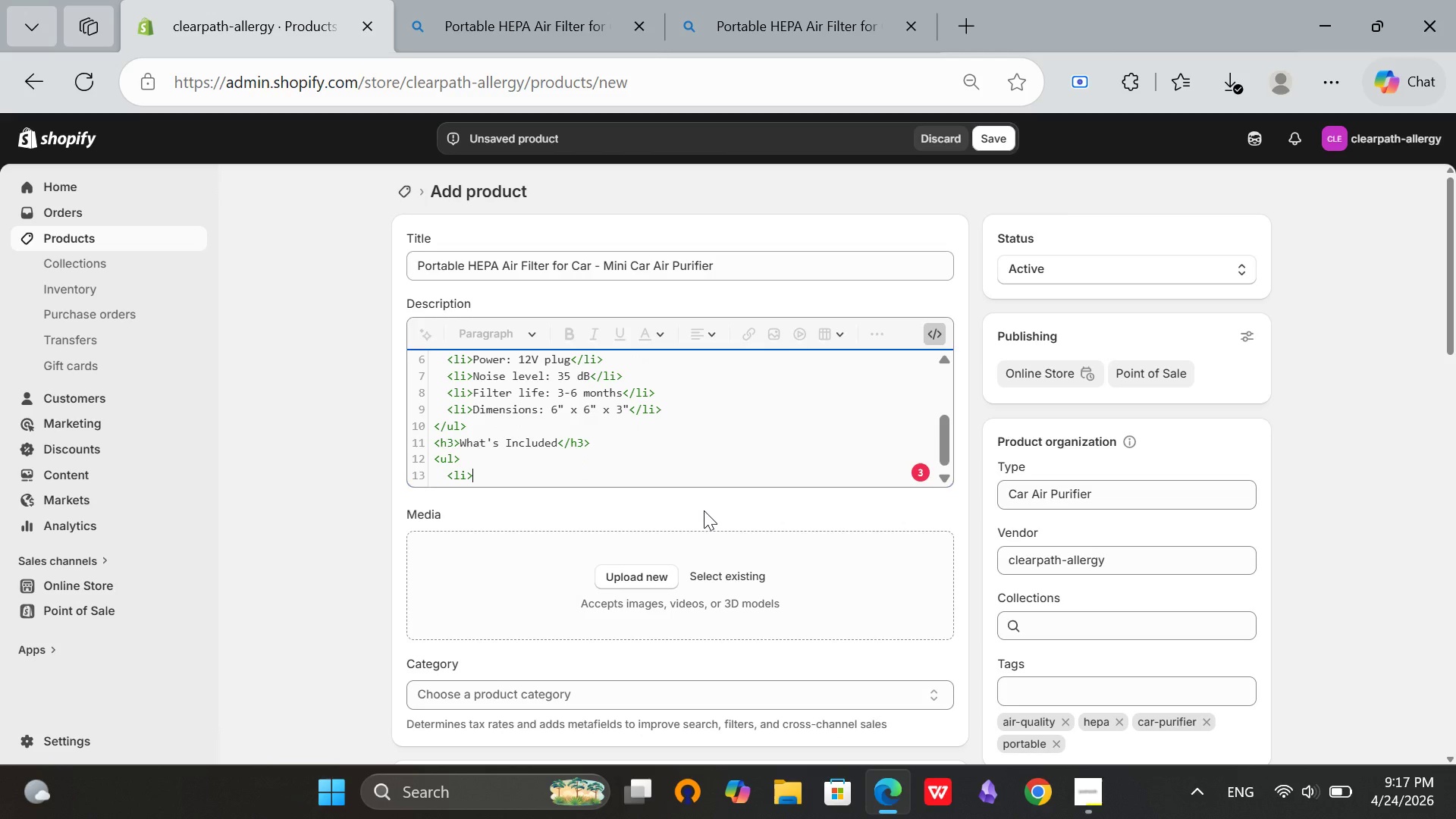 
wait(5.2)
 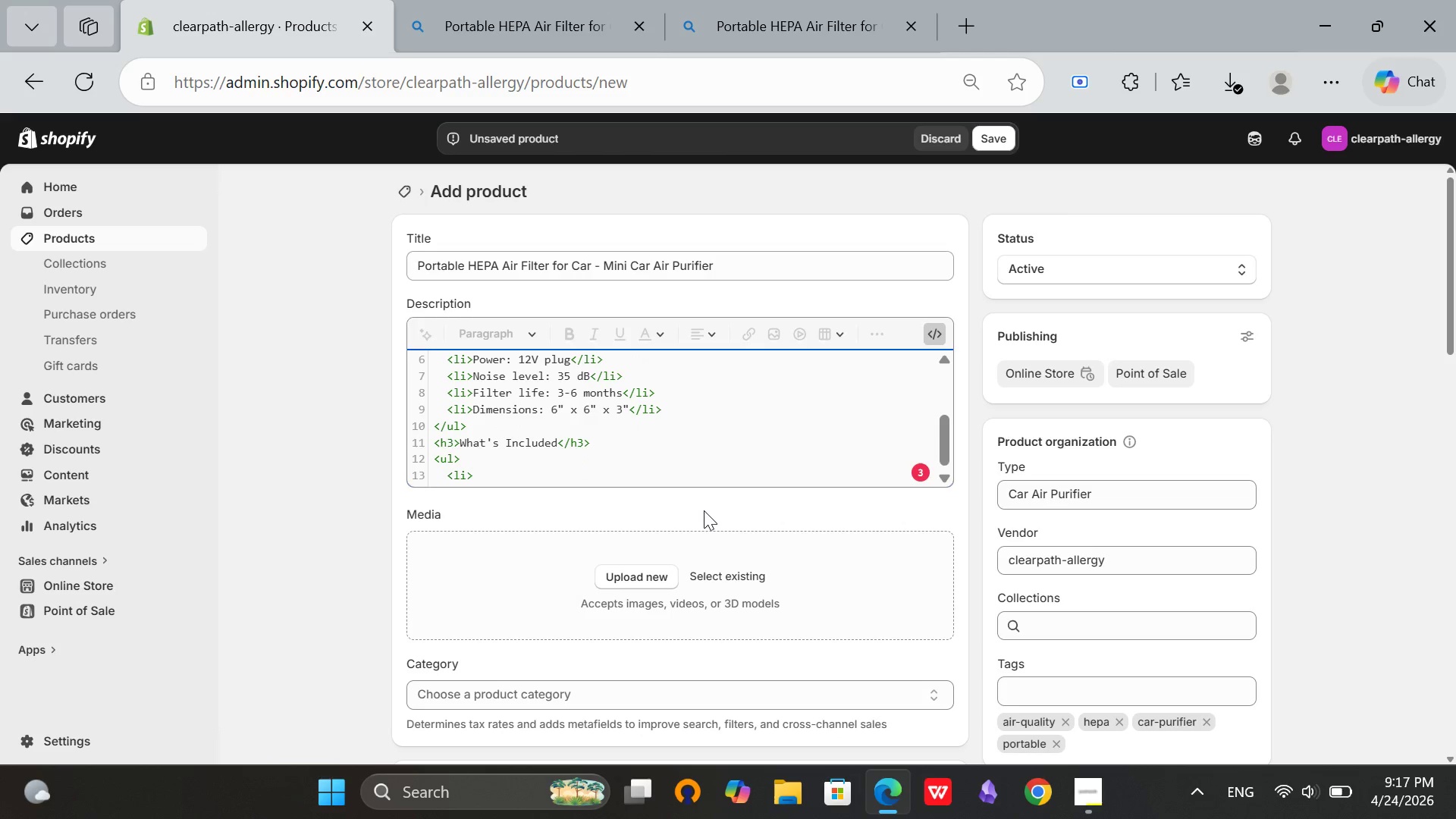 
type(Car Air)
 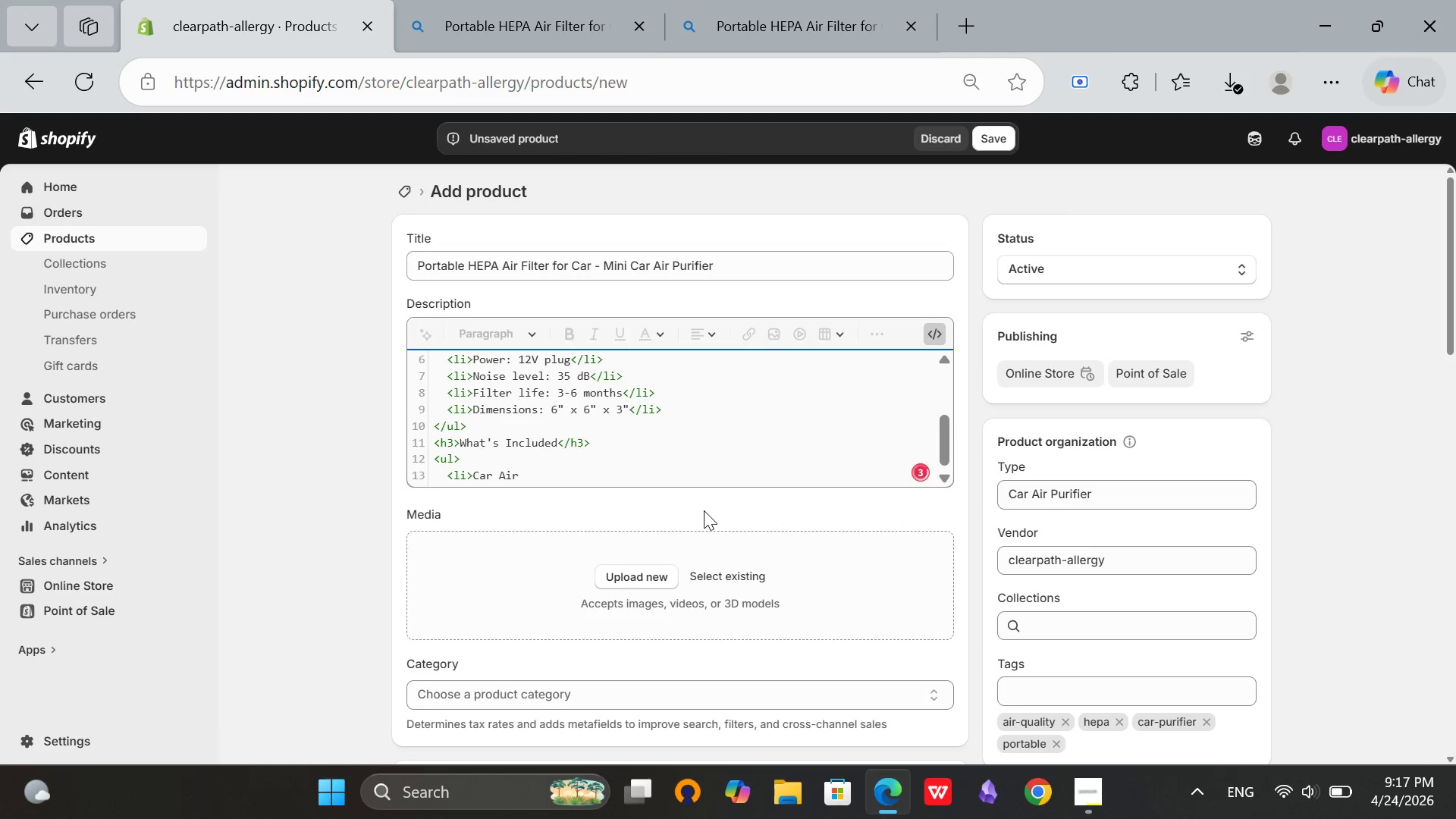 
key(Backspace)
key(Backspace)
key(Backspace)
type(air purifier</li>)
 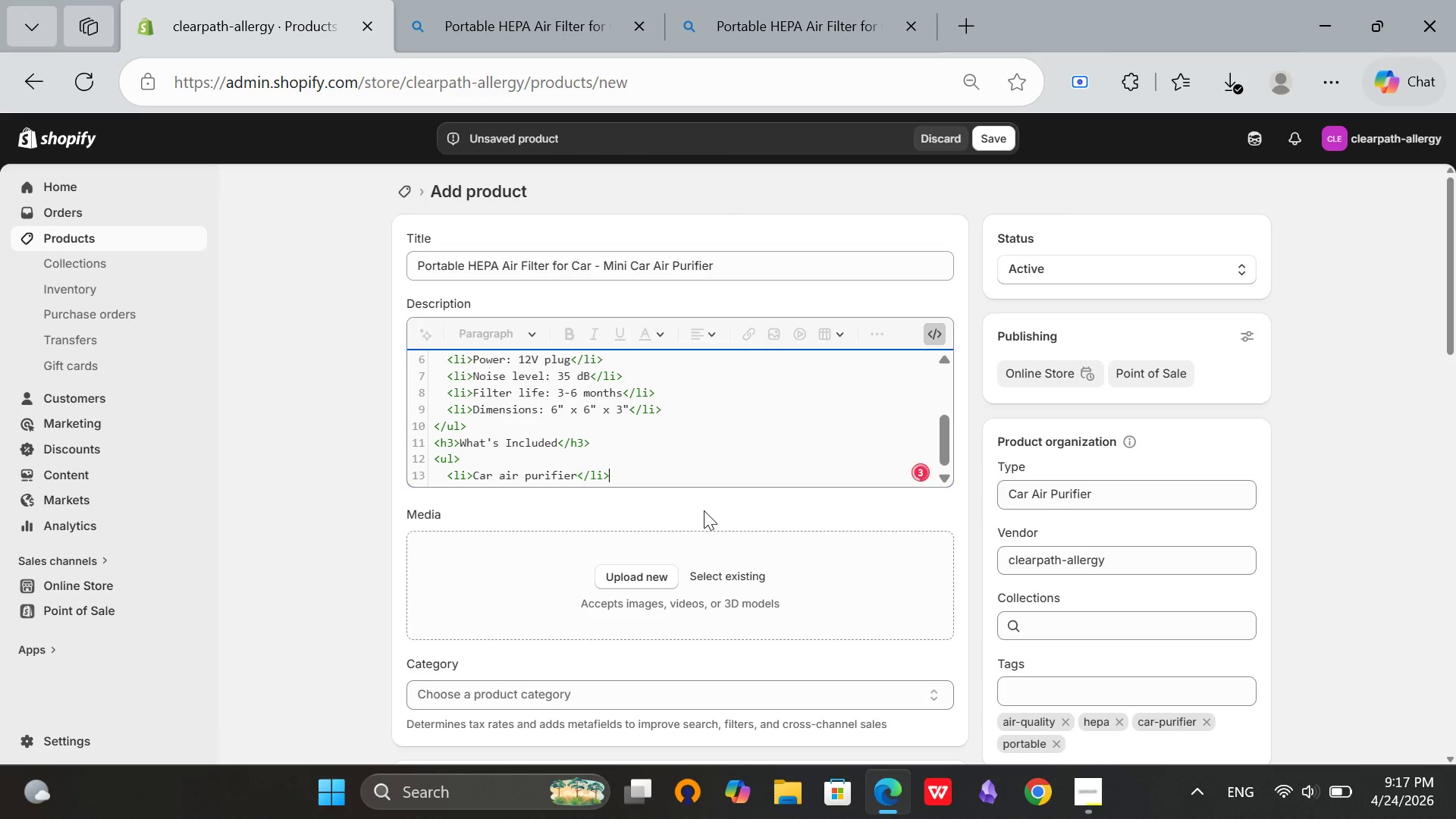 
 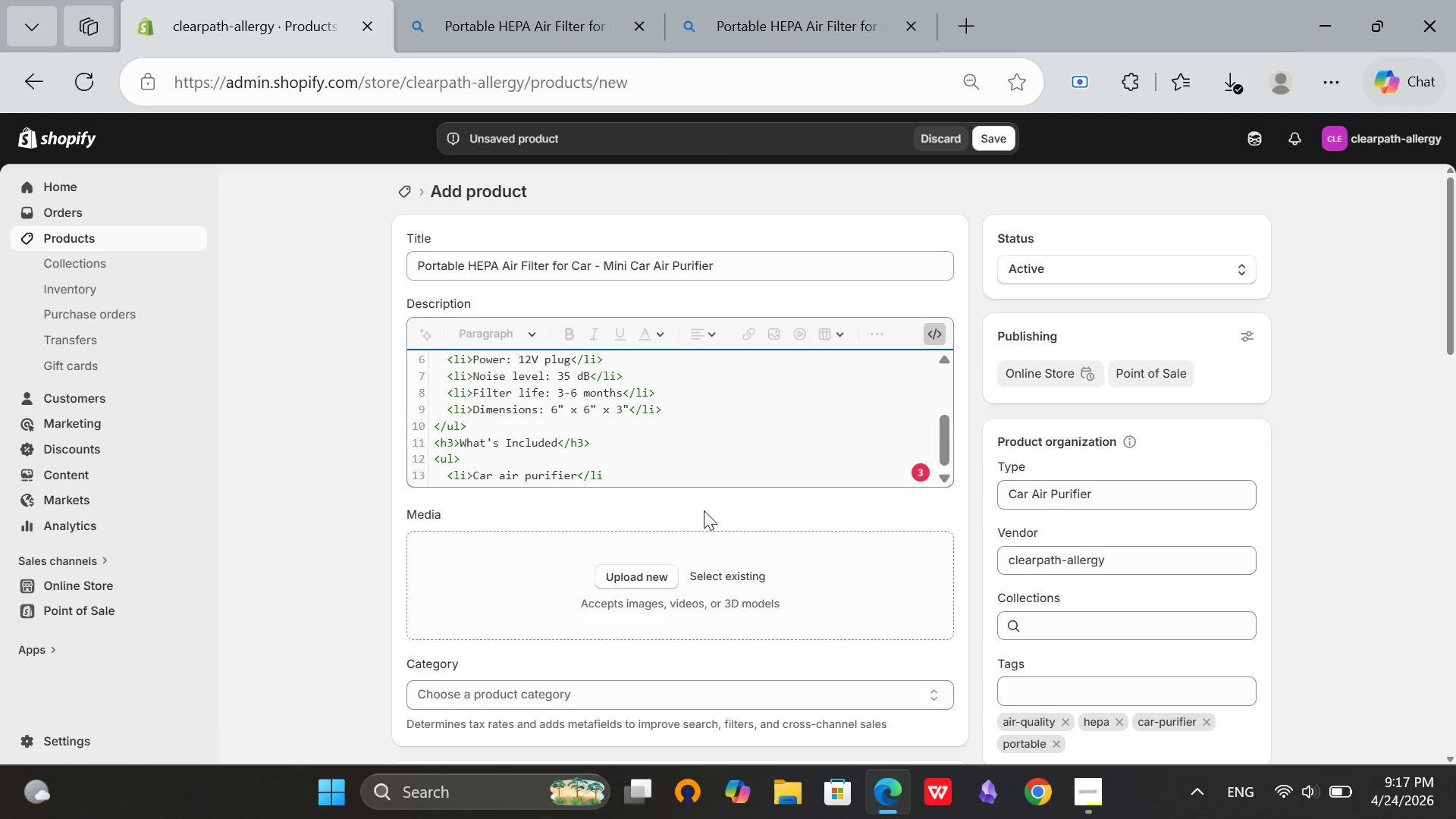 
key(Enter)
 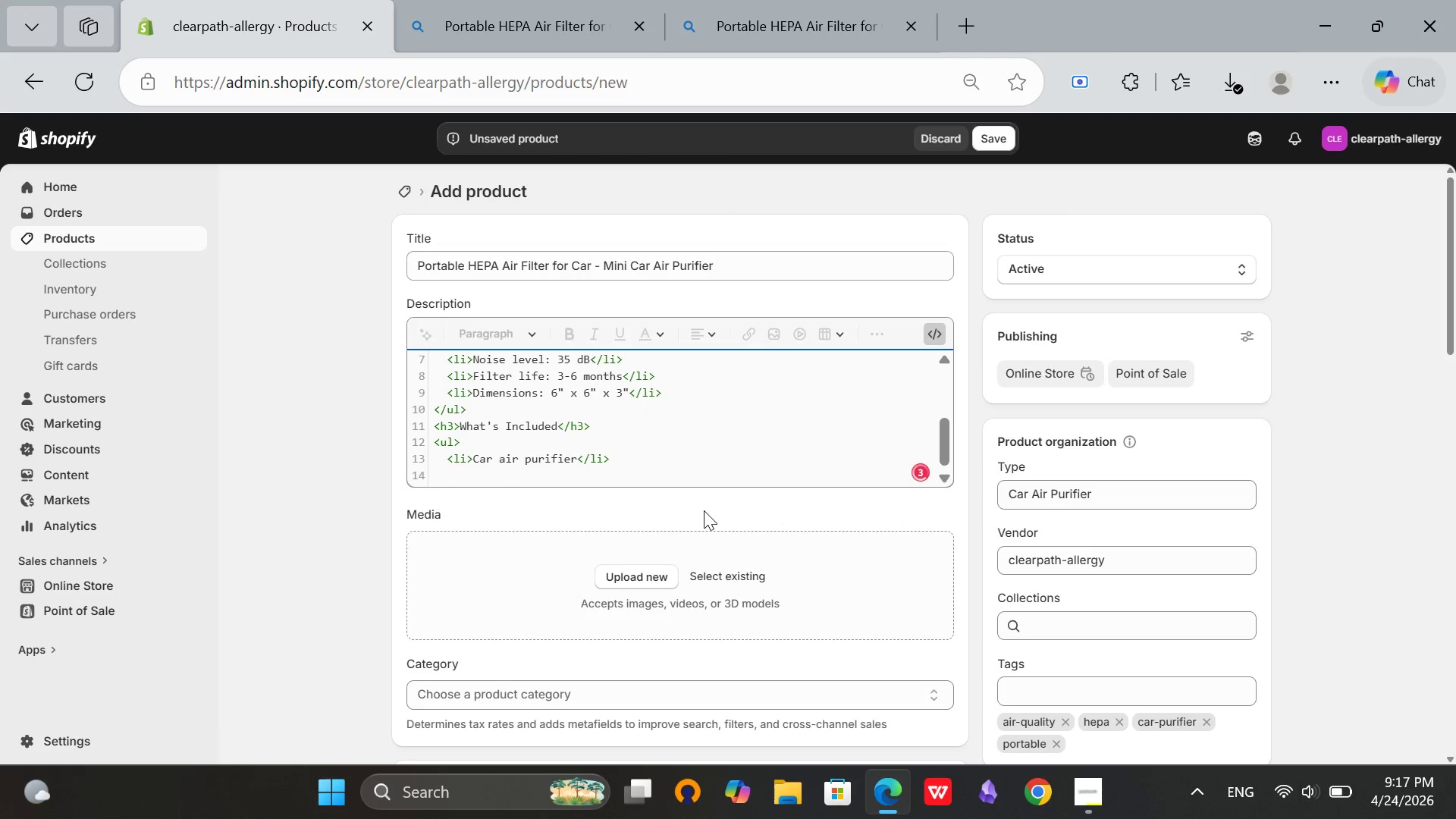 
type(<li>HEPA filter (pre-installed)
 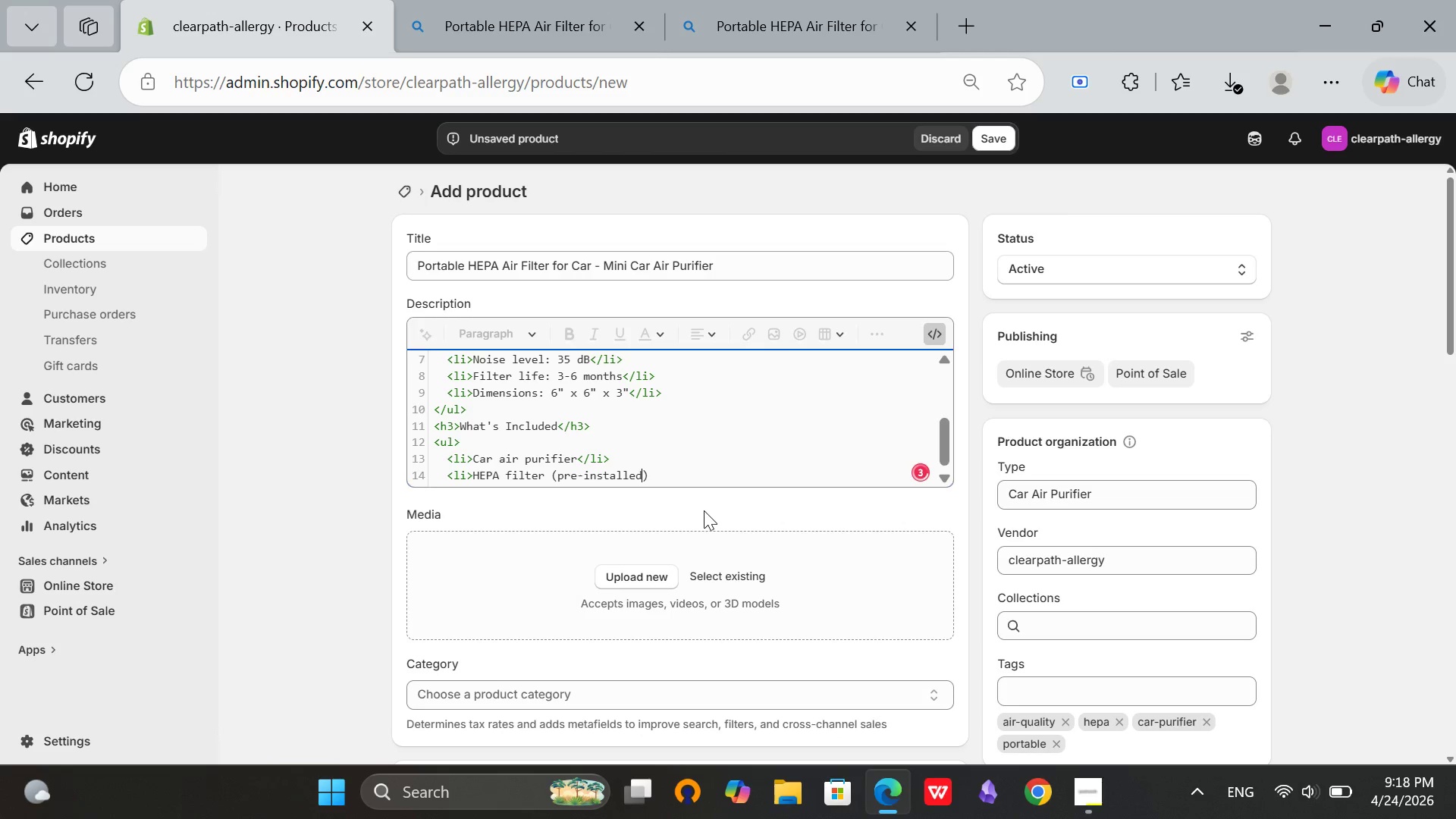 
key(ArrowRight)
 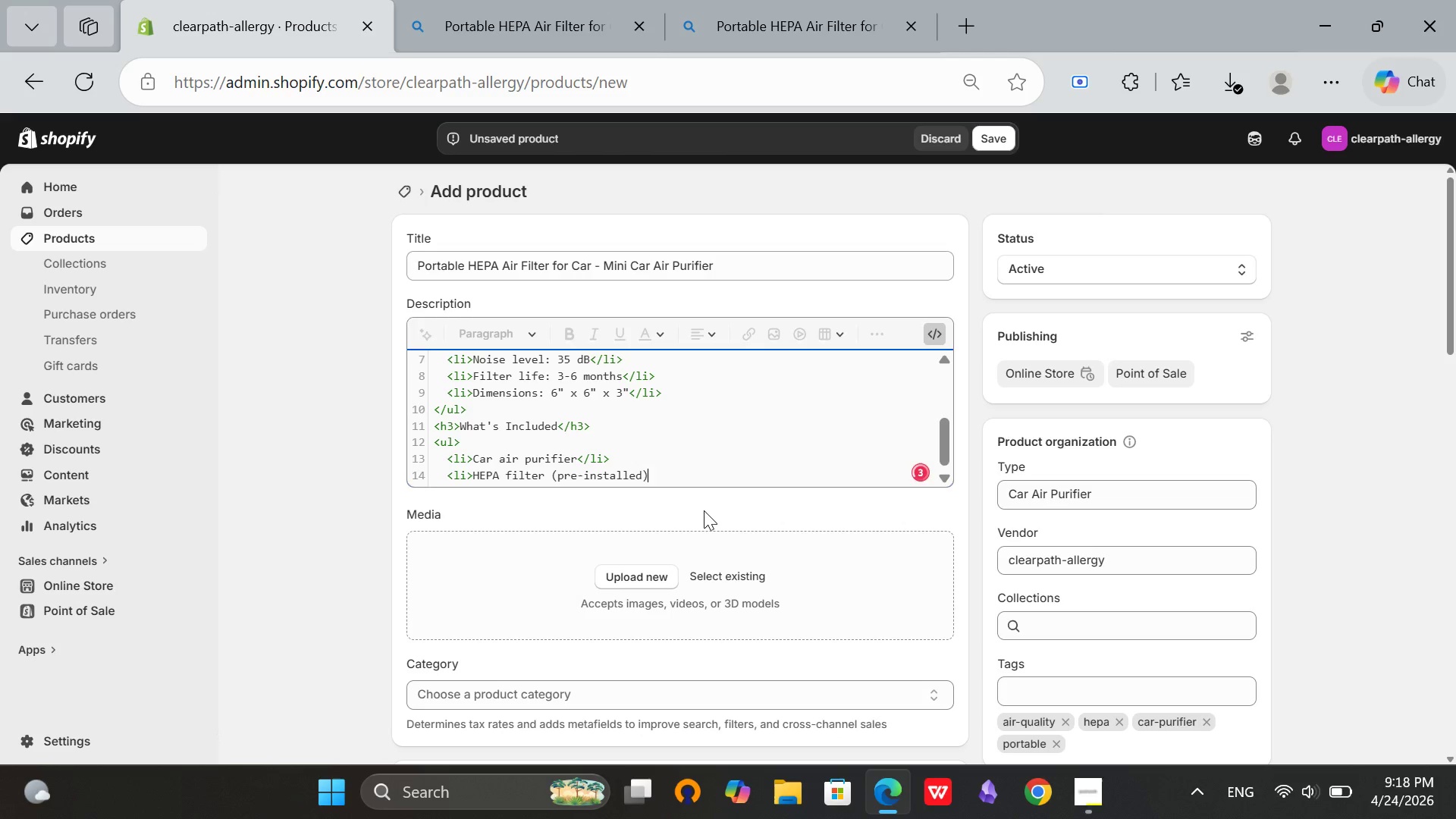 
type(</li>)
 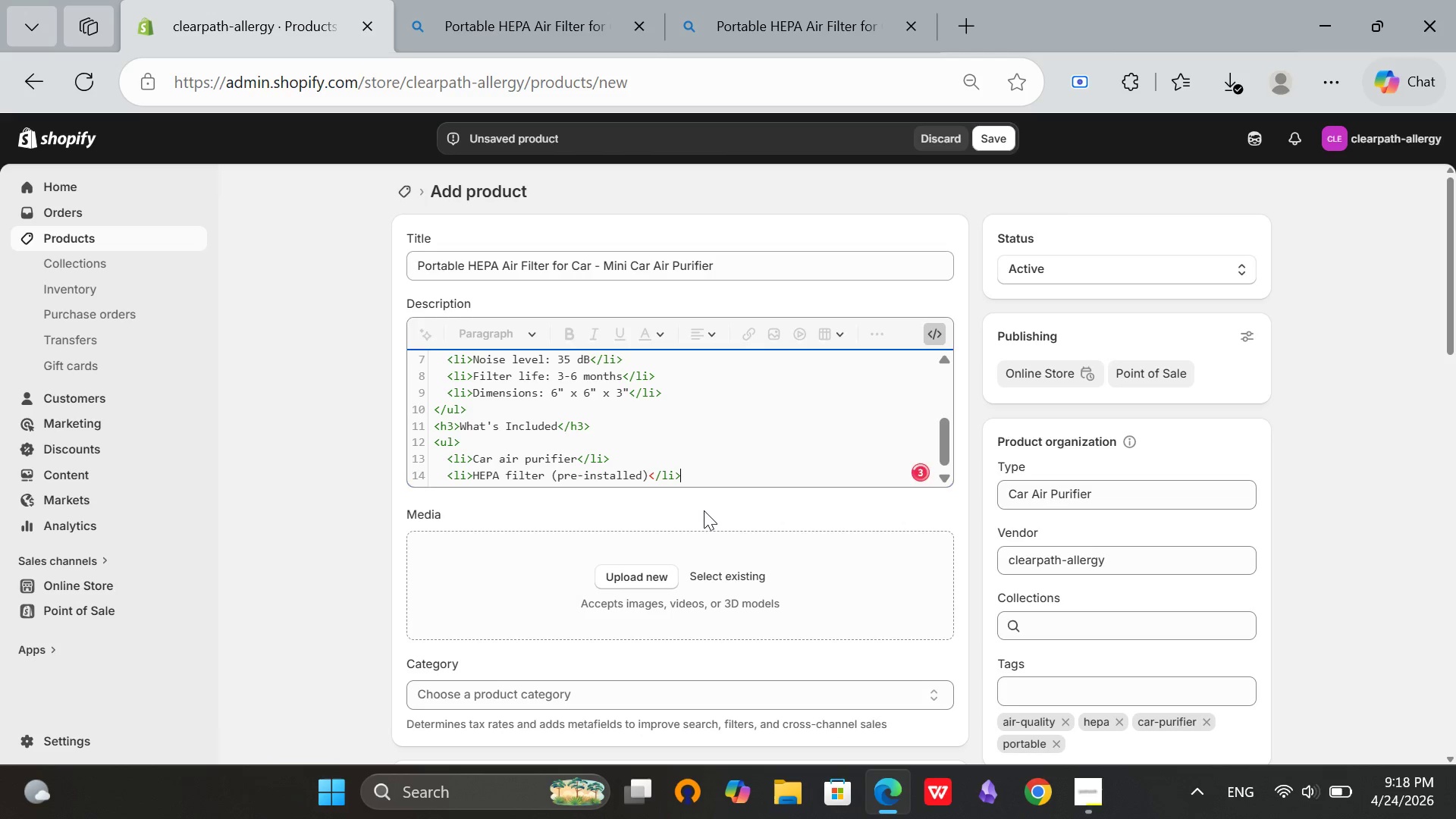 
 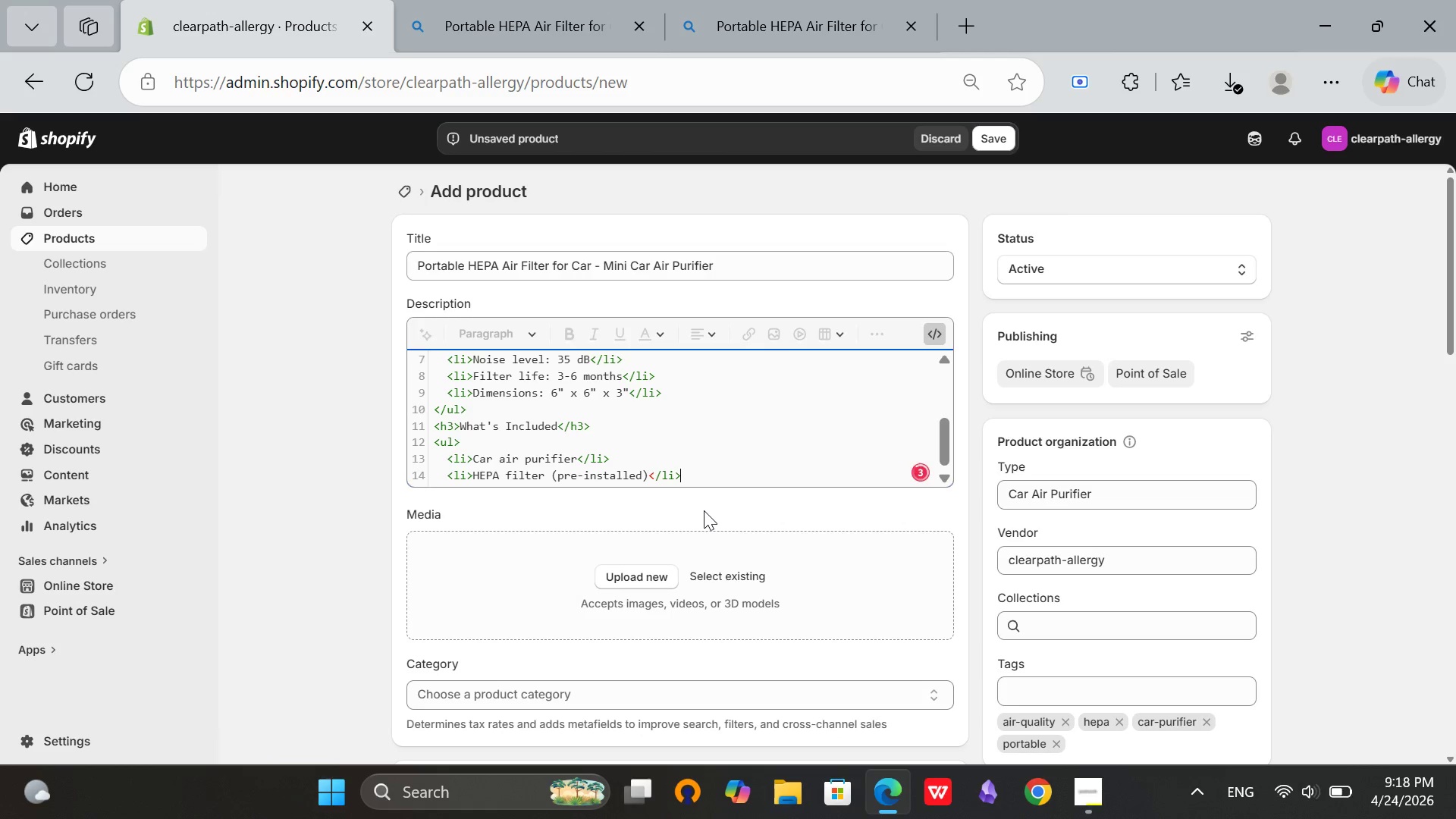 
key(Enter)
 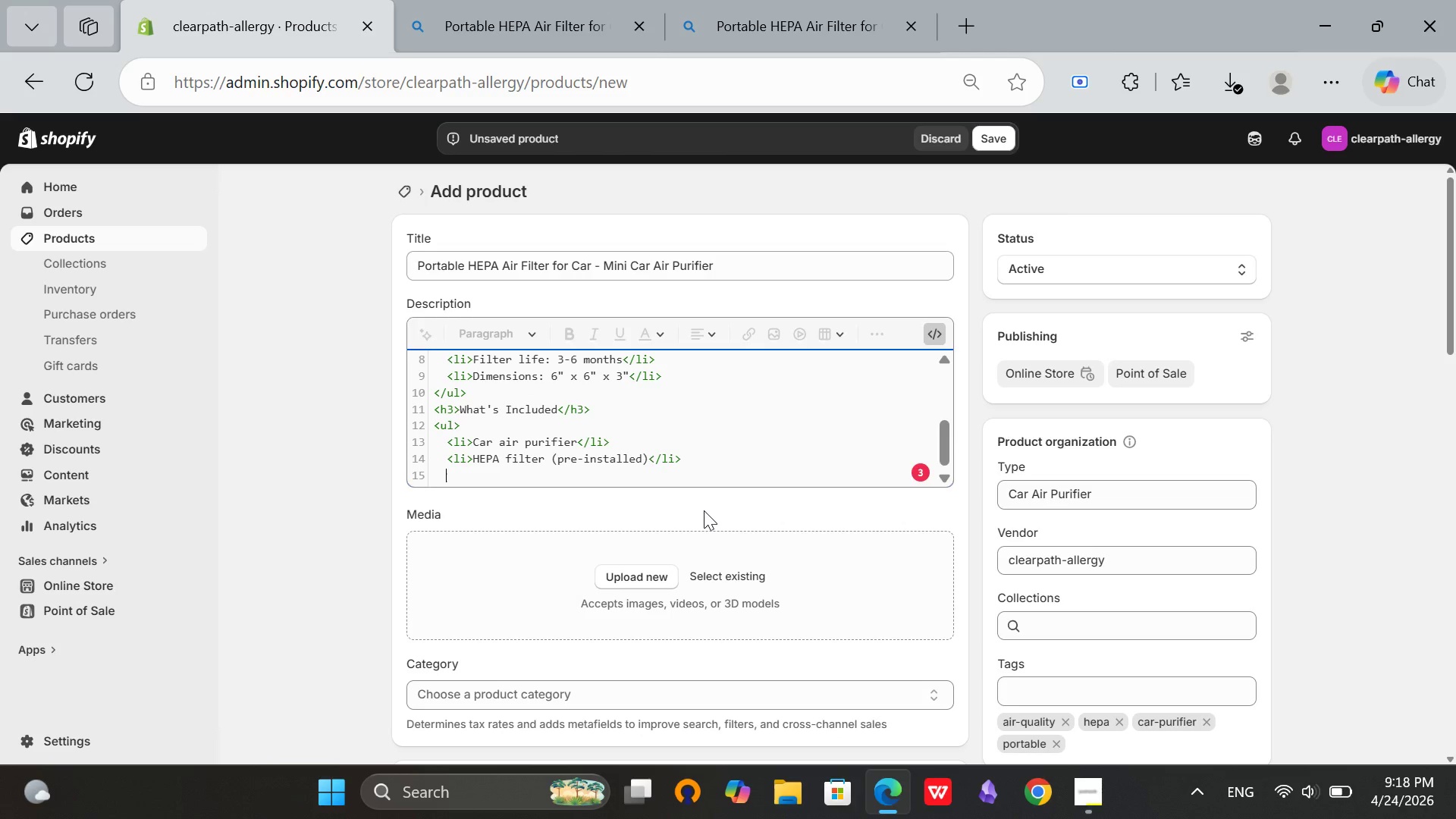 
wait(5.09)
 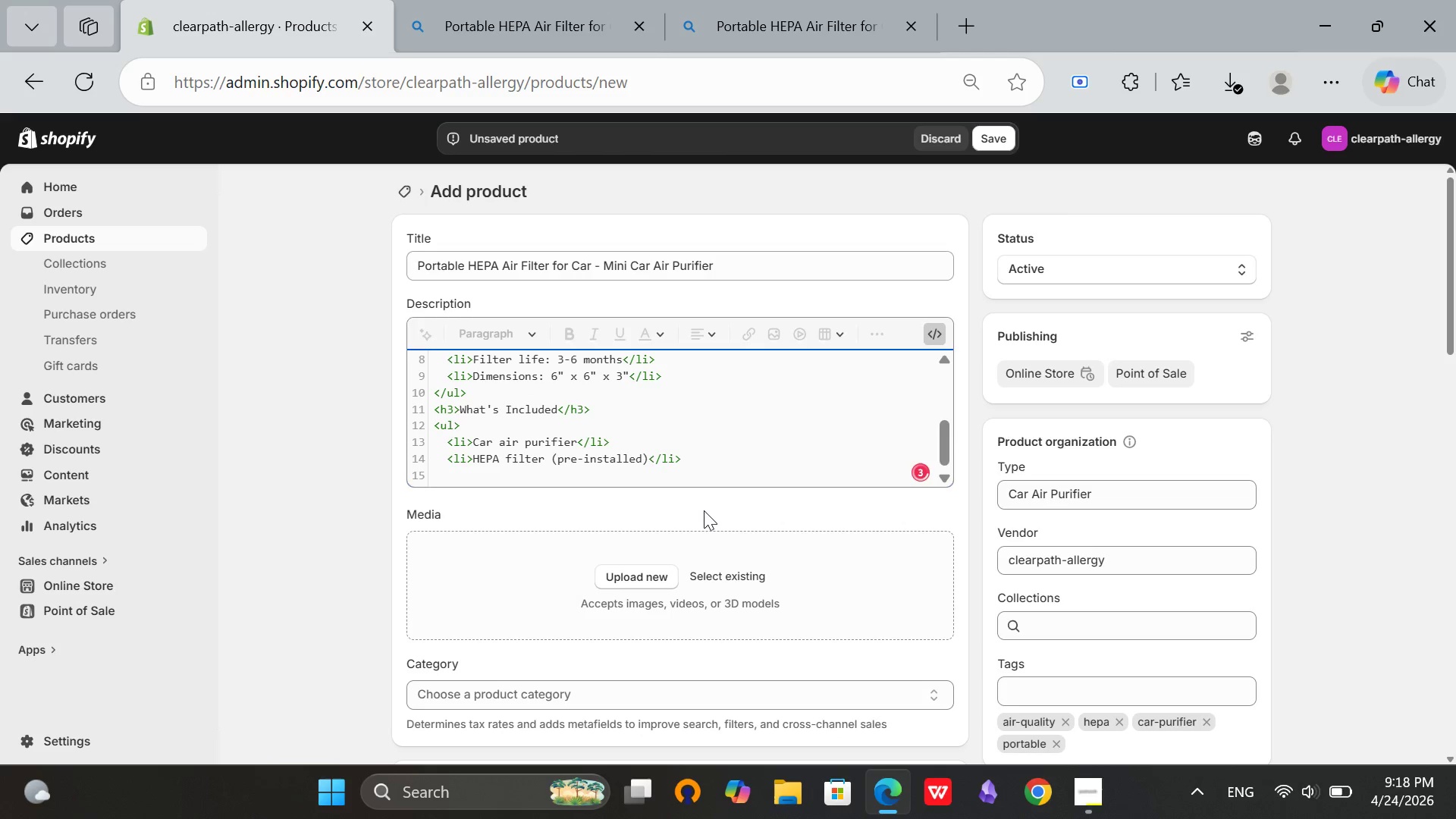 
type(<li>)
 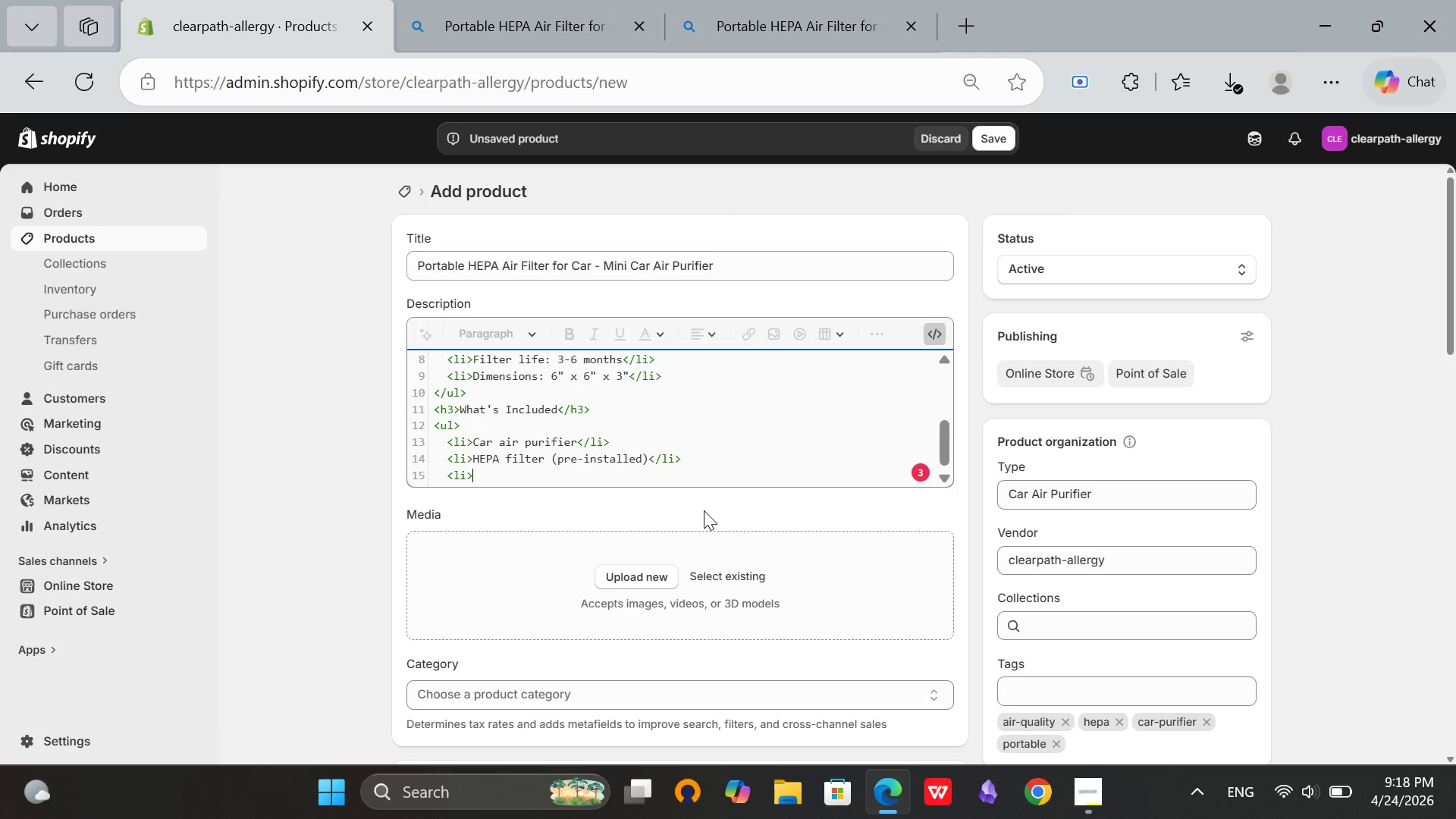 
wait(5.84)
 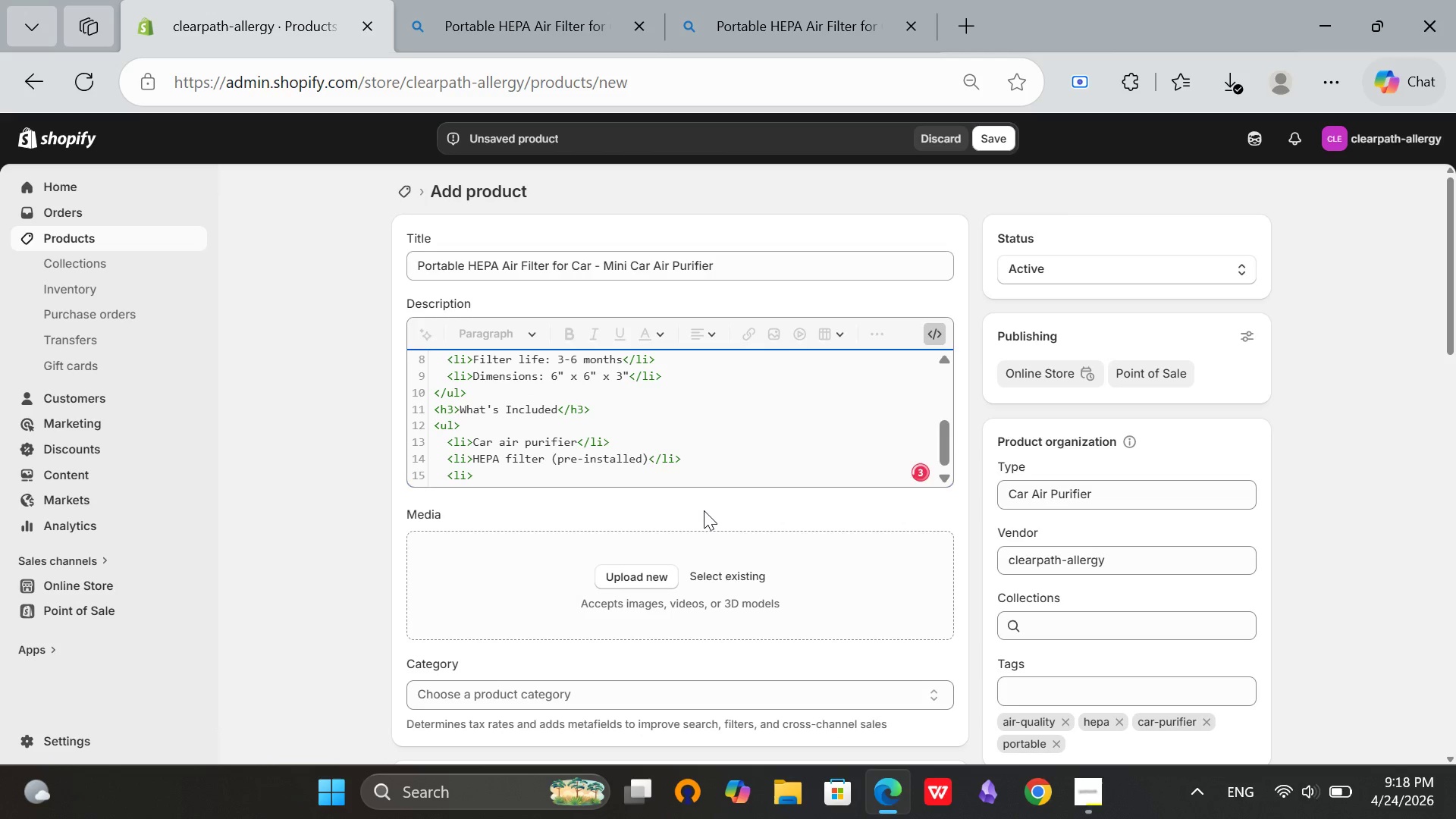 
type(12V power)
 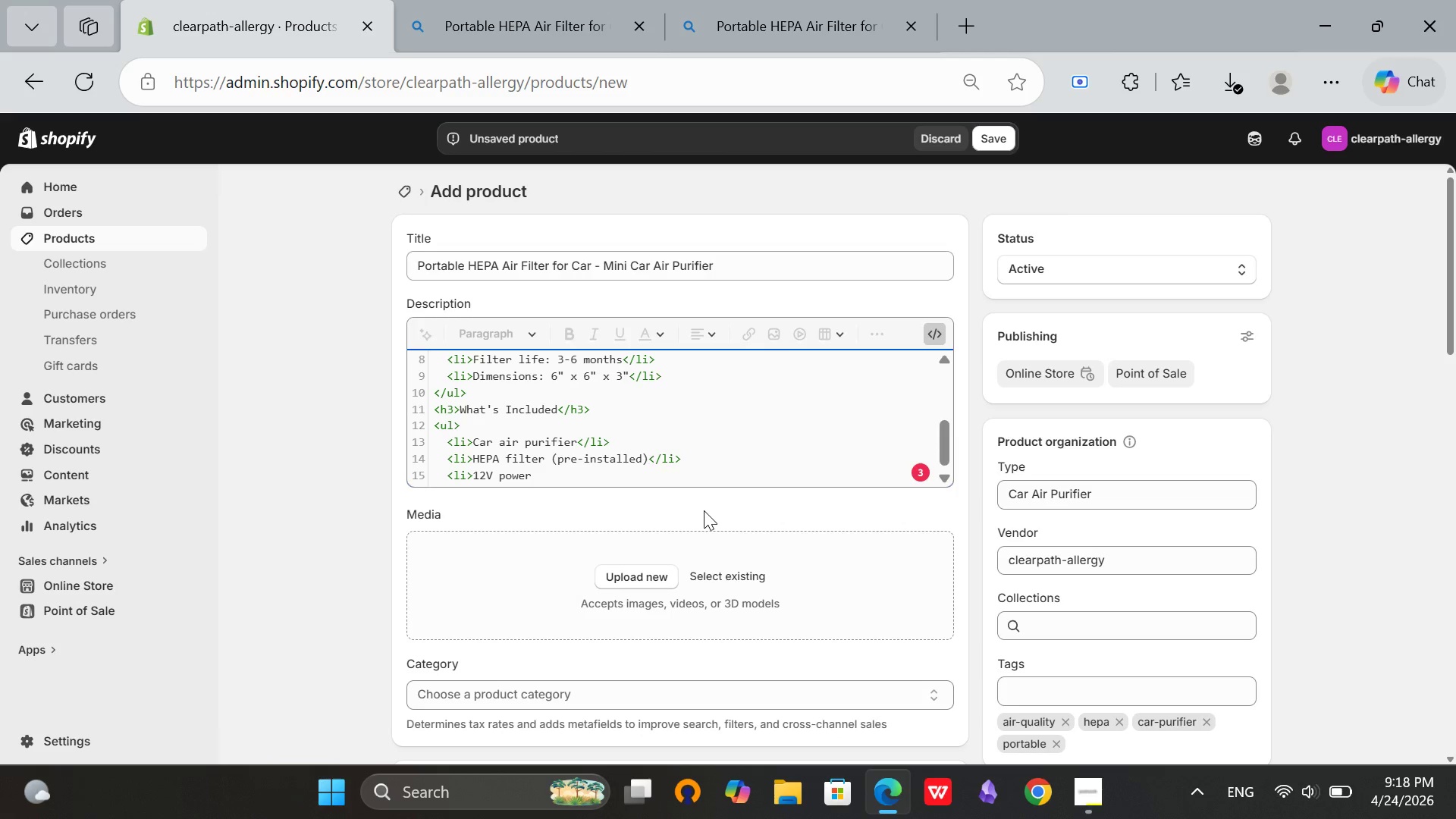 
type( cord</li>)
 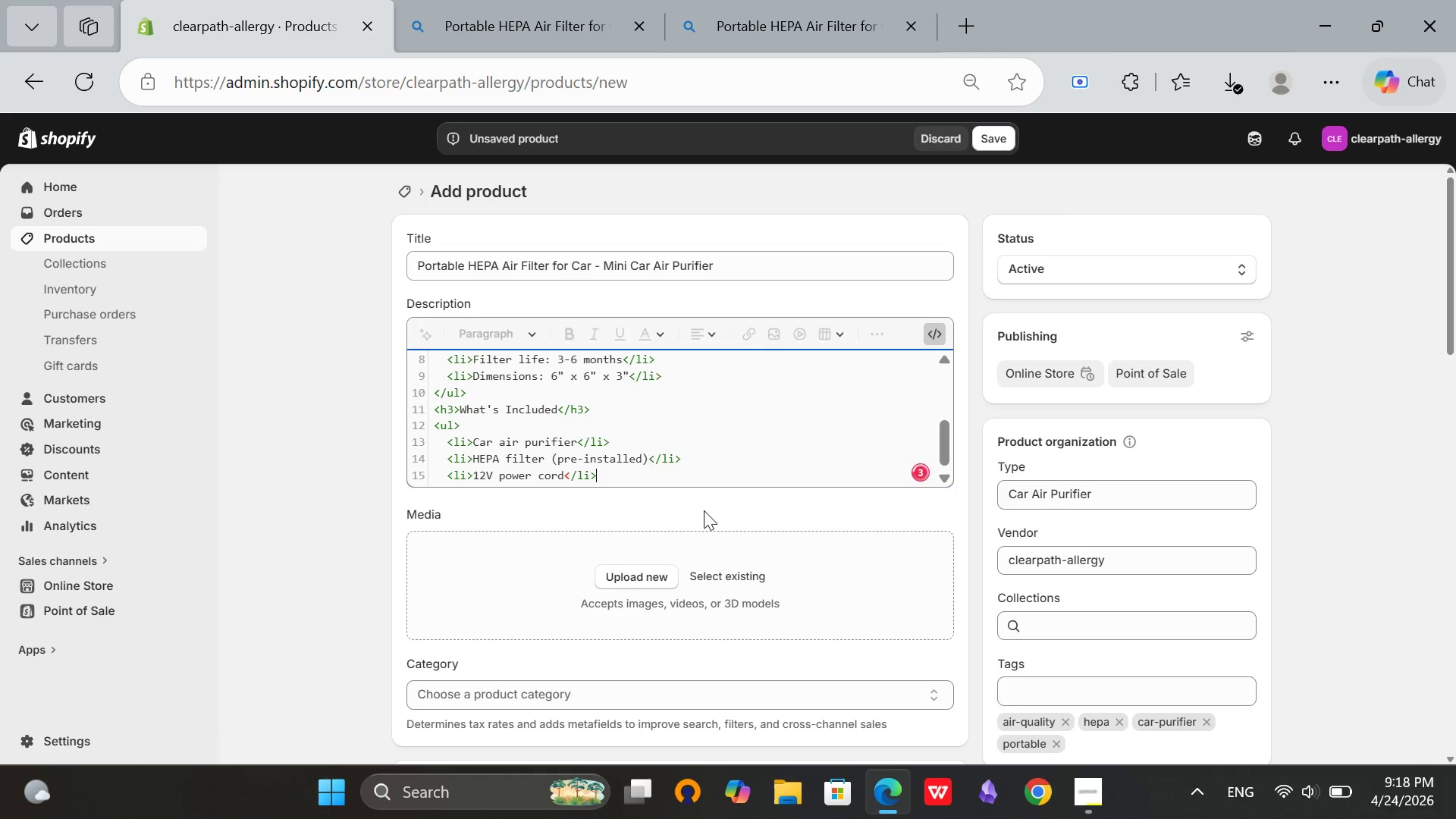 
key(Enter)
 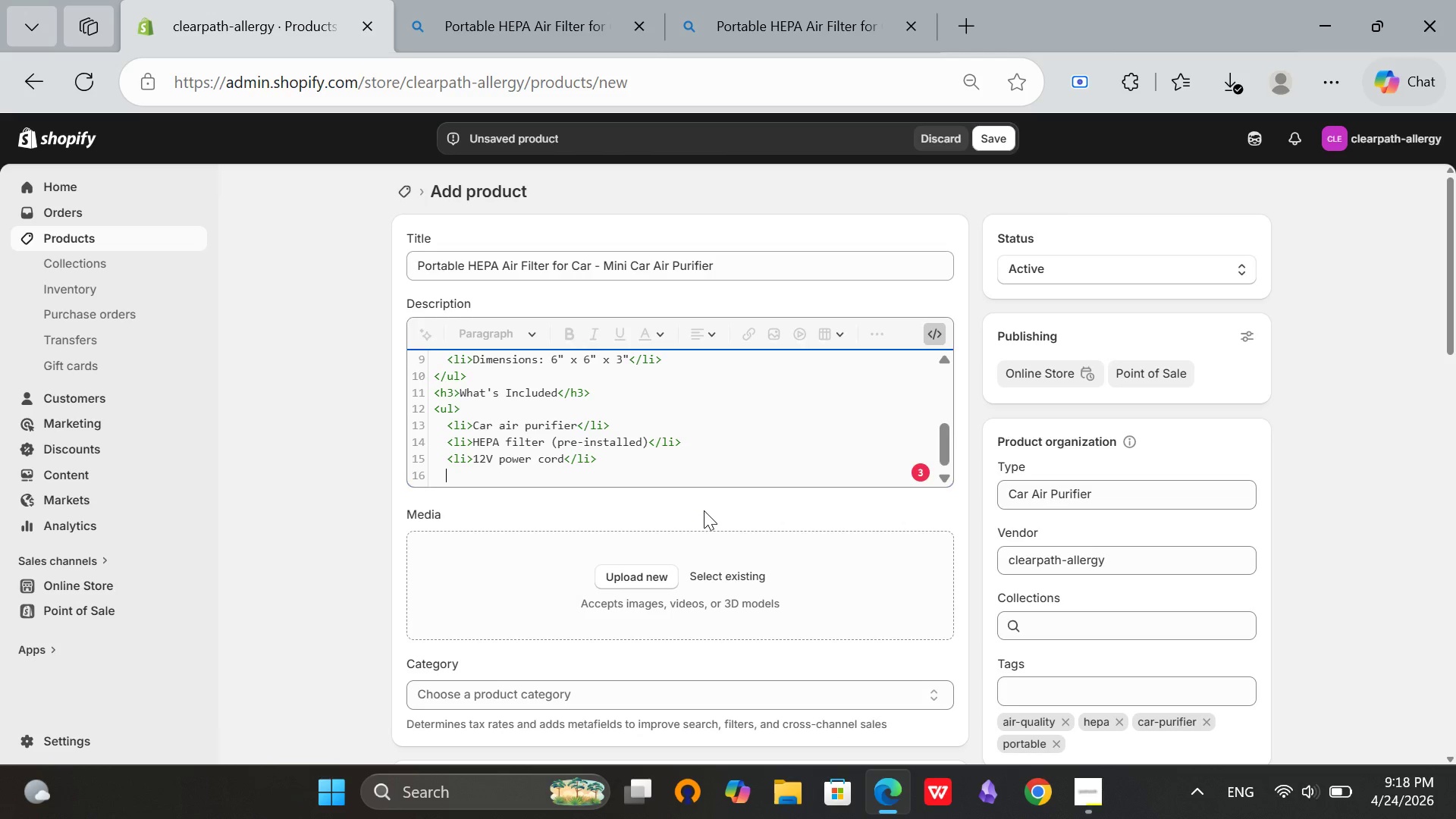 
wait(5.59)
 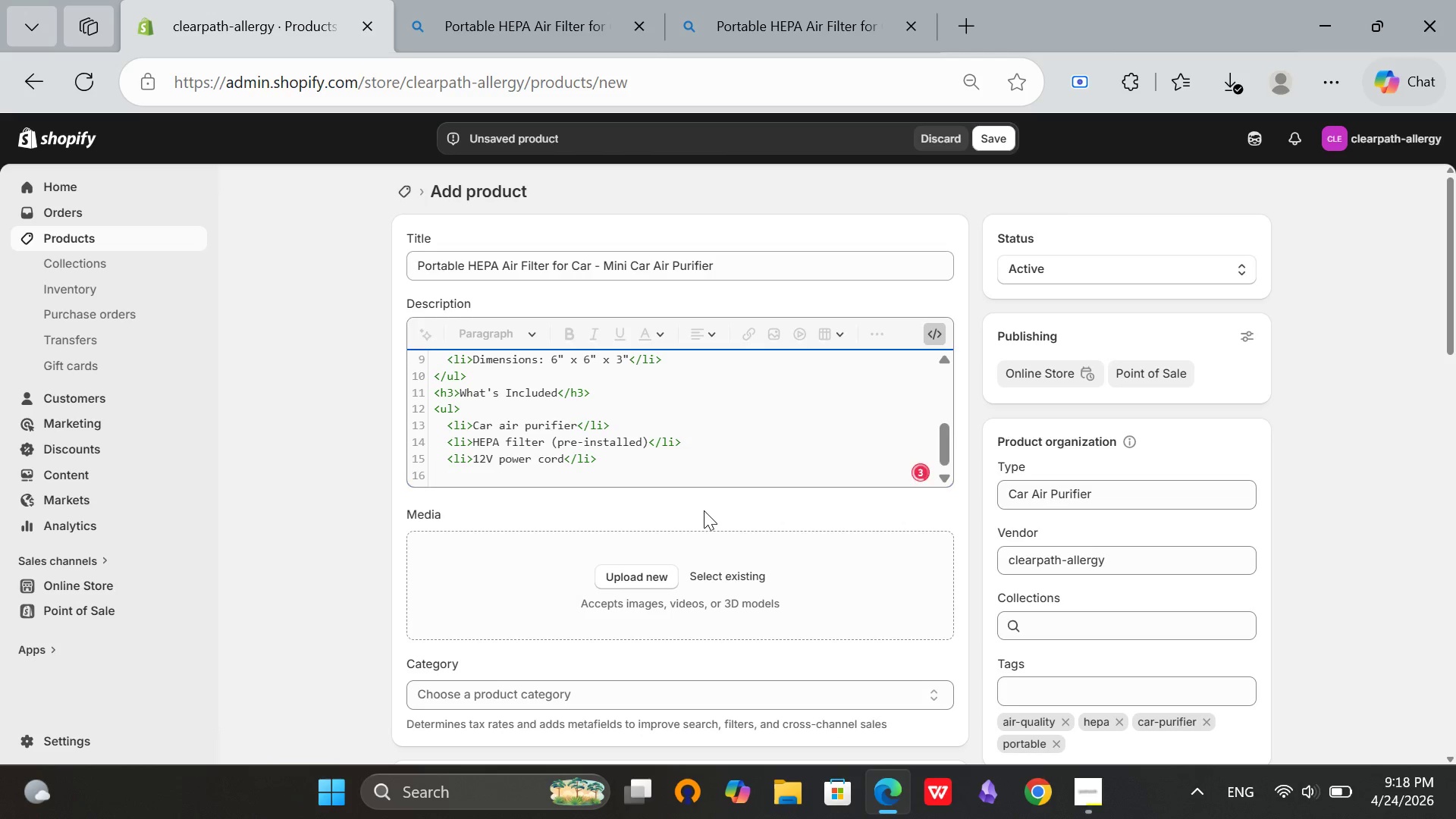 
type(<li>User manual</li>)
 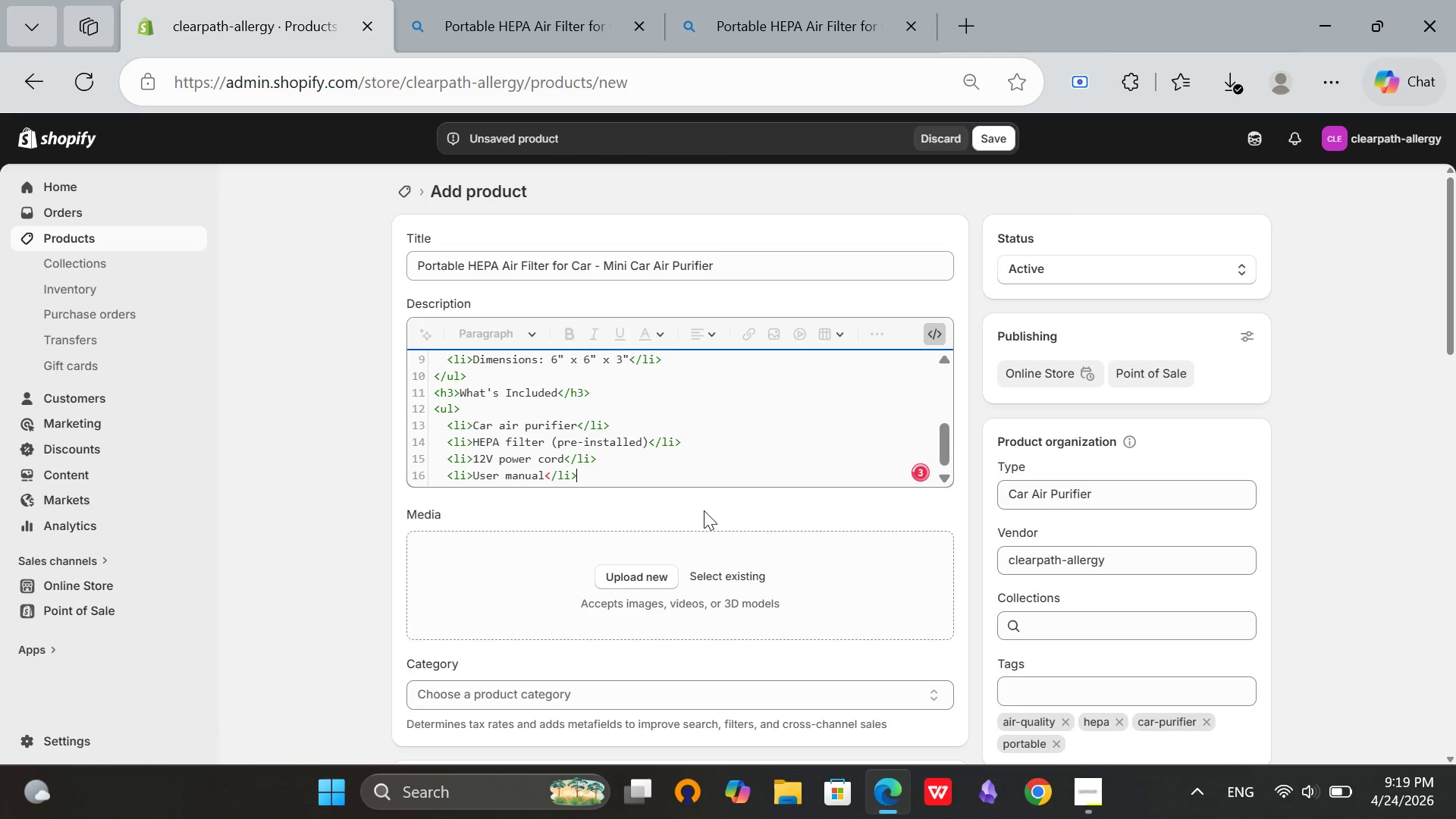 
key(Enter)
 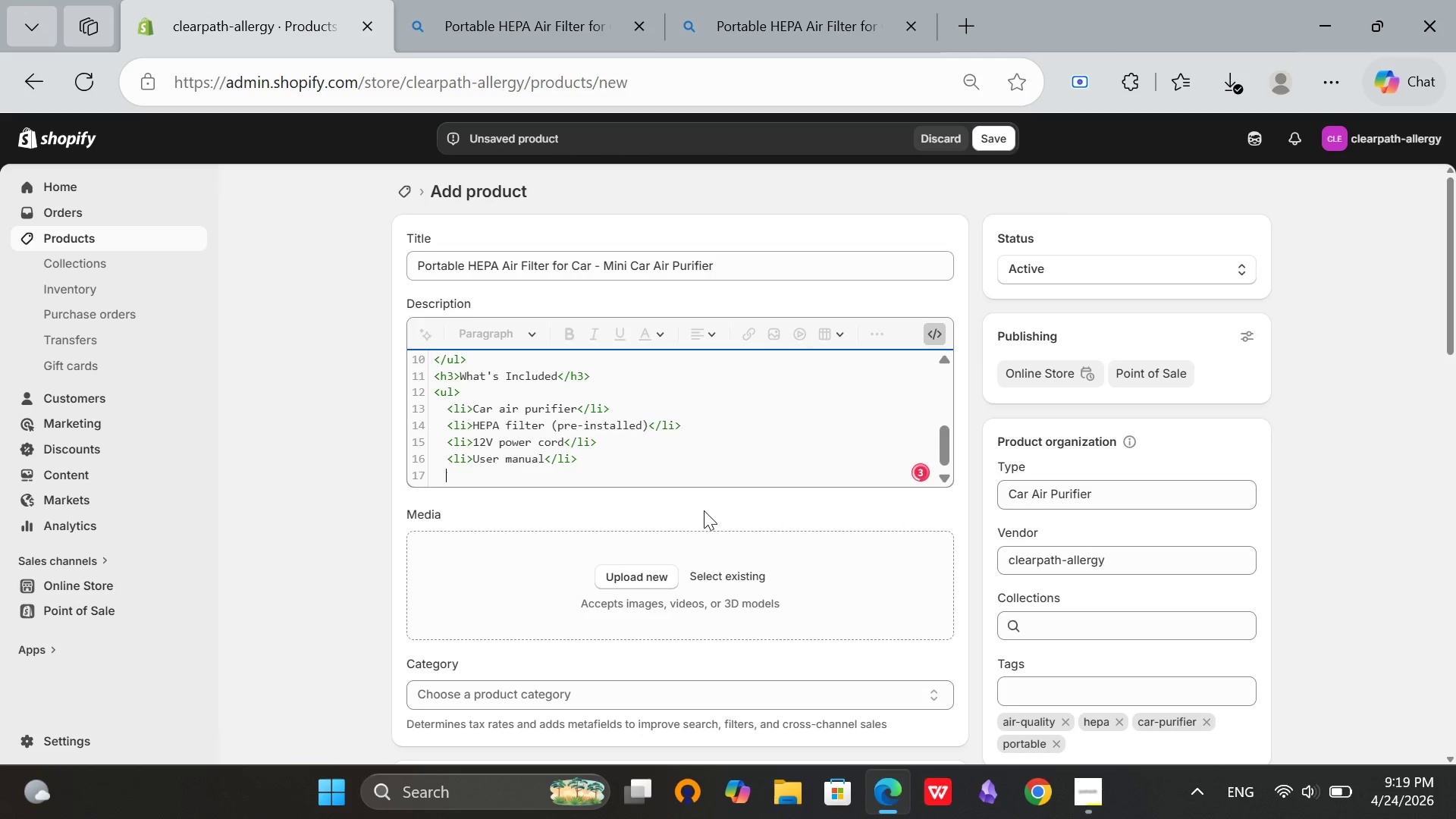 
type(<li>)
 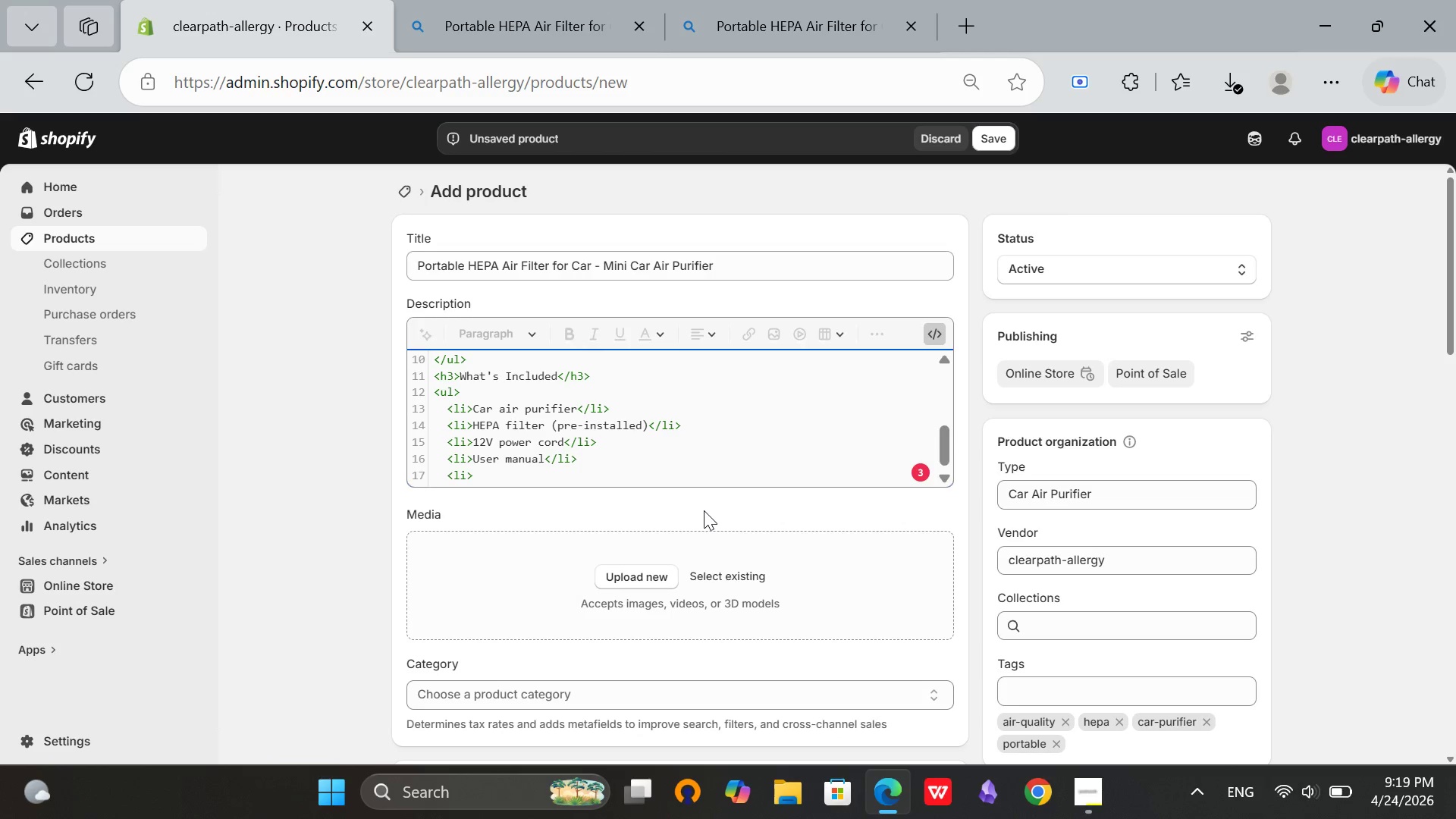 
wait(8.41)
 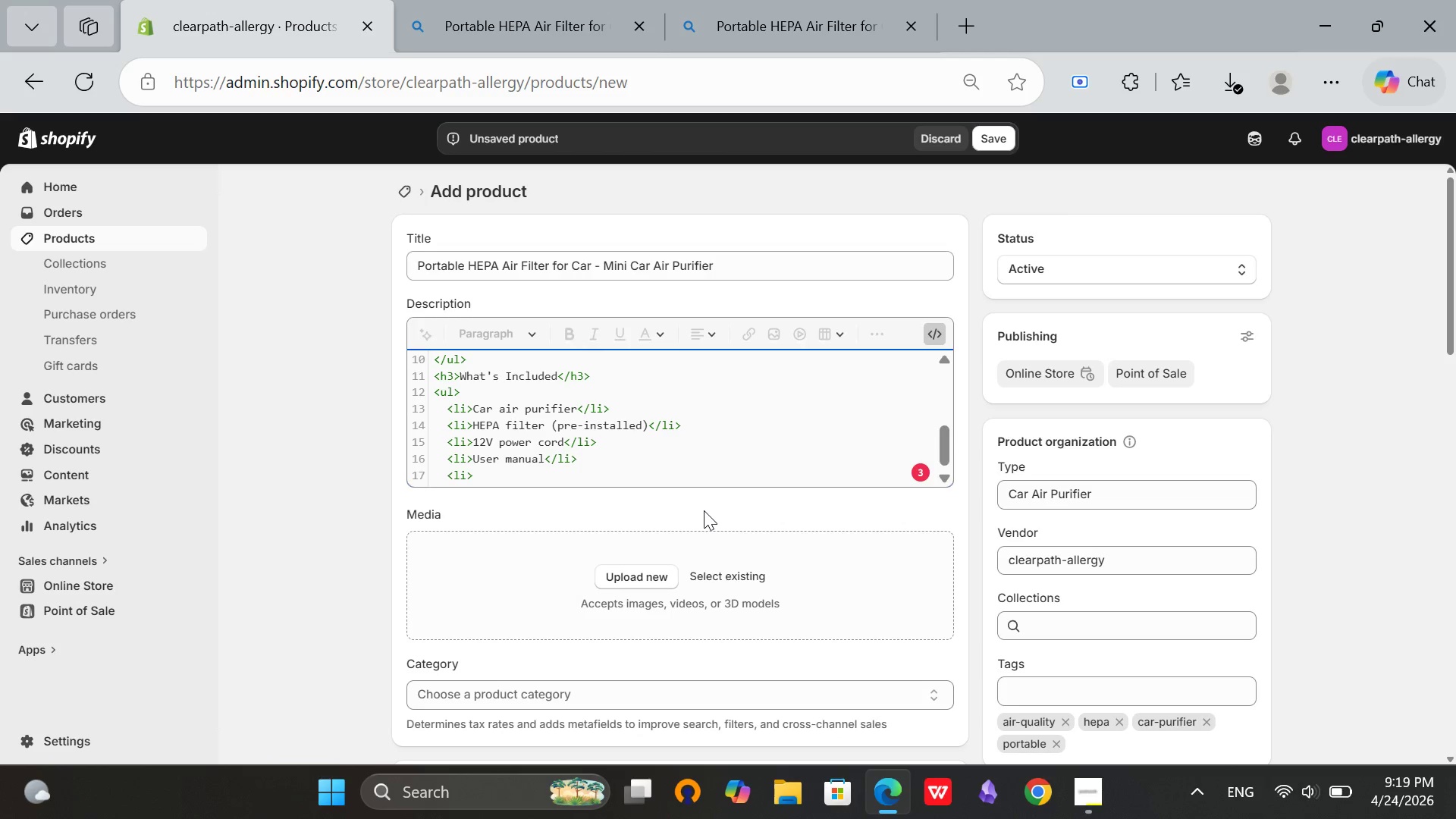 
key(Backspace)
key(Backspace)
key(Backspace)
key(Backspace)
key(Backspace)
type(</ul>)
 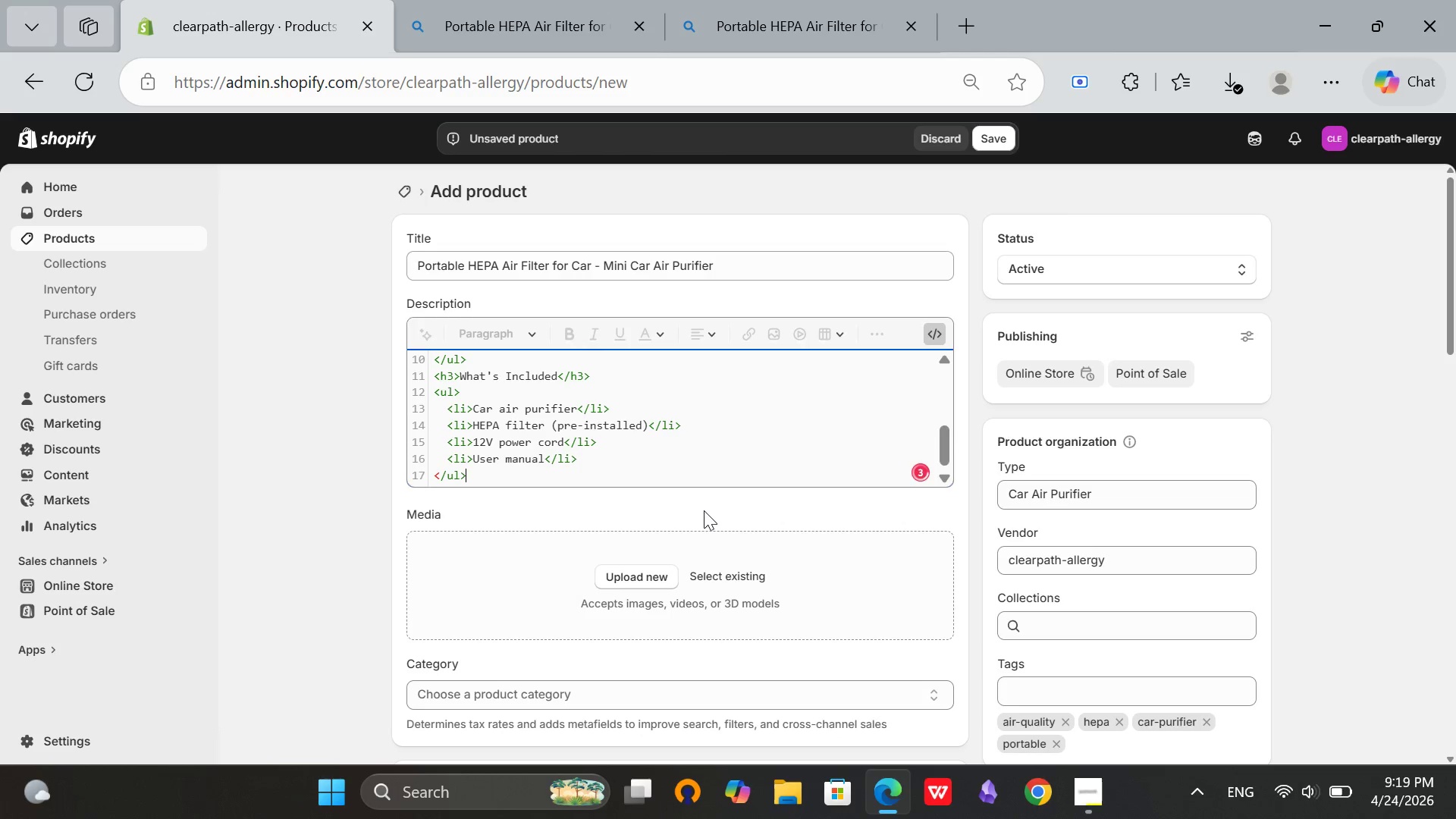 
key(Enter)
 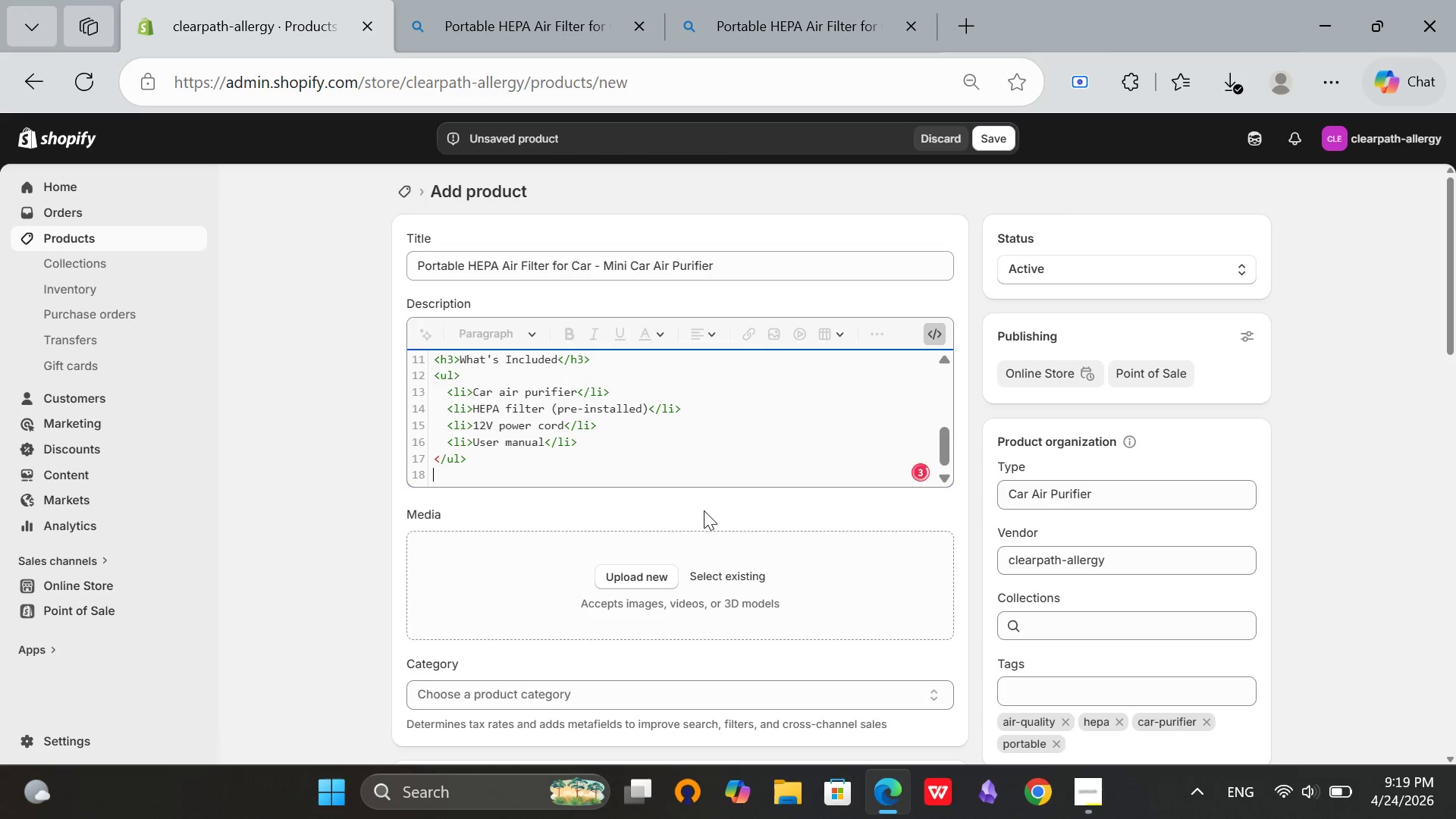 
type(<p>Replace filte every 3-6 months depending on use.</p>)
 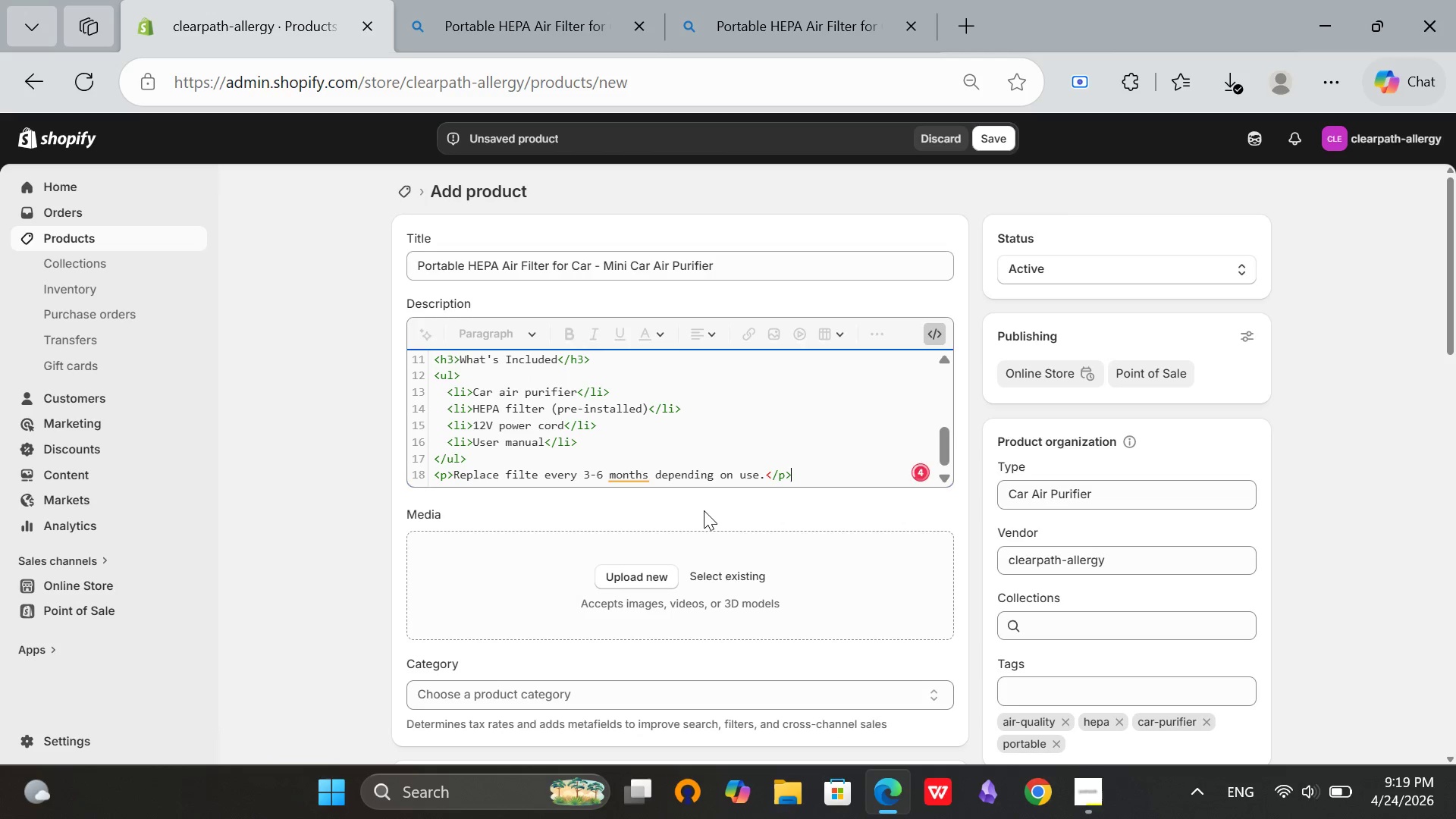 
wait(6.47)
 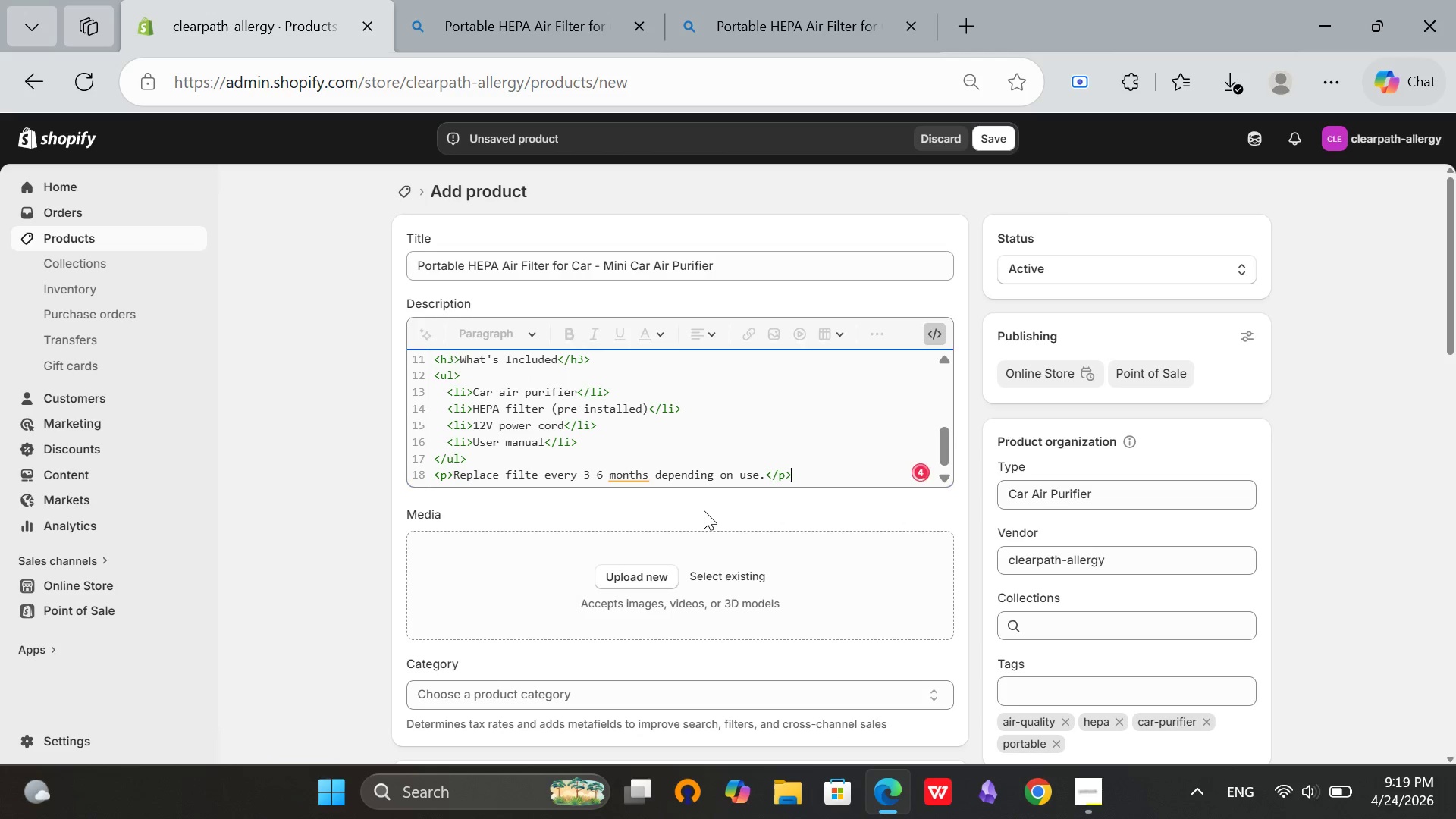 
left_click([934, 340])
 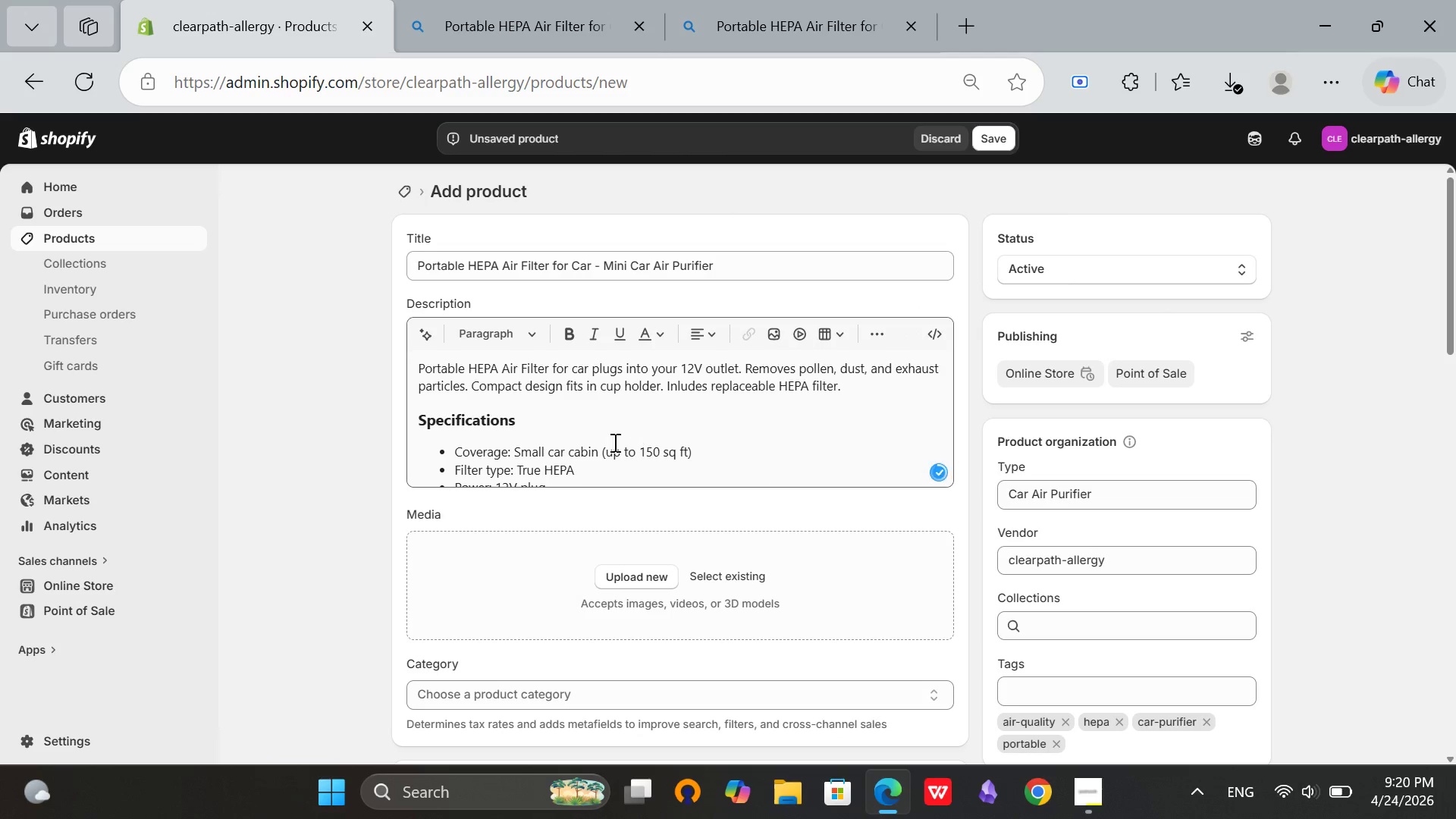 
scroll: coordinate [606, 435], scroll_direction: down, amount: 3.0
 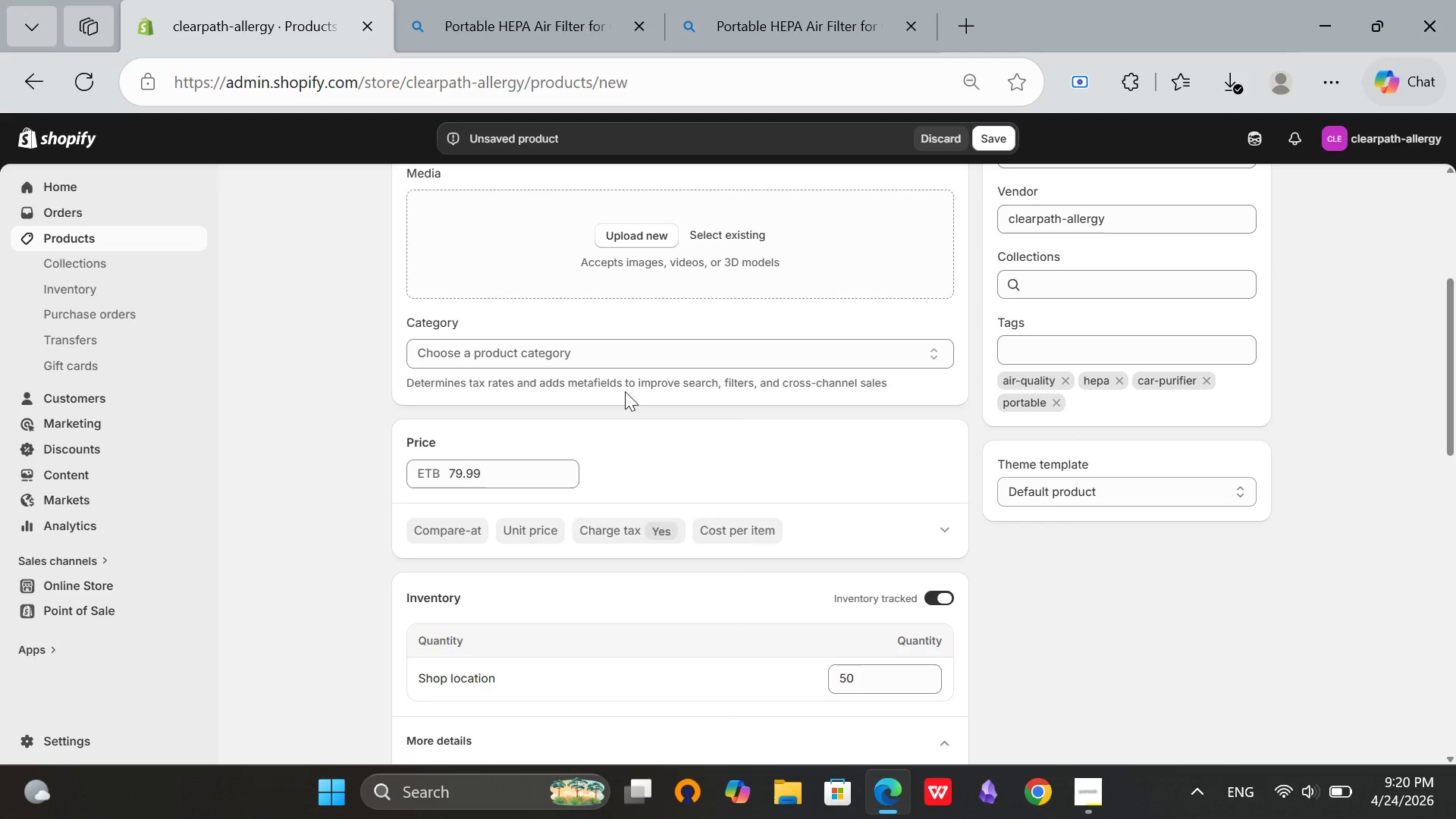 
scroll: coordinate [692, 280], scroll_direction: up, amount: 4.0
 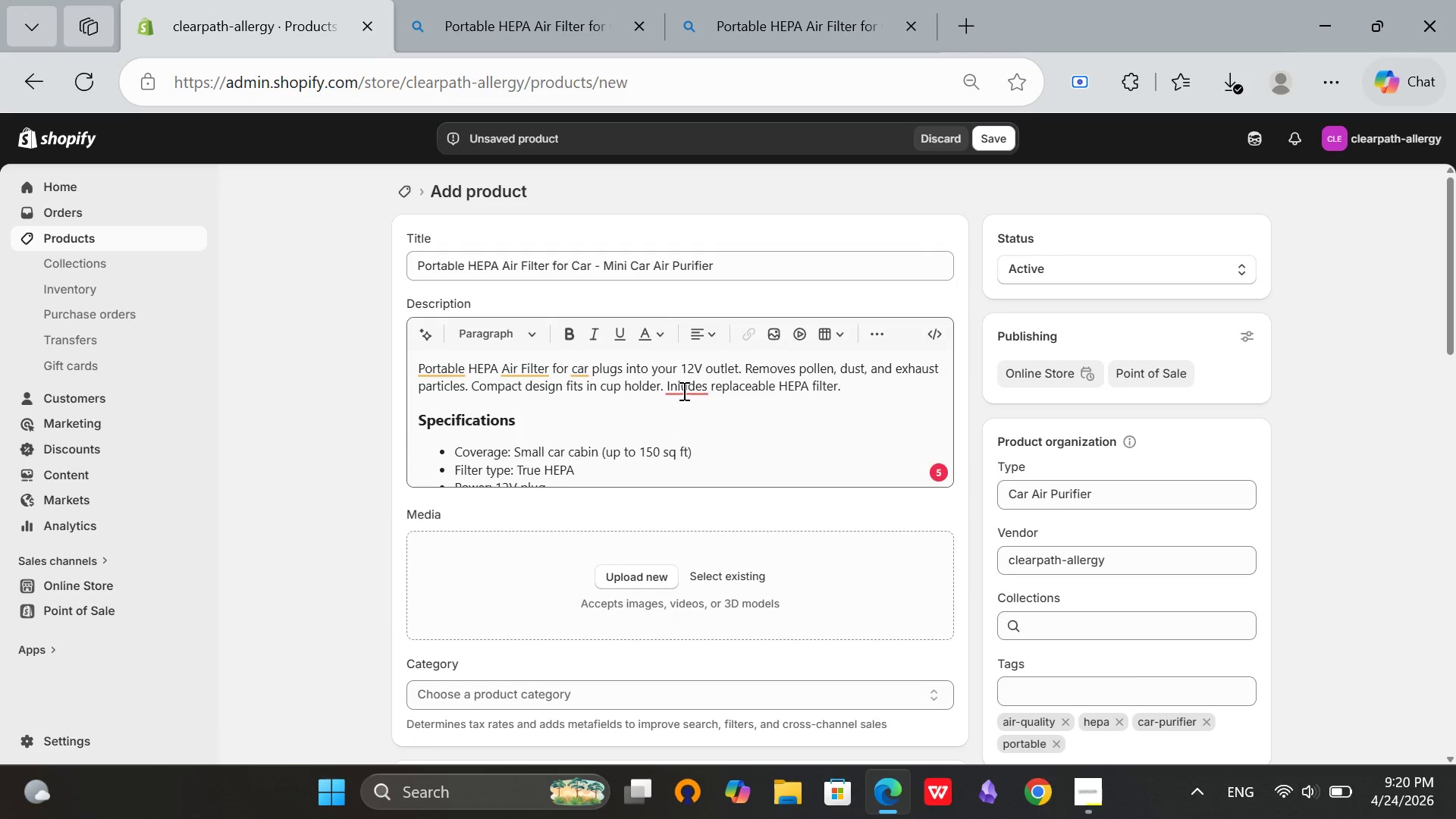 
left_click([682, 390])
 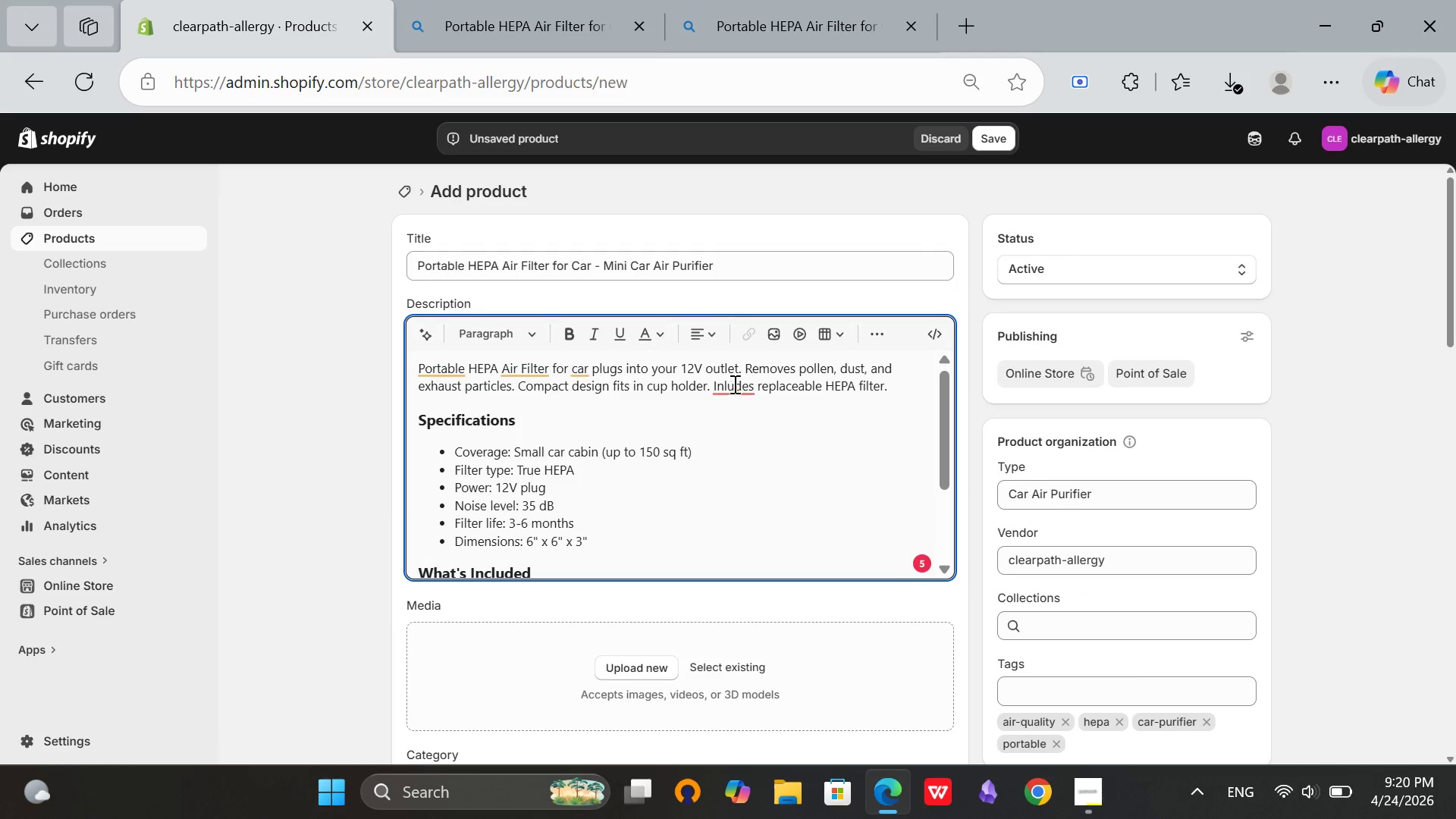 
left_click([732, 381])
 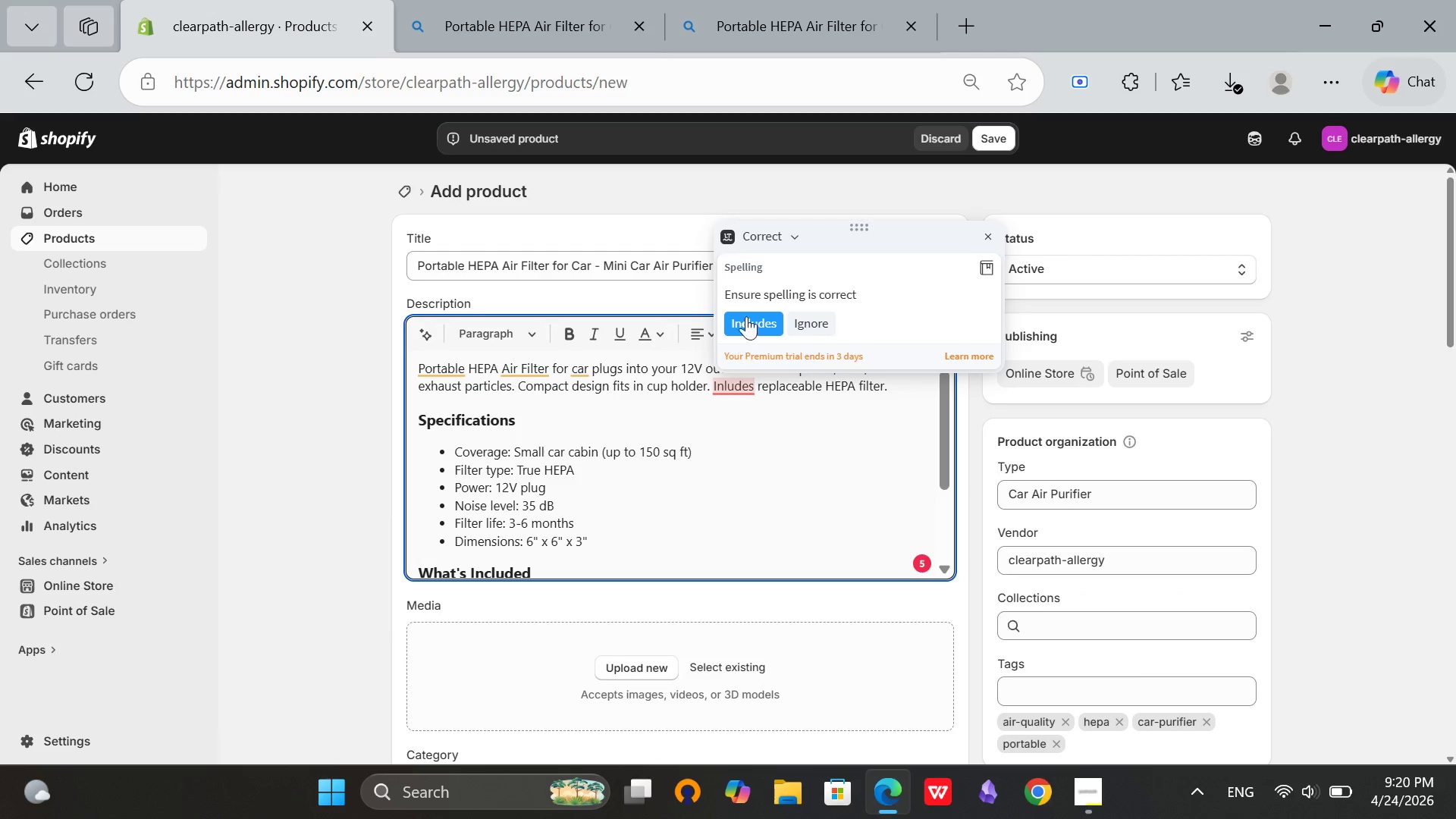 
left_click([746, 315])
 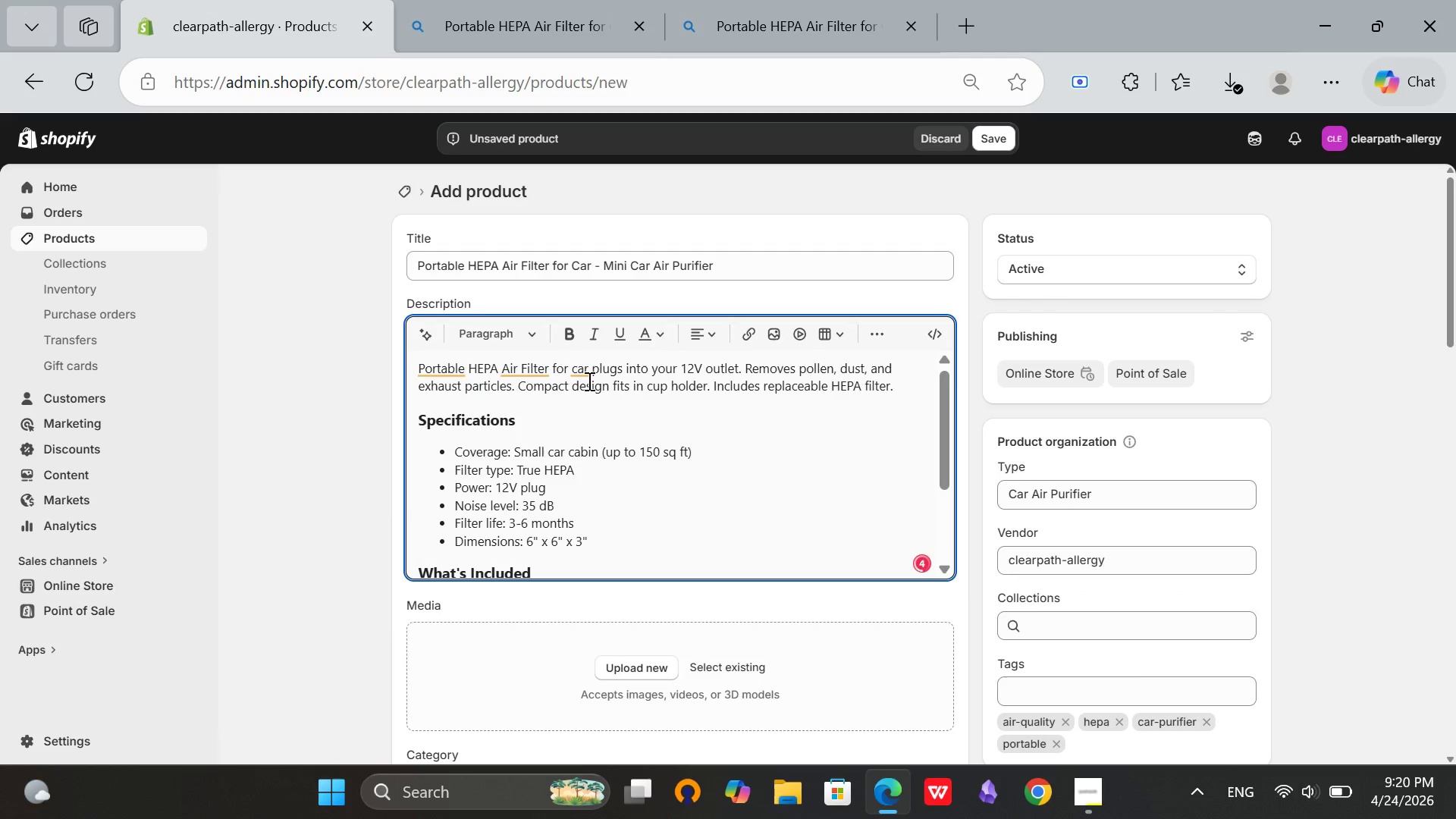 
left_click([579, 374])
 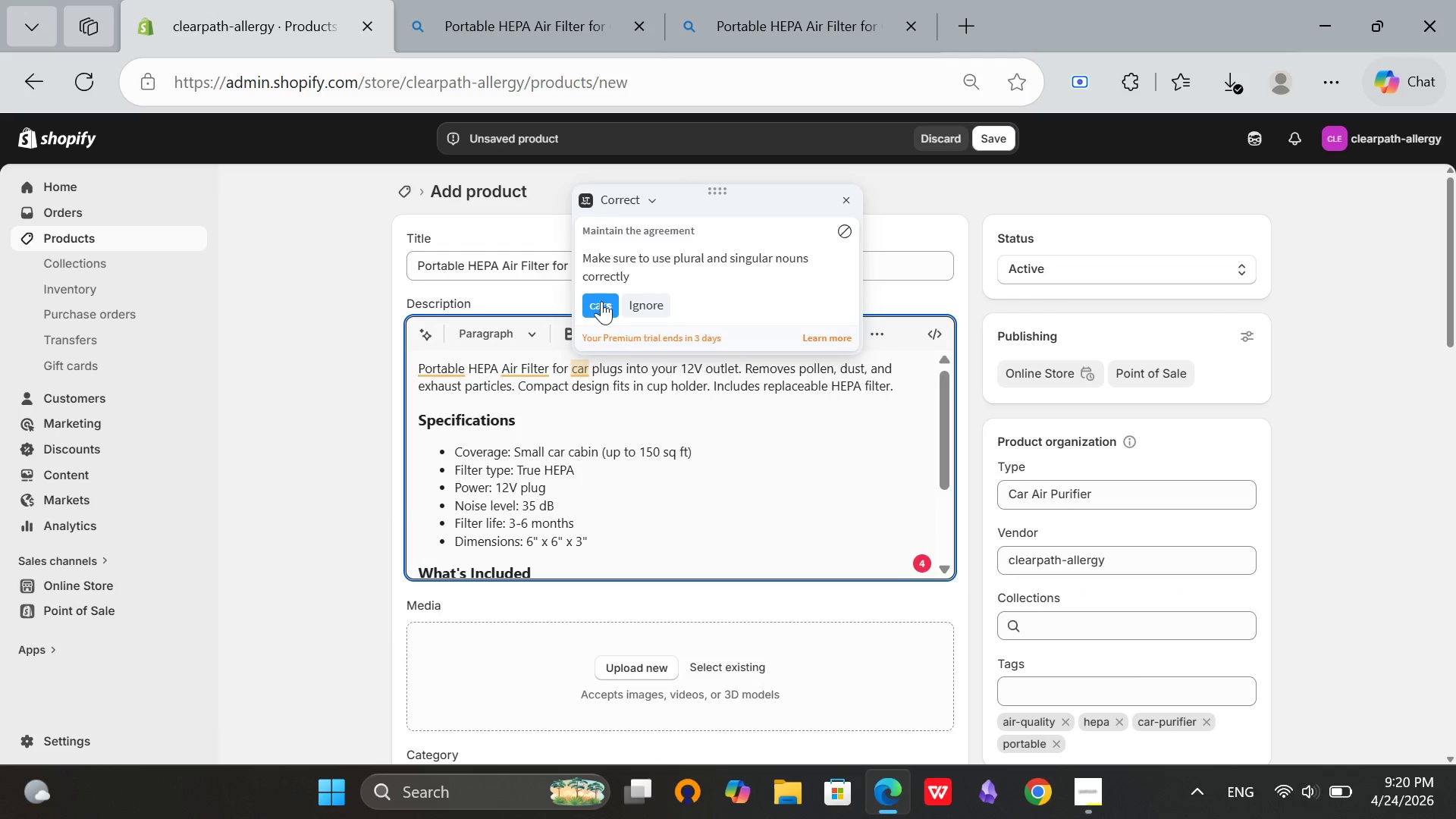 
left_click([601, 301])
 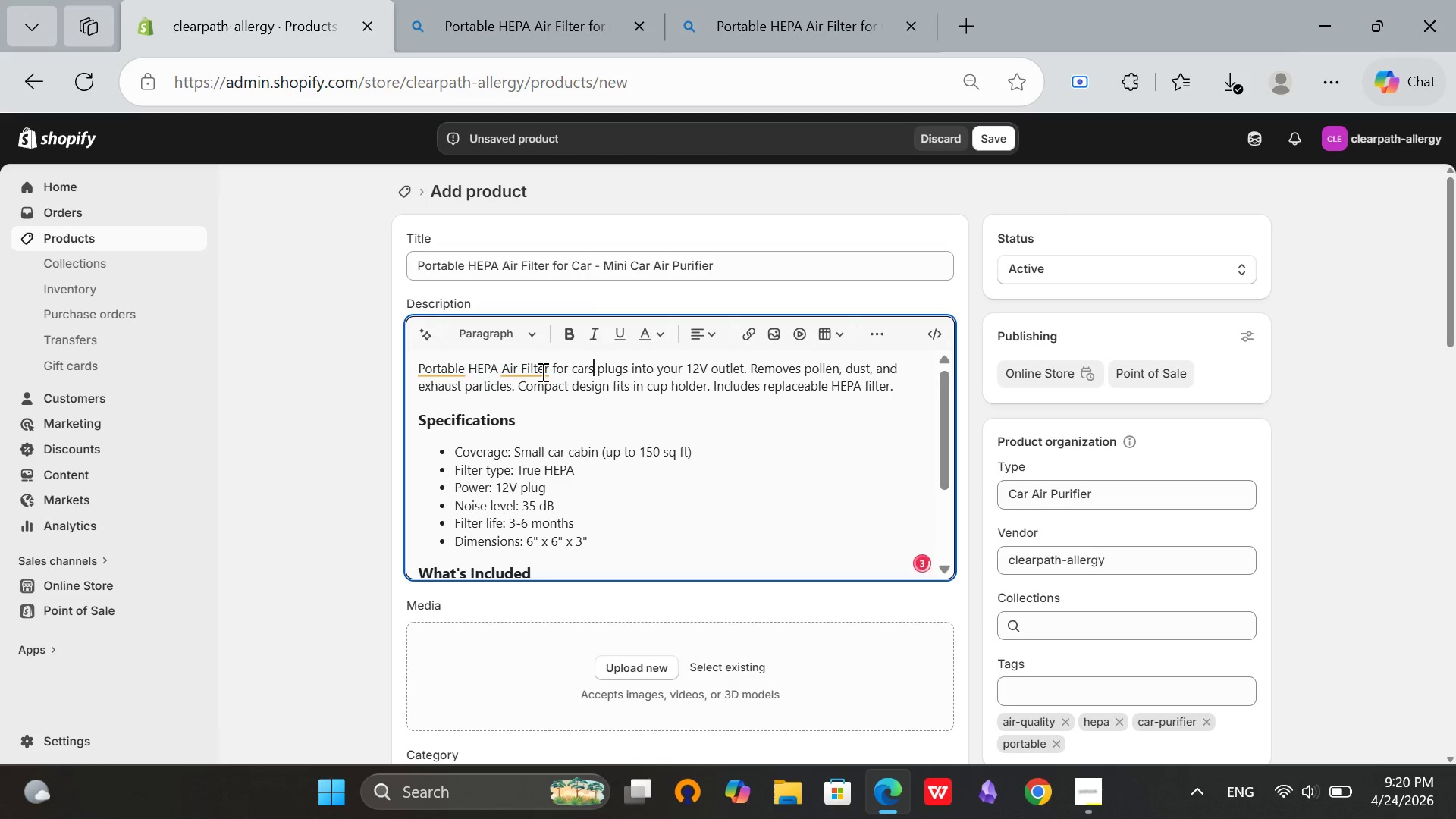 
left_click([538, 369])
 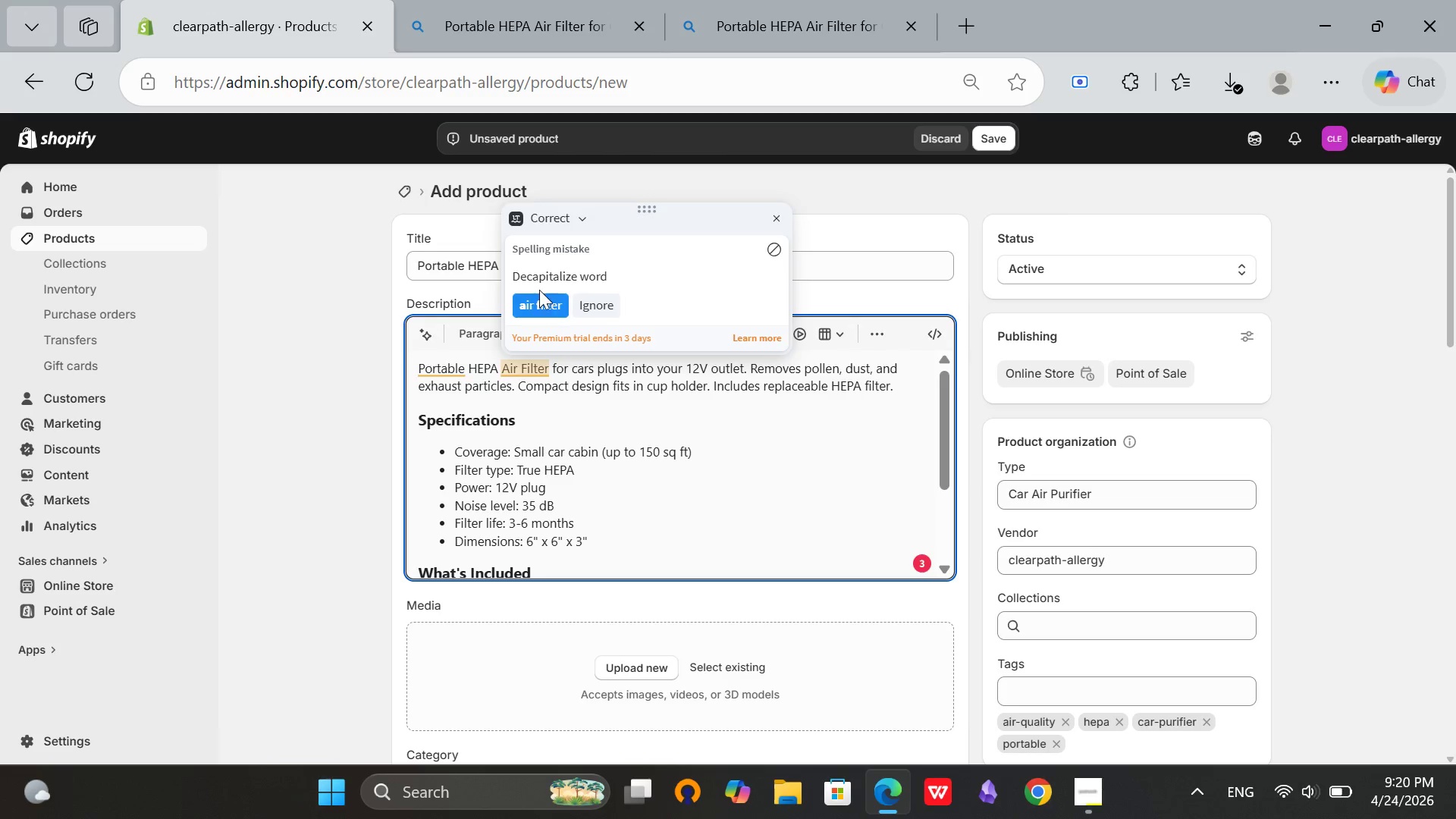 
left_click([539, 290])
 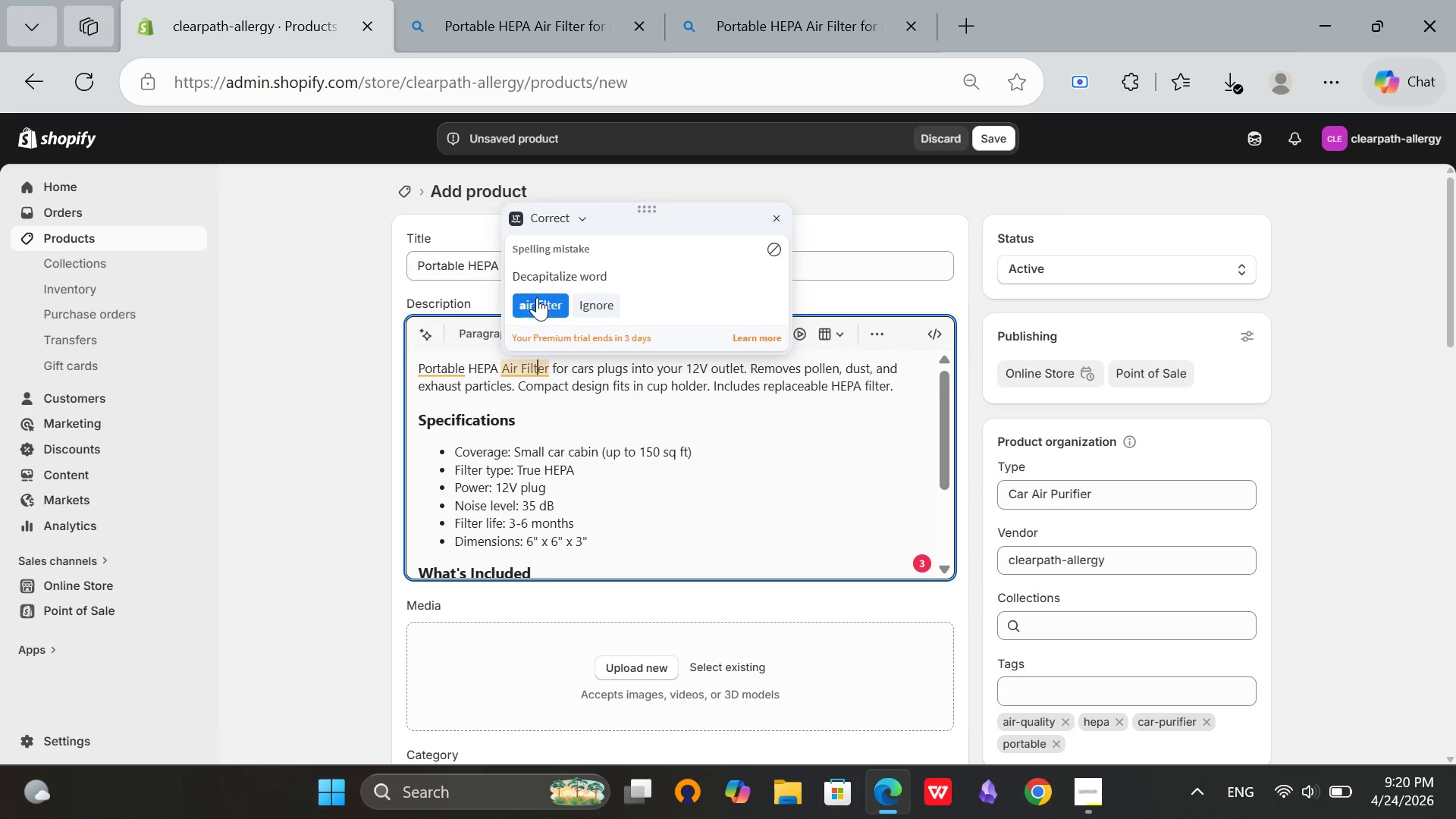 
left_click([538, 300])
 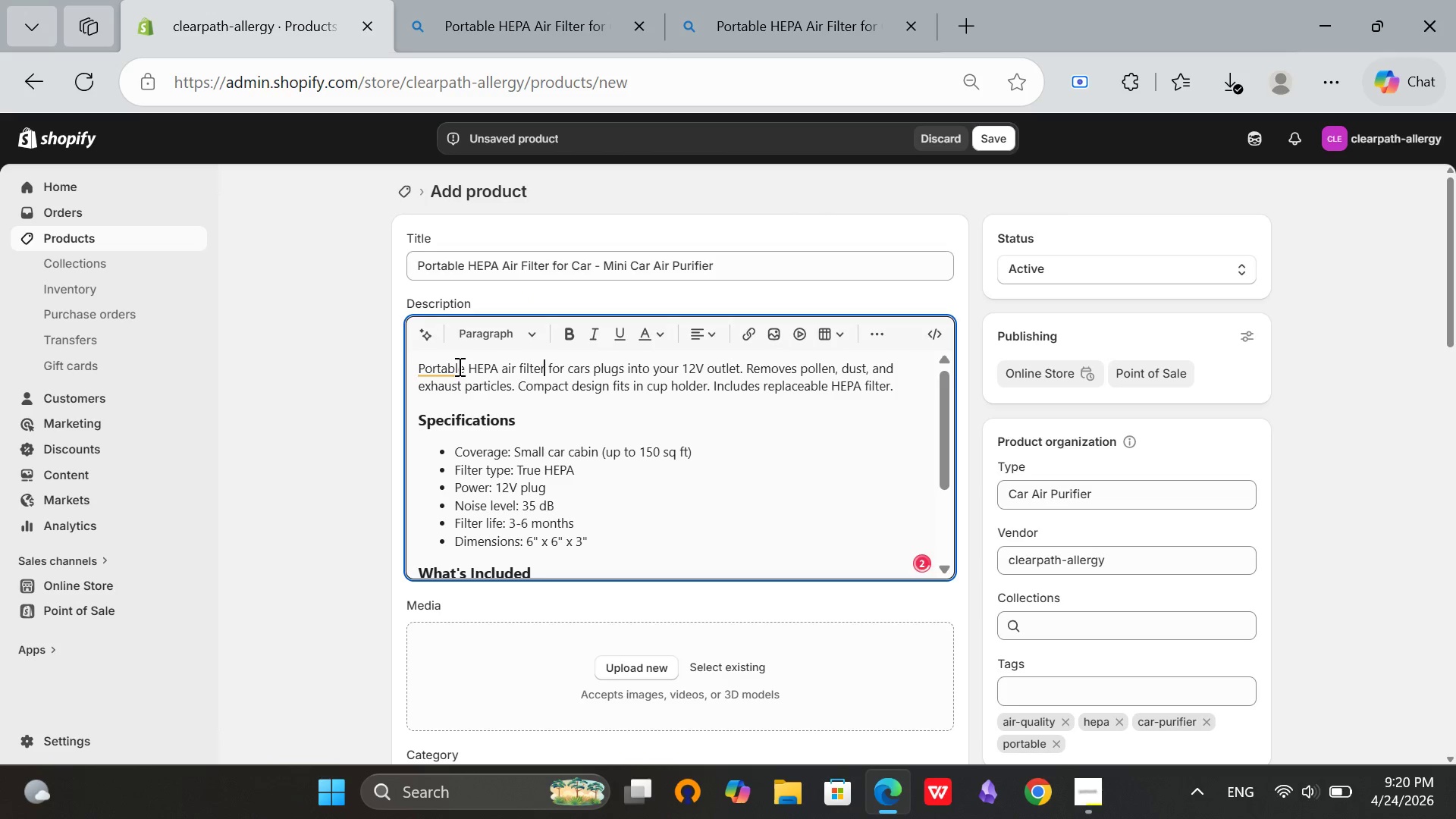 
left_click([447, 368])
 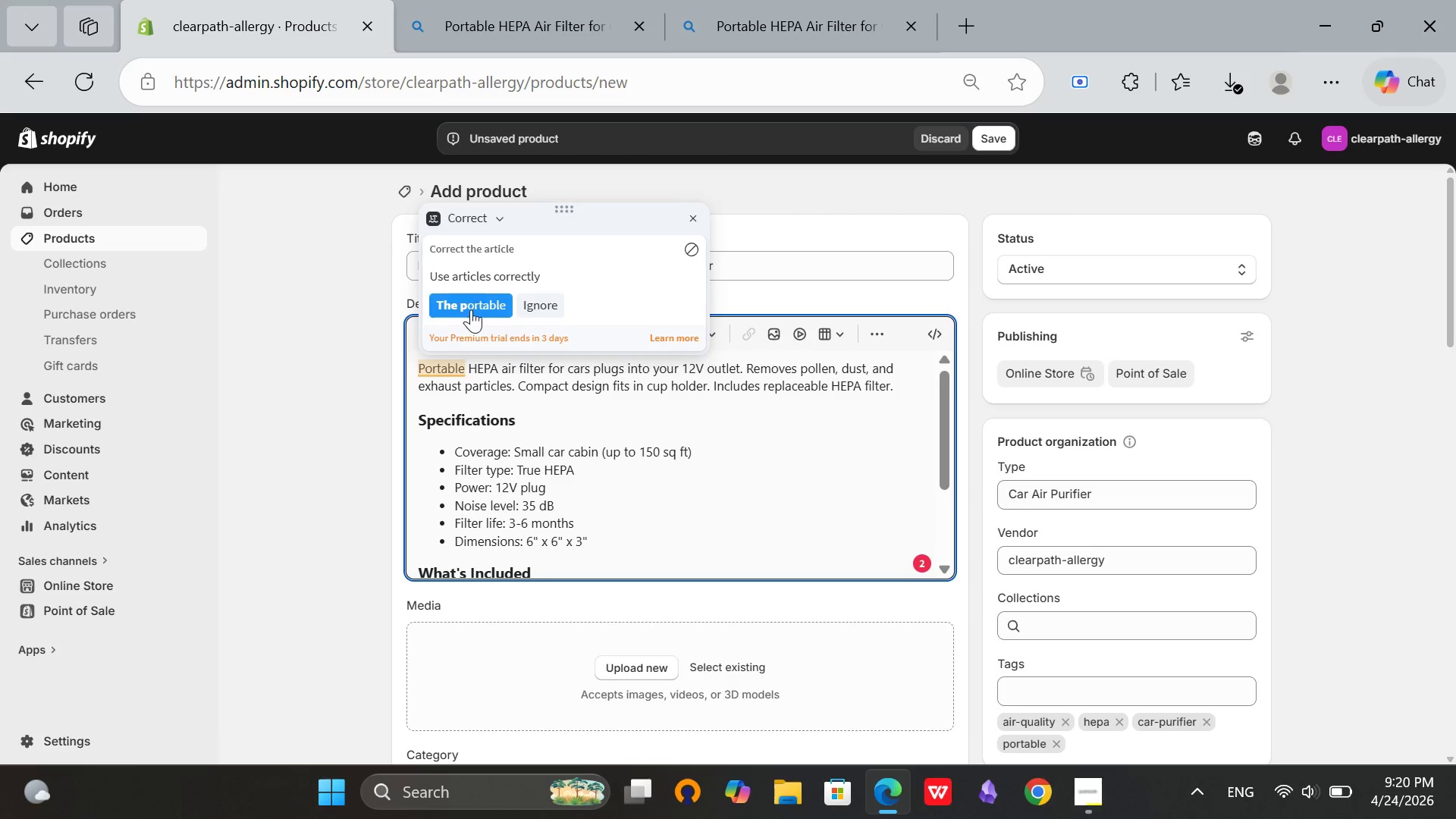 
left_click([472, 305])
 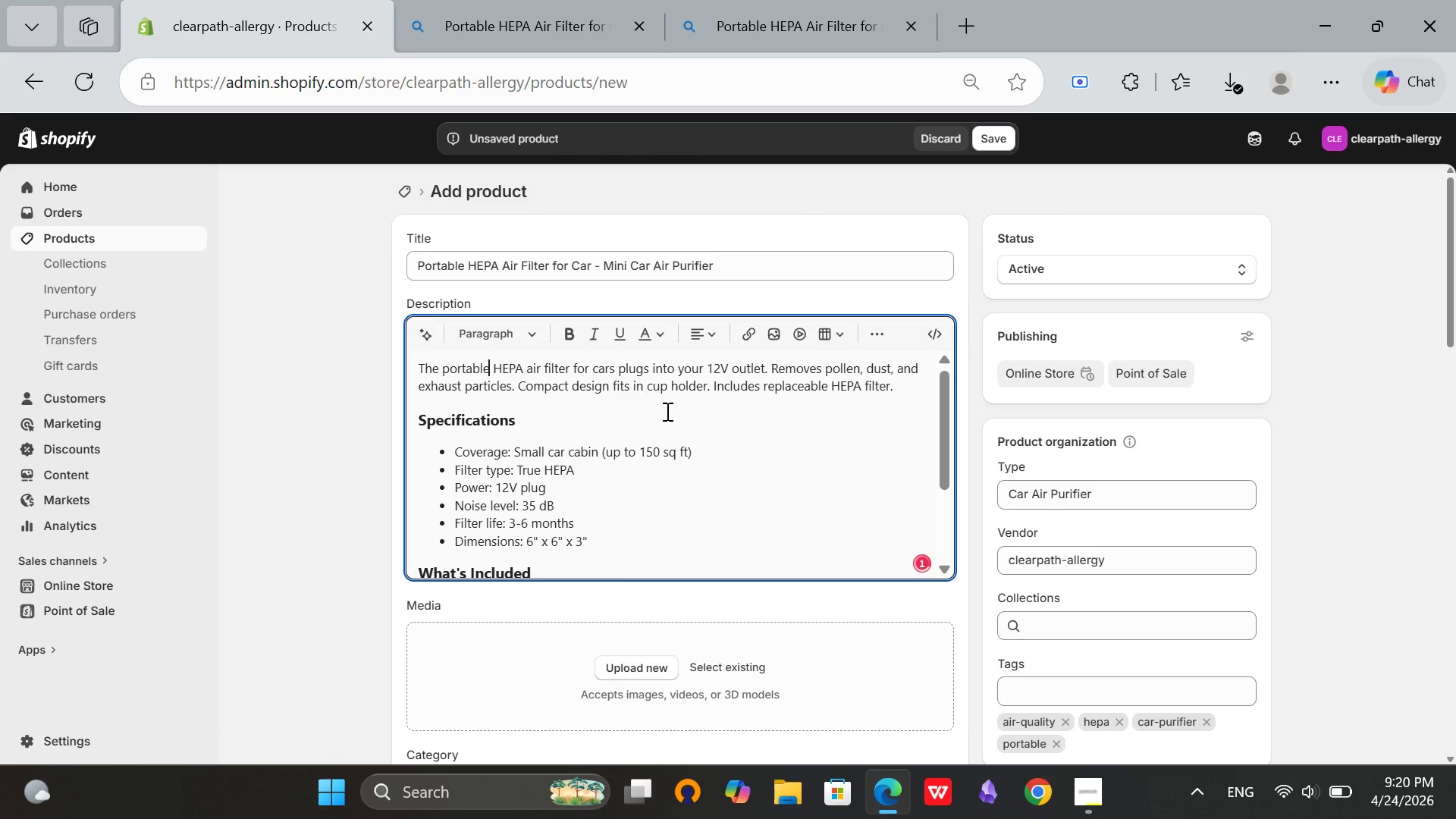 
scroll: coordinate [668, 413], scroll_direction: down, amount: 7.0
 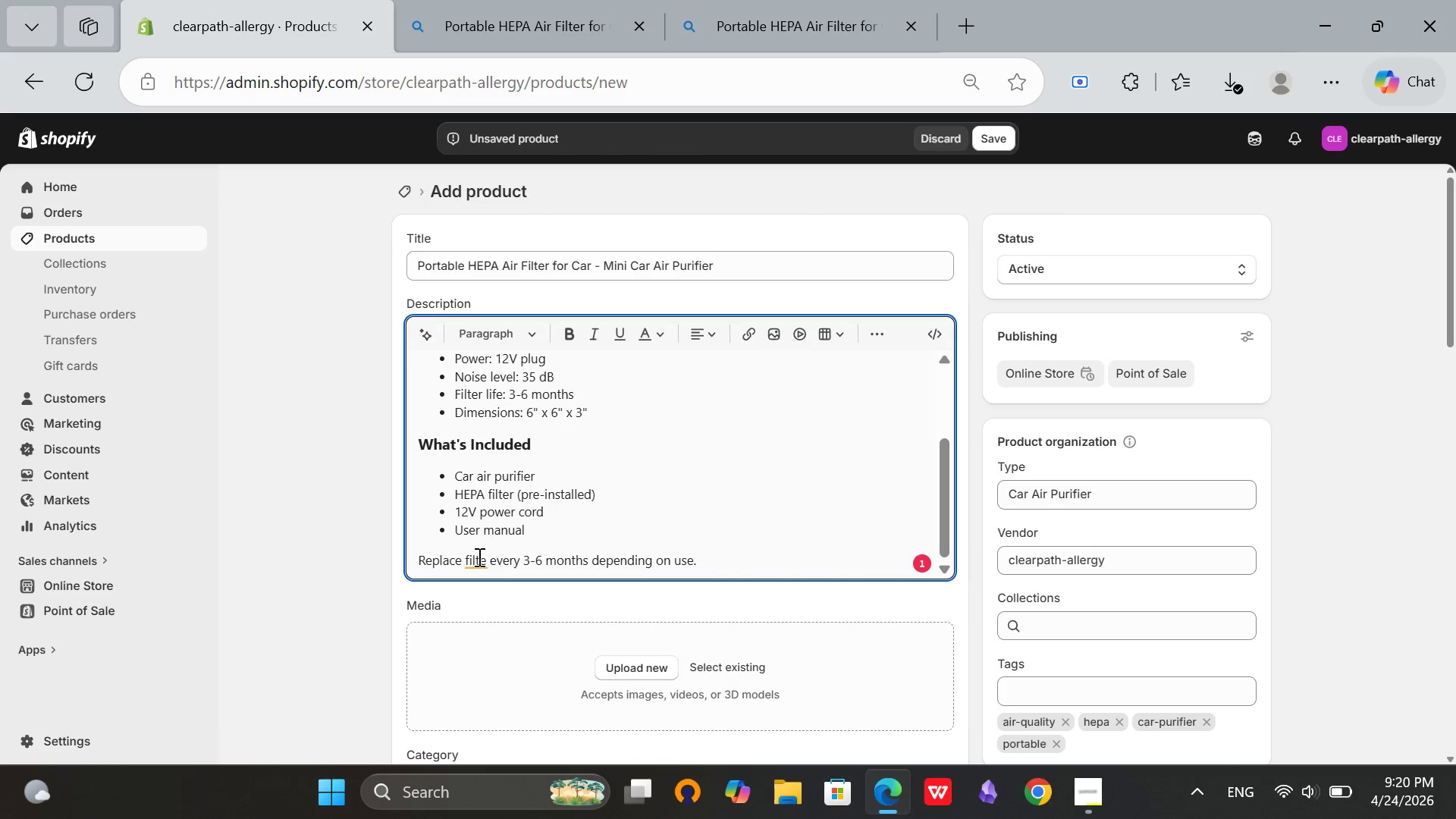 
left_click([477, 560])
 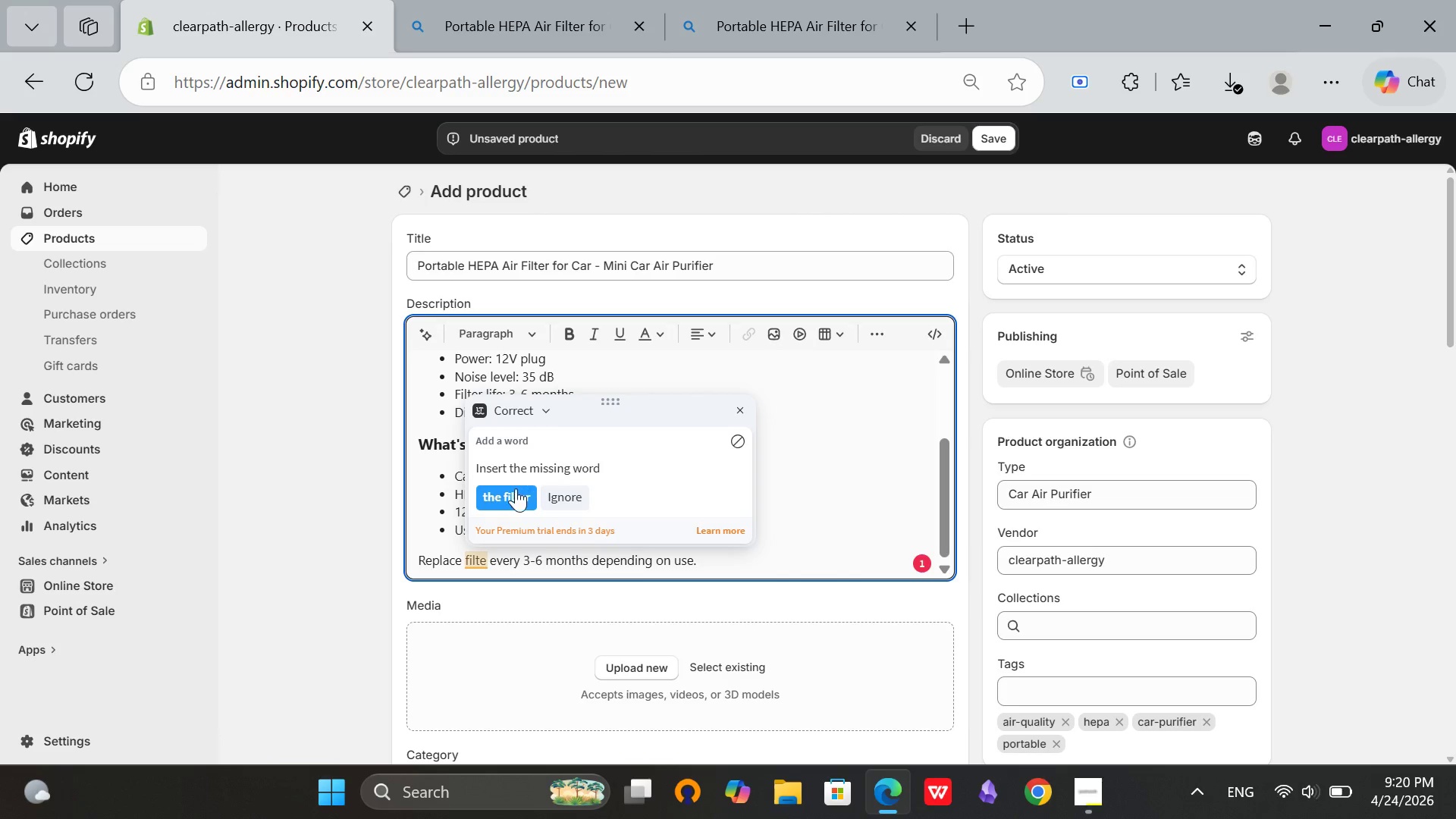 
left_click([510, 491])
 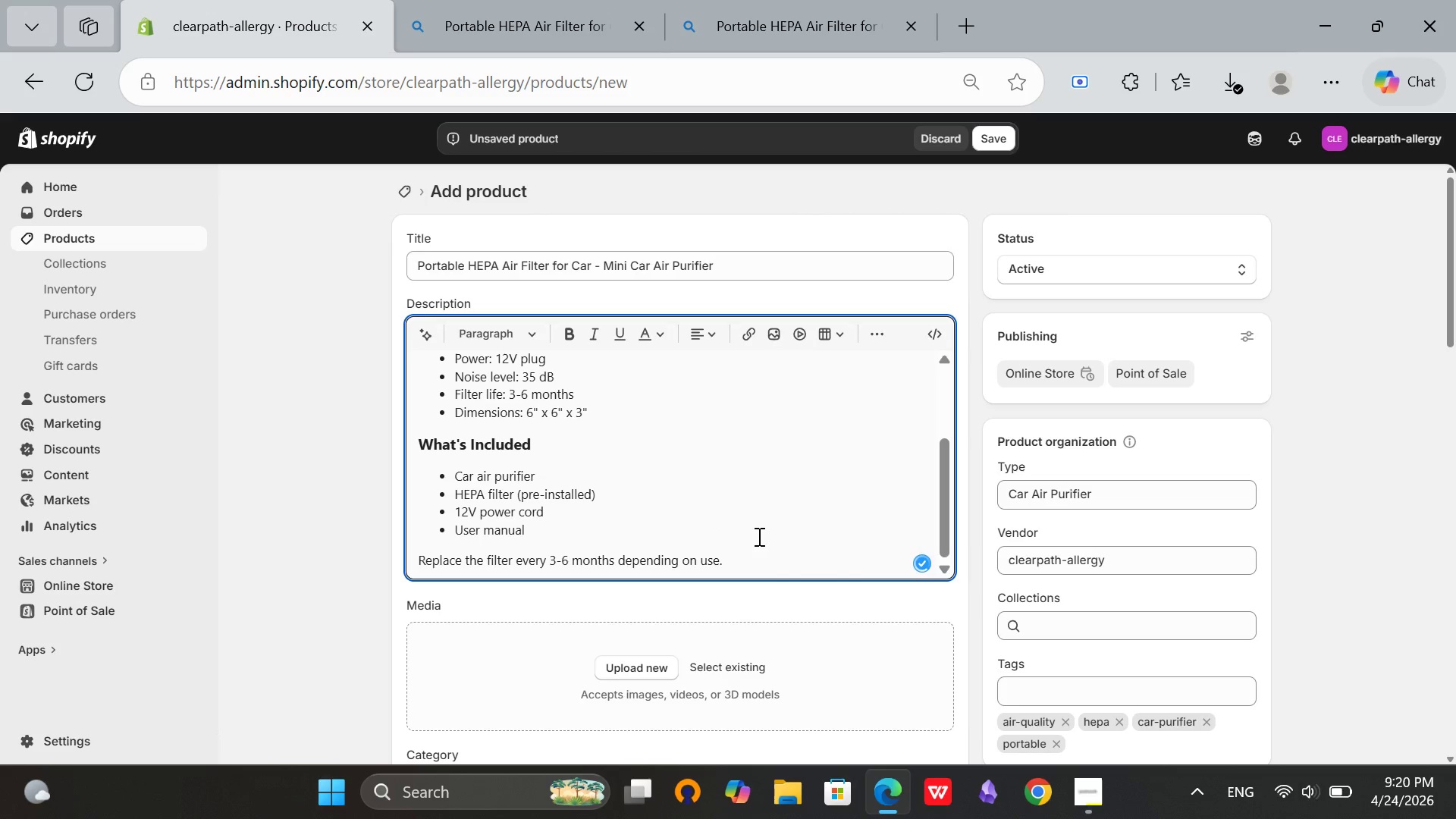 
left_click([758, 552])
 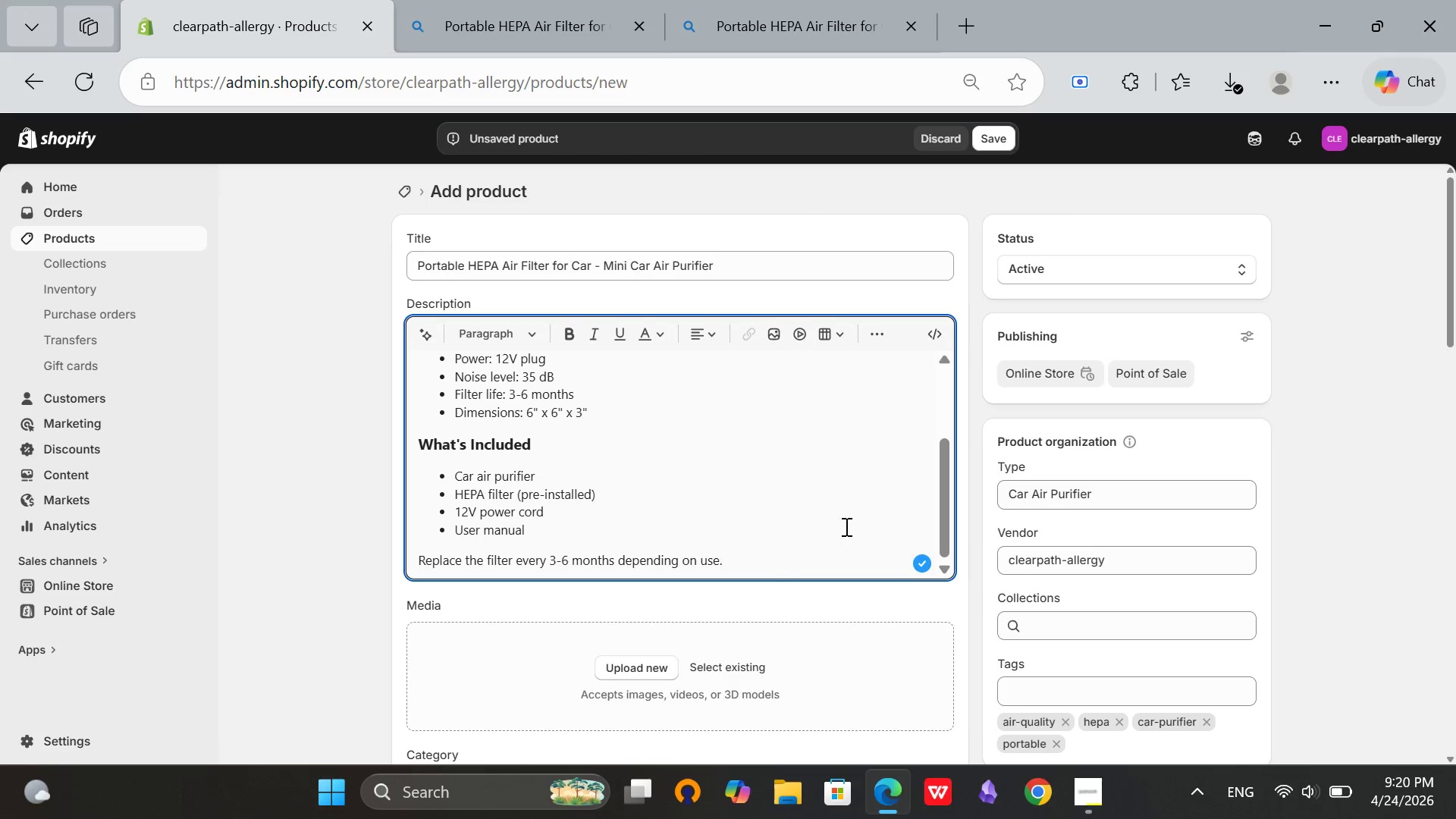 
scroll: coordinate [845, 526], scroll_direction: down, amount: 2.0
 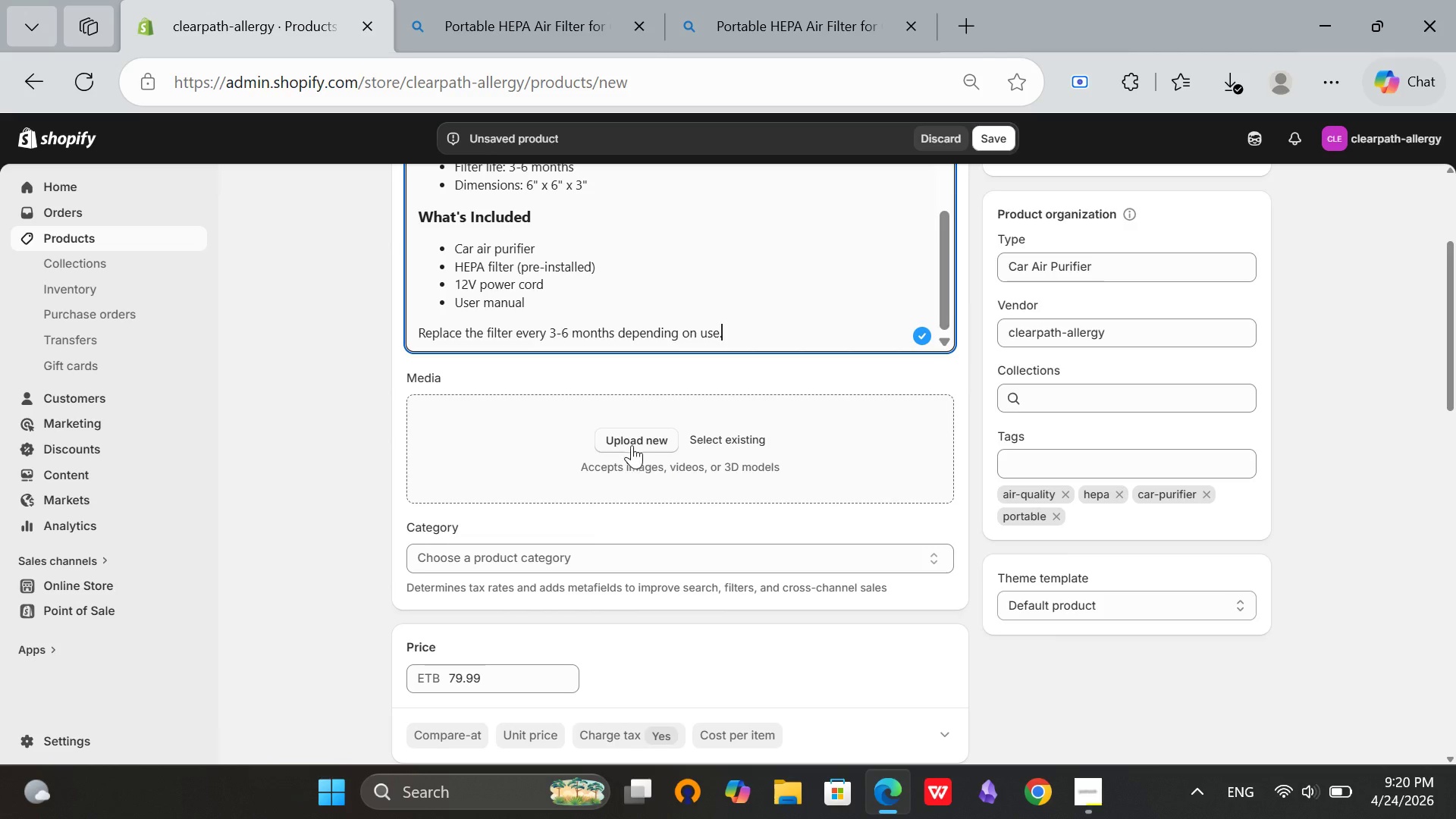 
left_click([629, 440])
 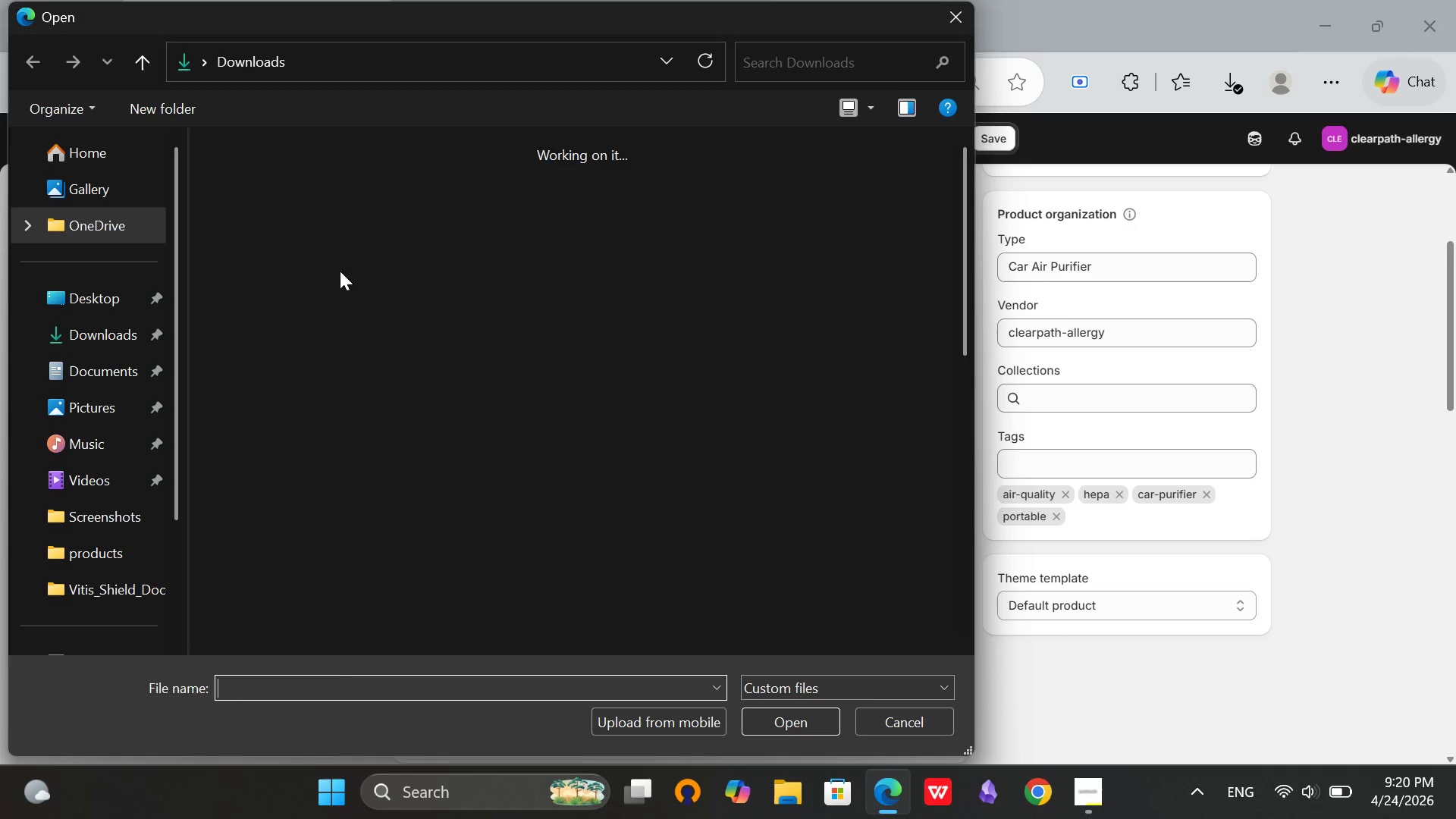 
left_click([271, 217])
 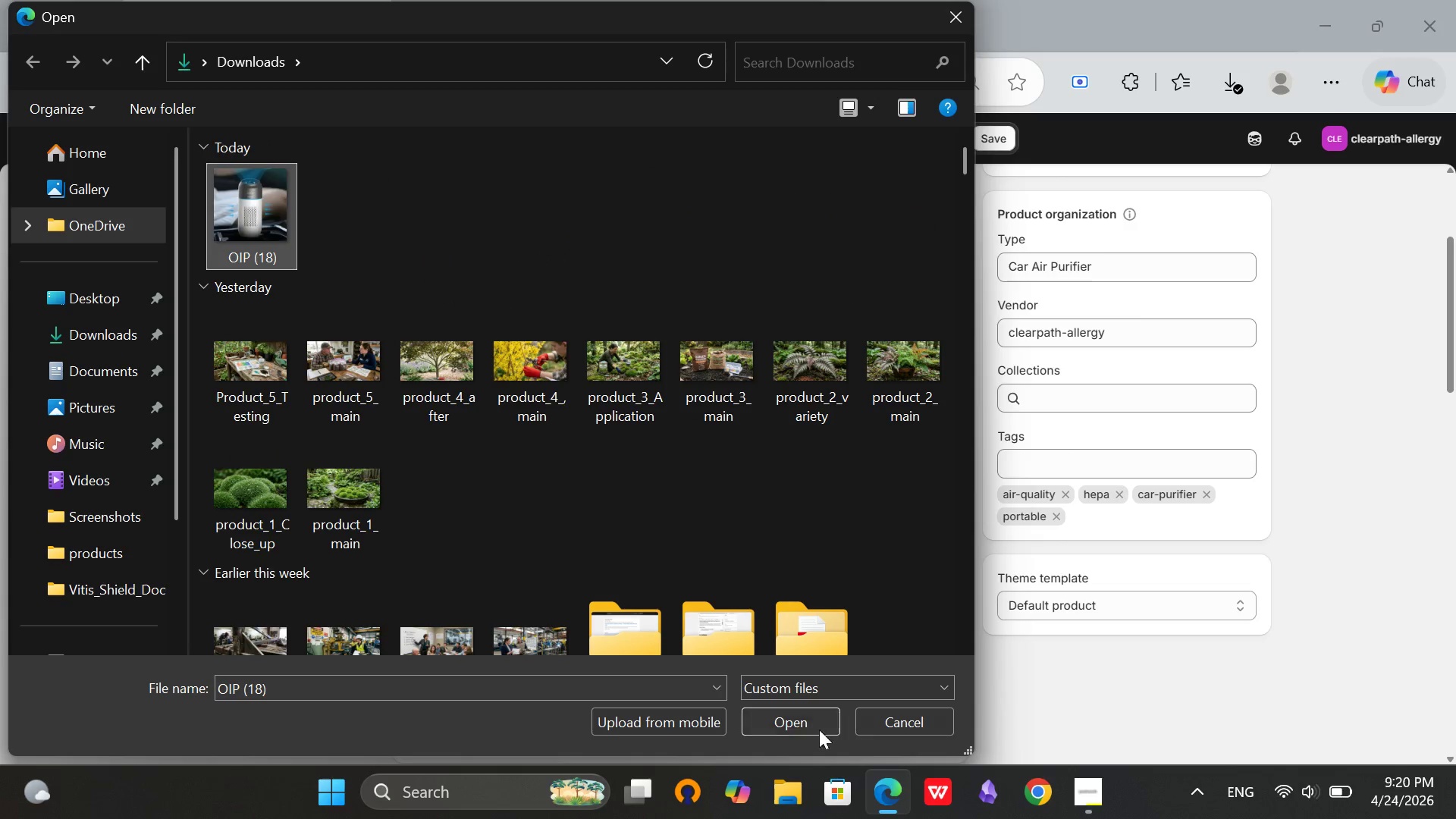 
left_click([793, 708])
 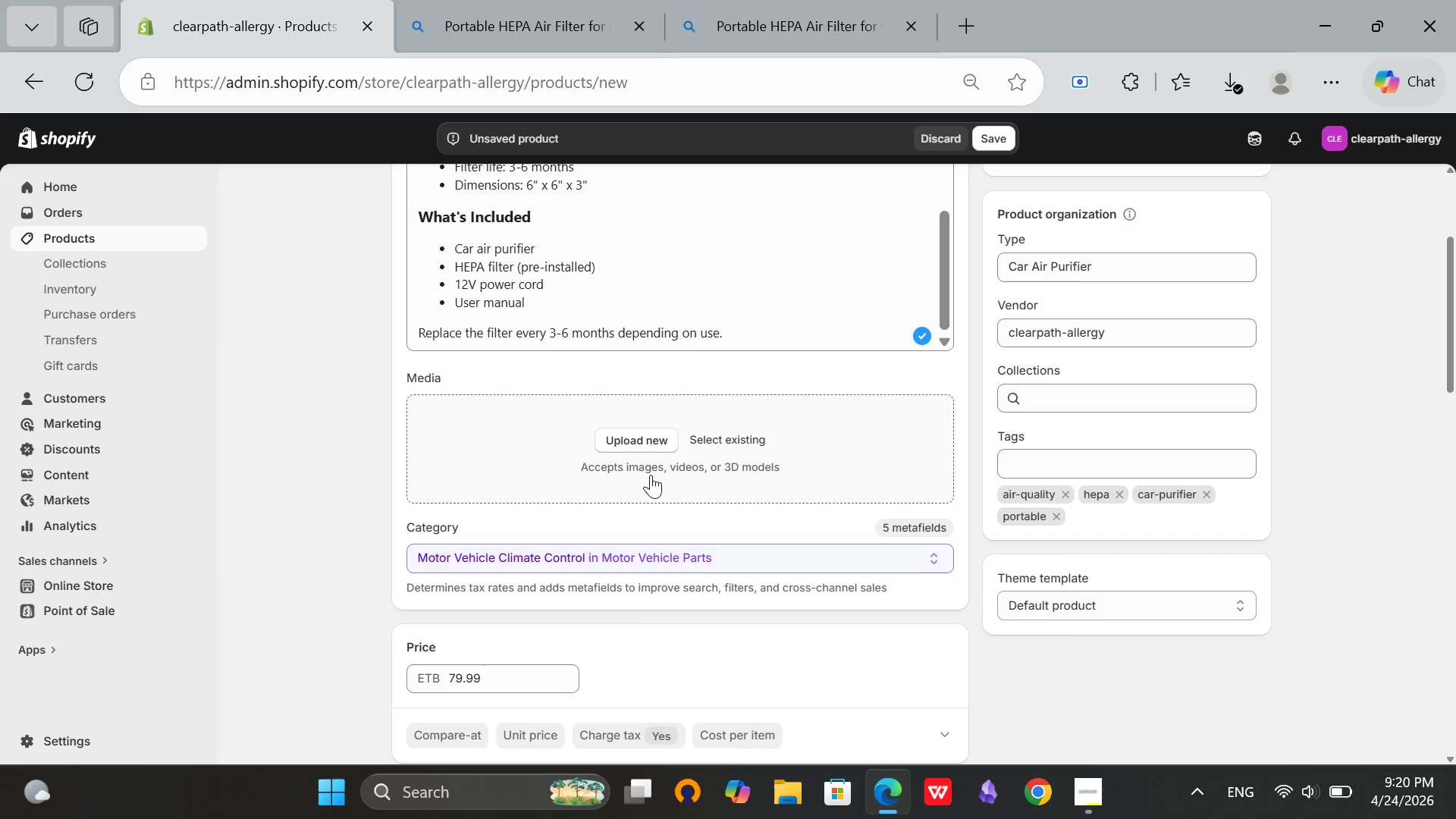 
scroll: coordinate [1068, 472], scroll_direction: none, amount: 0.0
 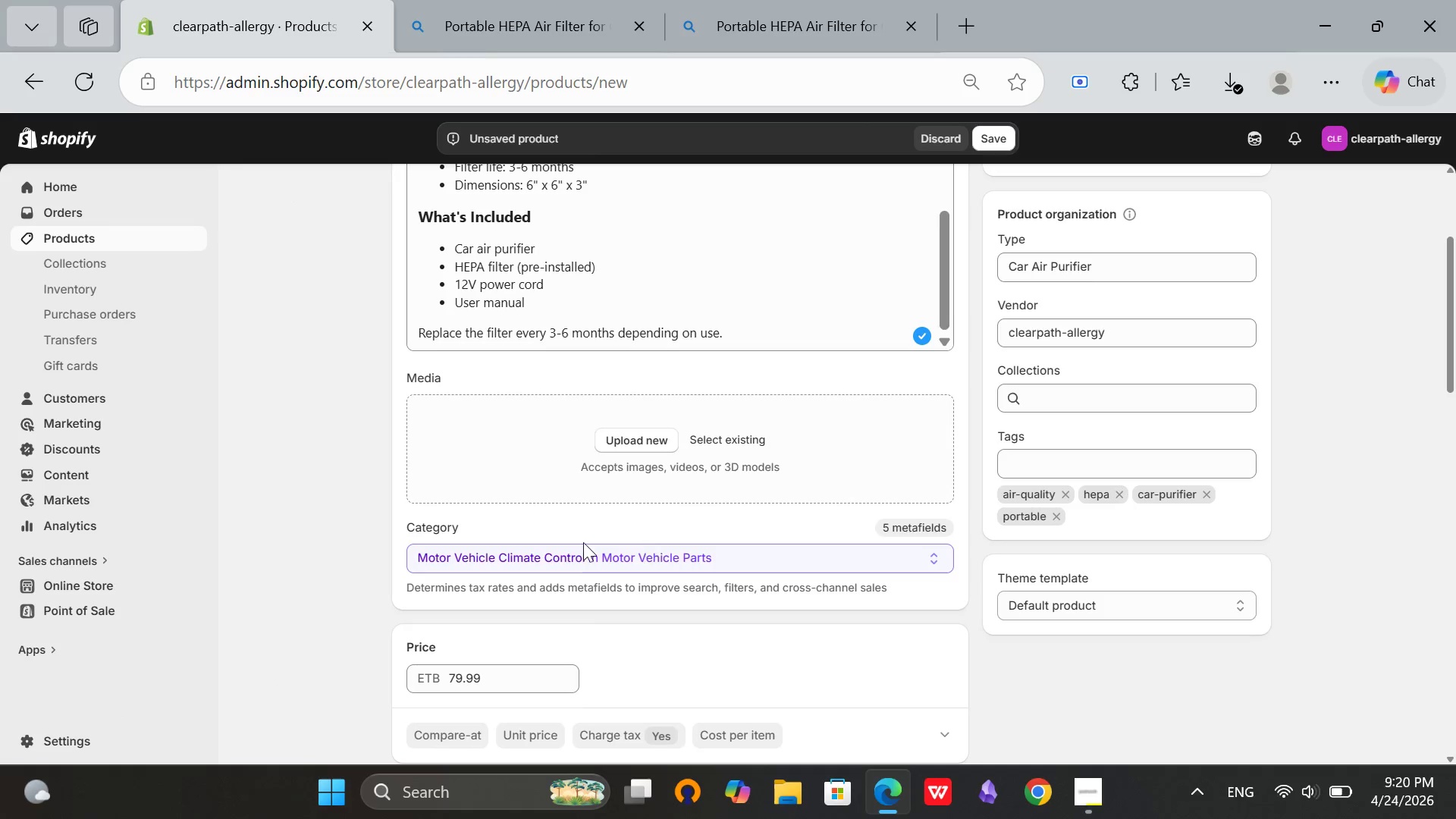 
scroll: coordinate [868, 617], scroll_direction: down, amount: 11.0
 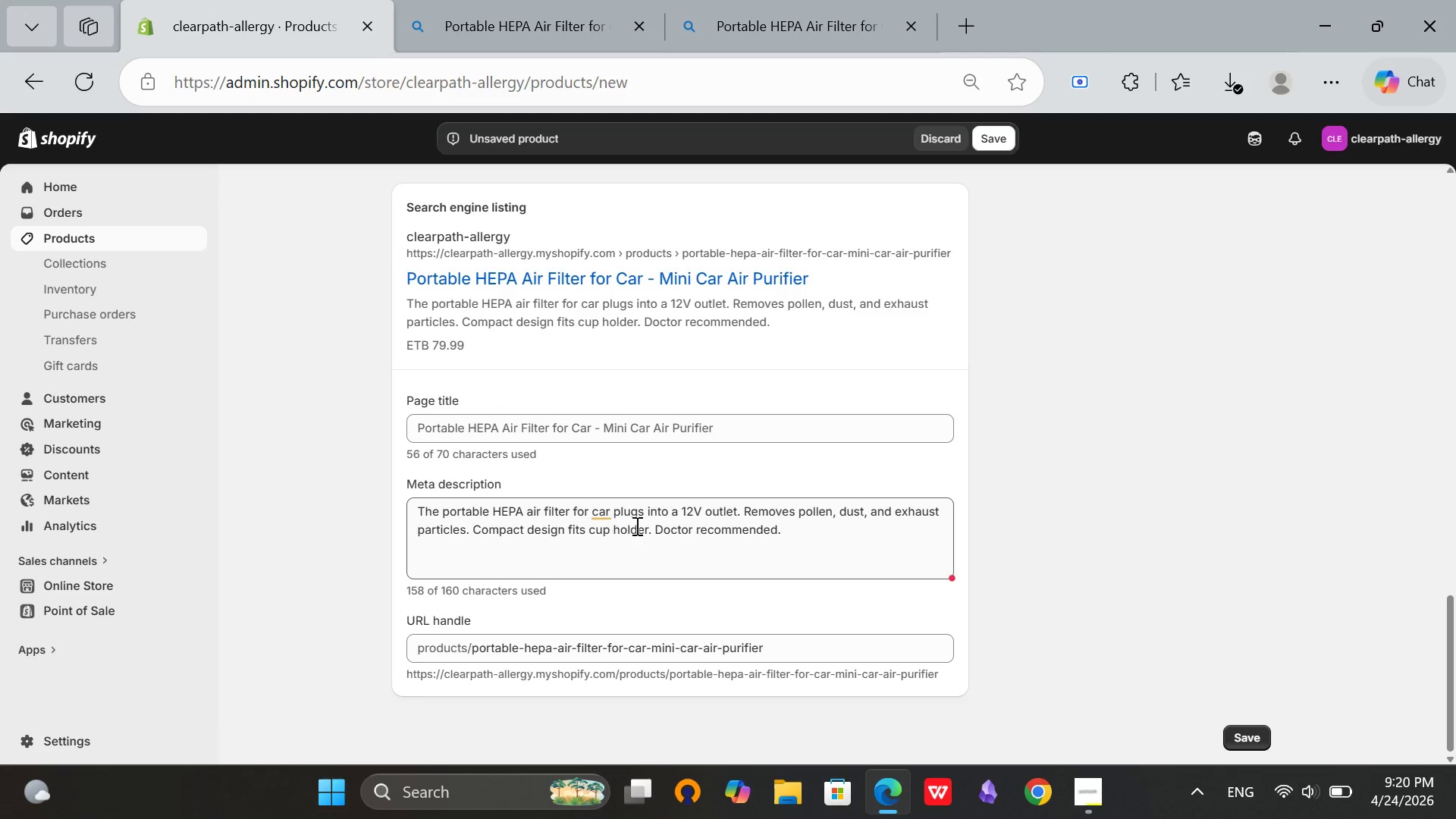 
scroll: coordinate [1138, 610], scroll_direction: up, amount: 10.0
 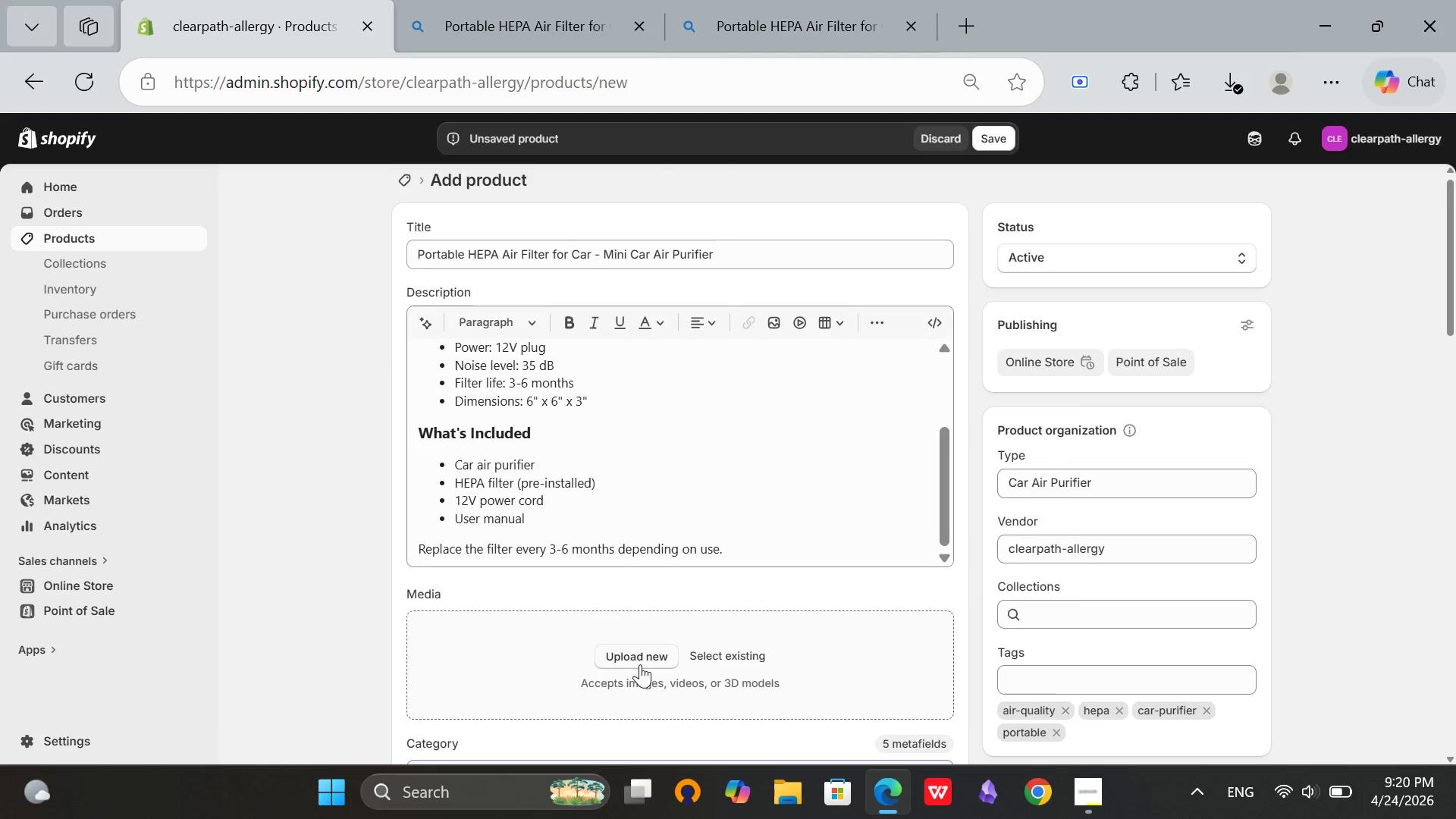 
left_click([640, 661])
 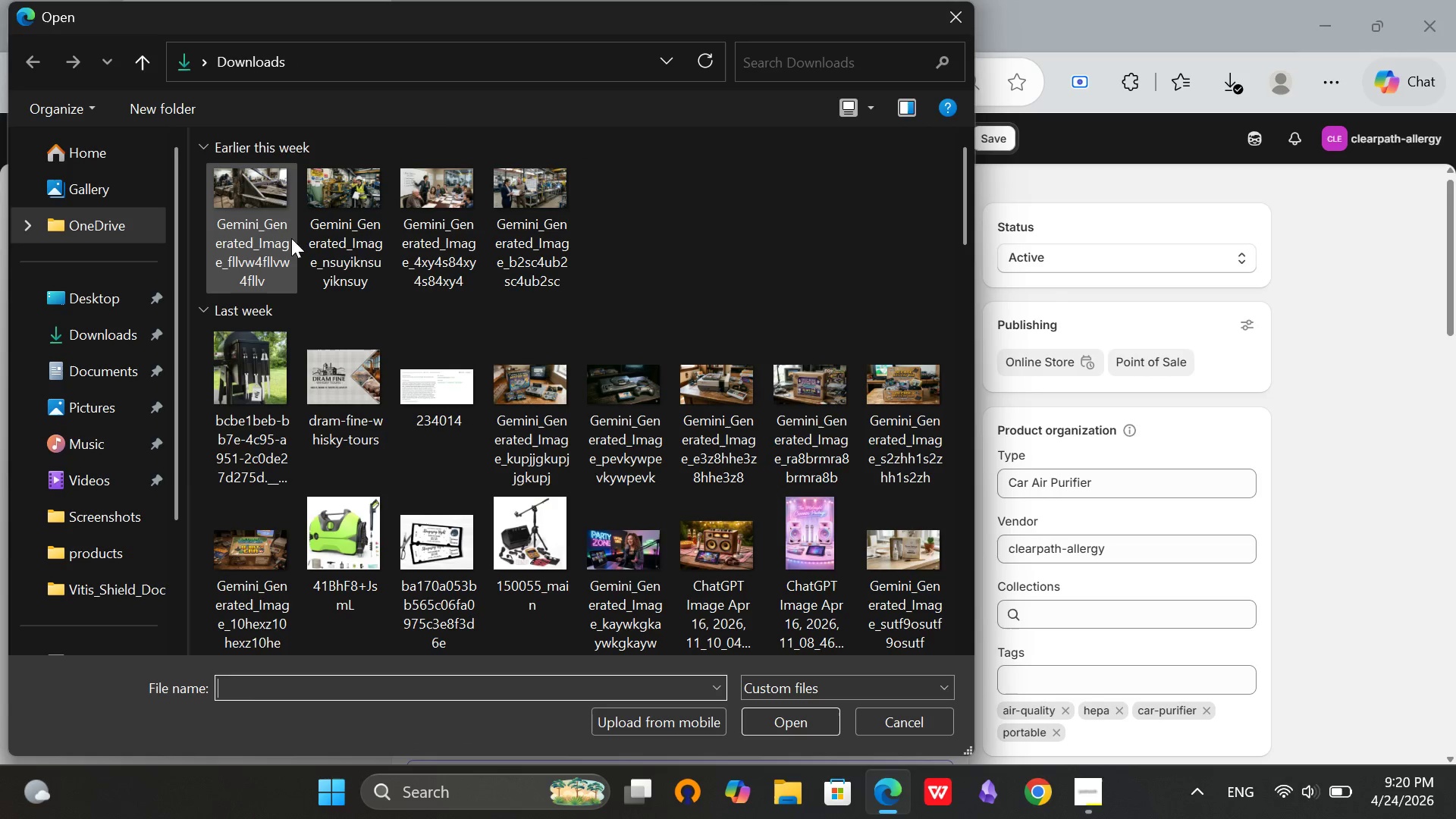 
left_click([255, 196])
 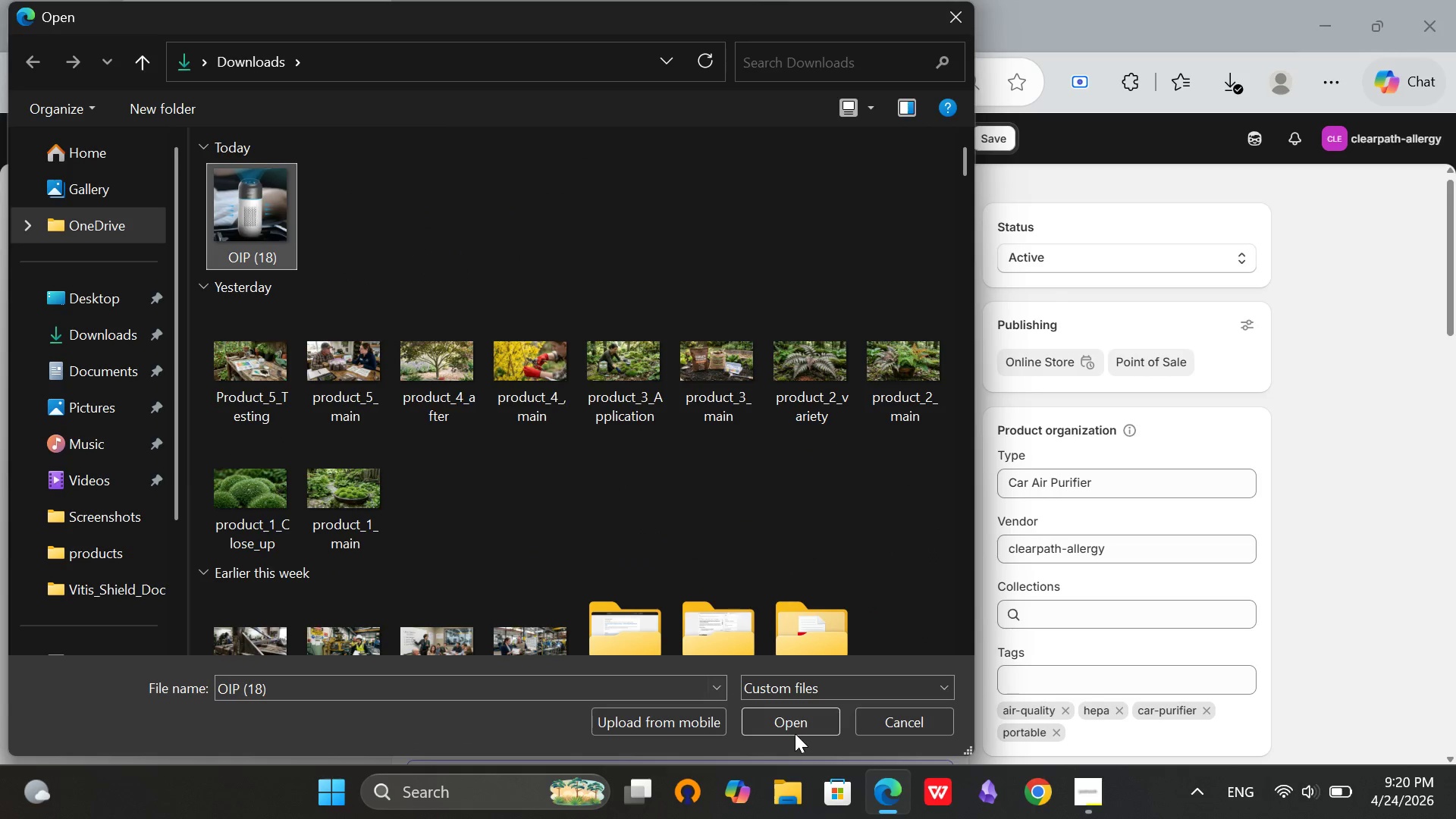 
left_click([795, 716])
 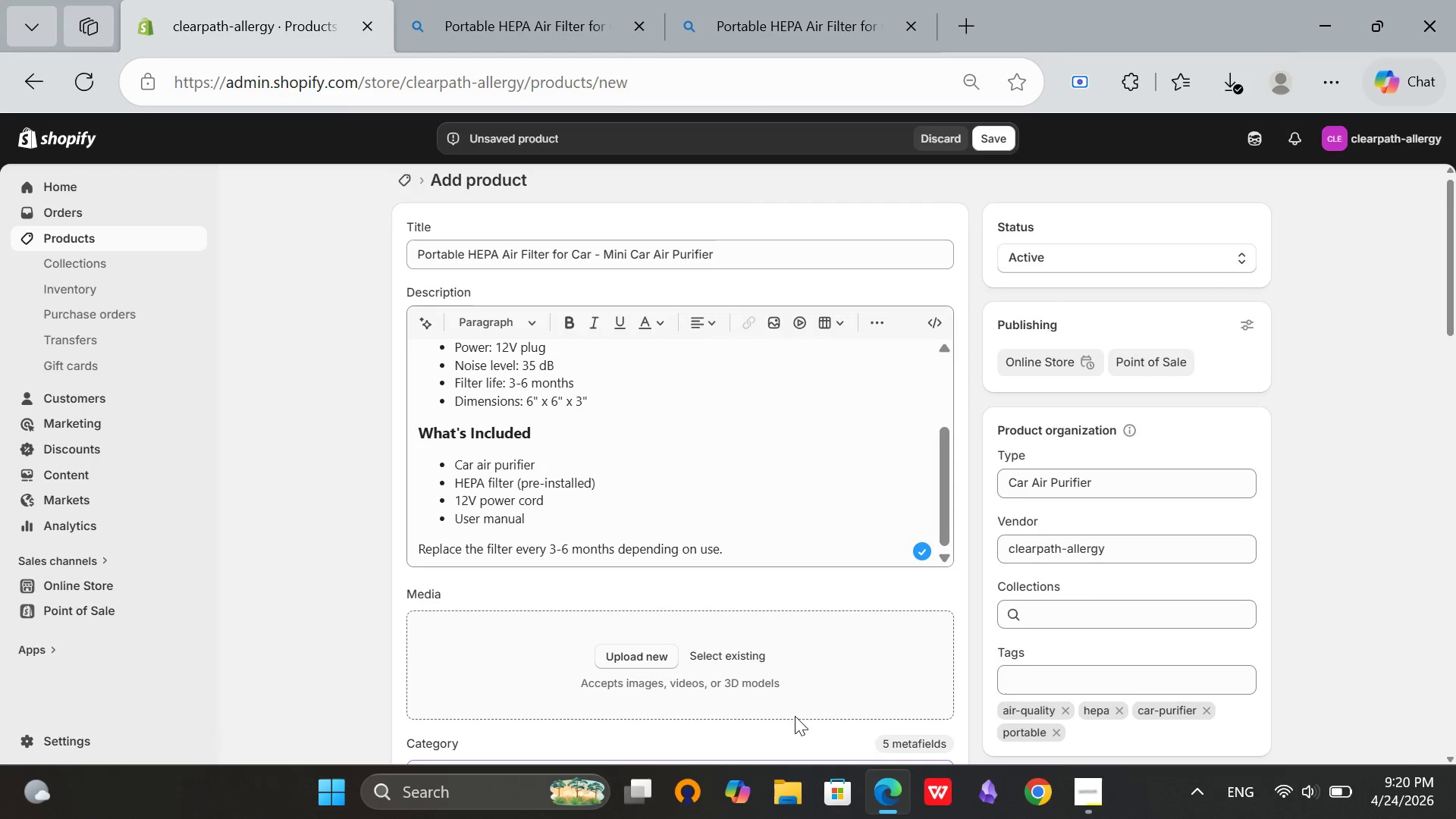 
scroll: coordinate [858, 510], scroll_direction: up, amount: 10.0
 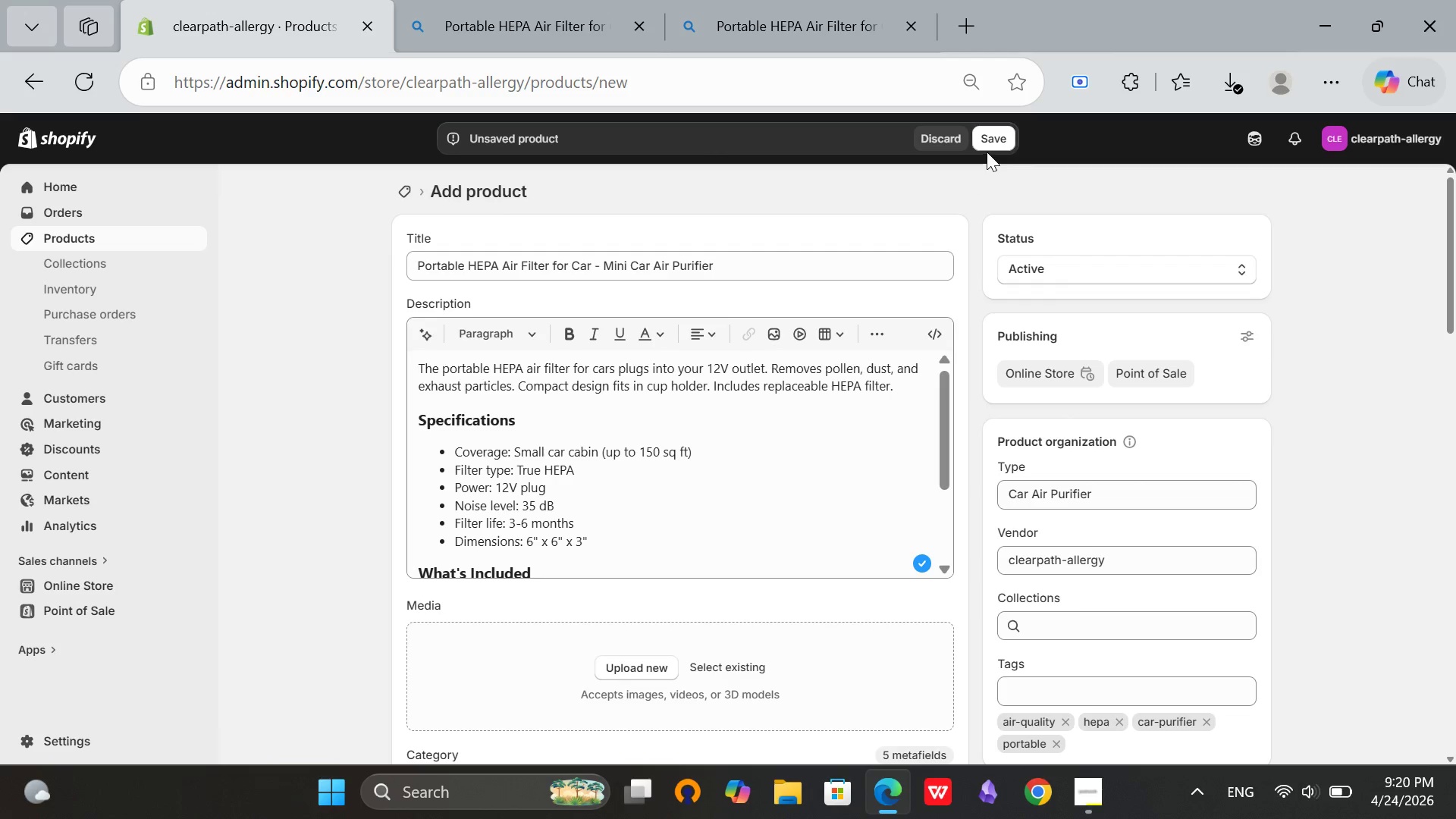 
left_click([990, 145])
 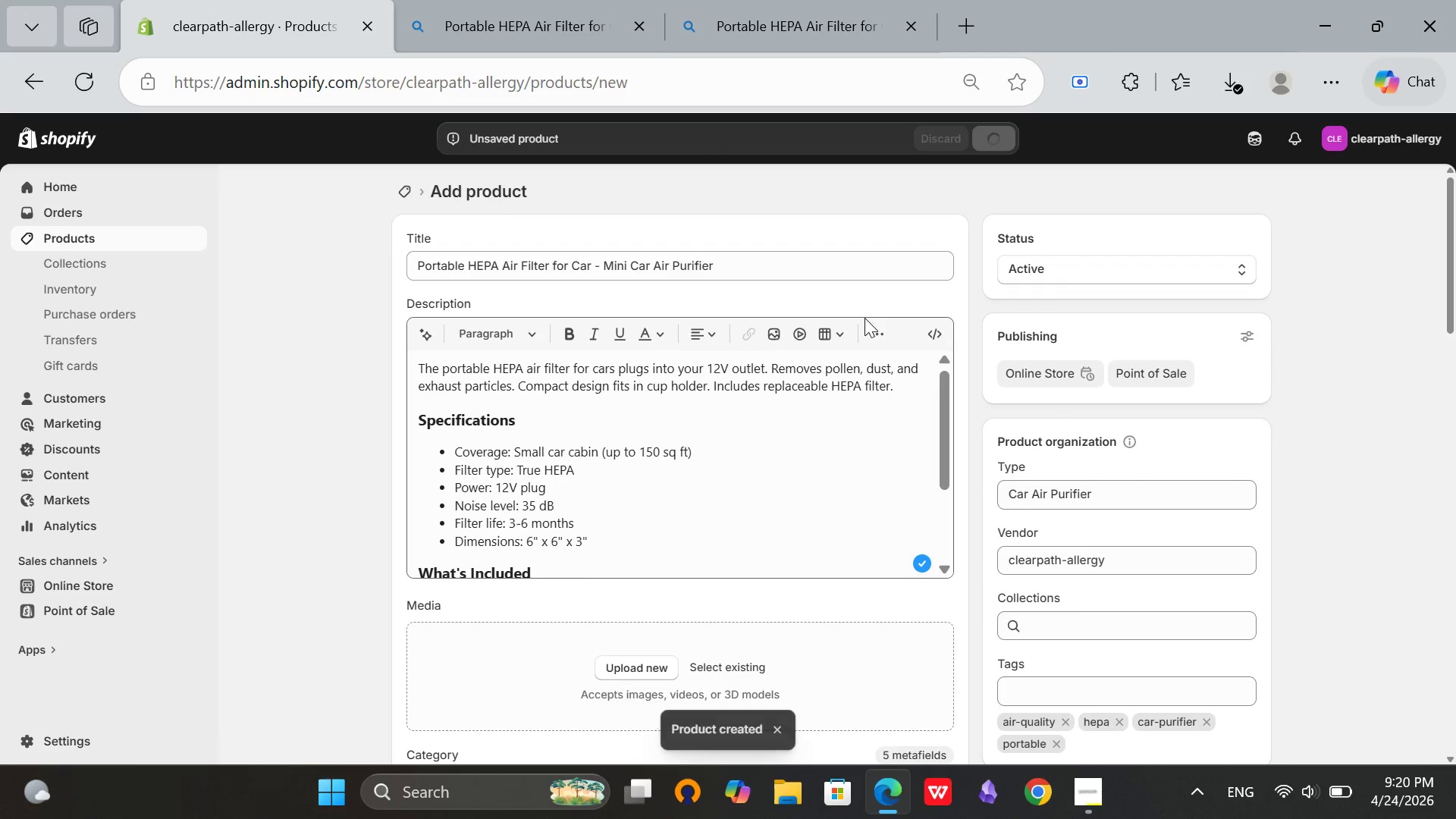 
wait(5.89)
 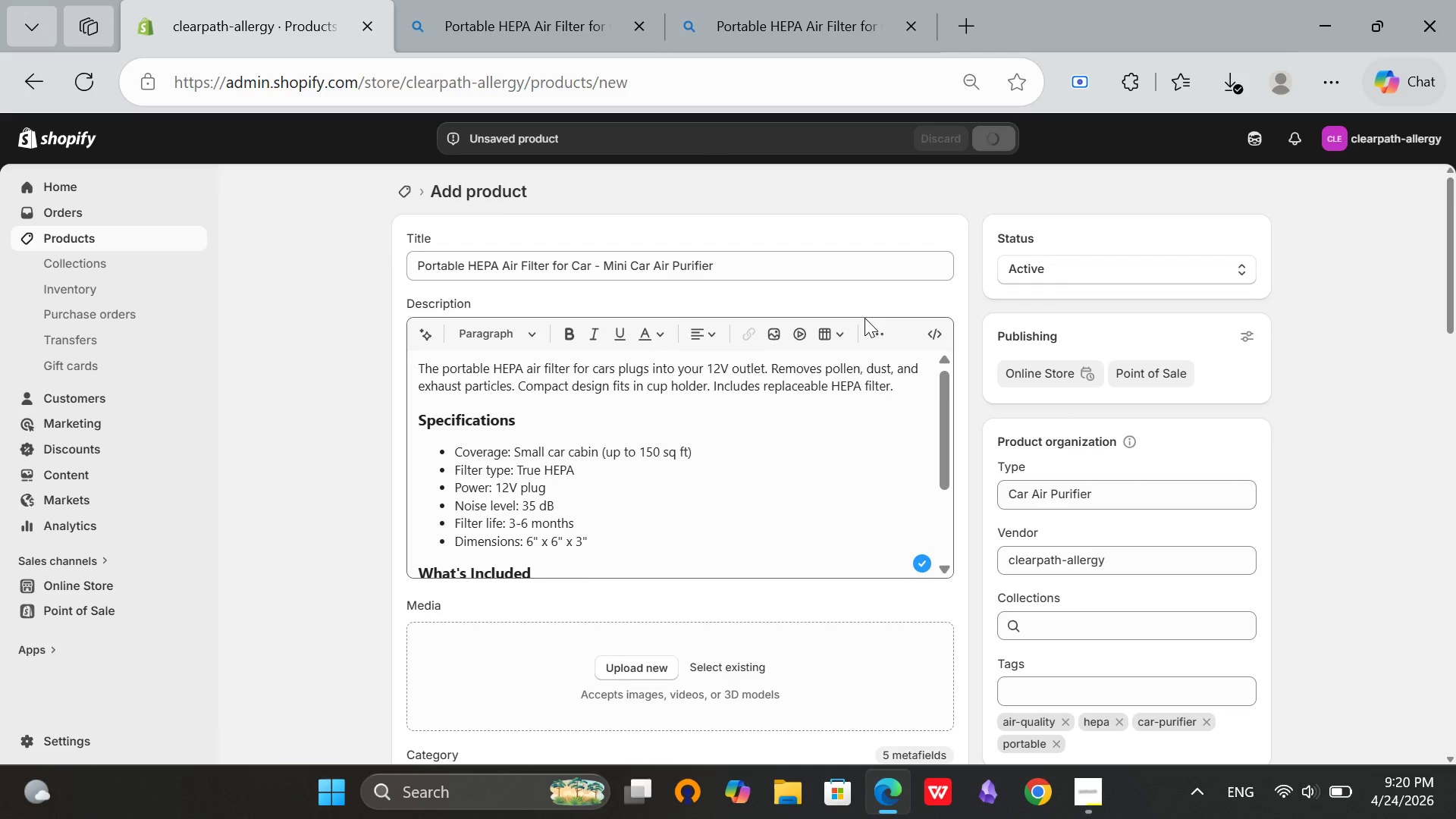 
scroll: coordinate [1263, 412], scroll_direction: down, amount: 24.0
 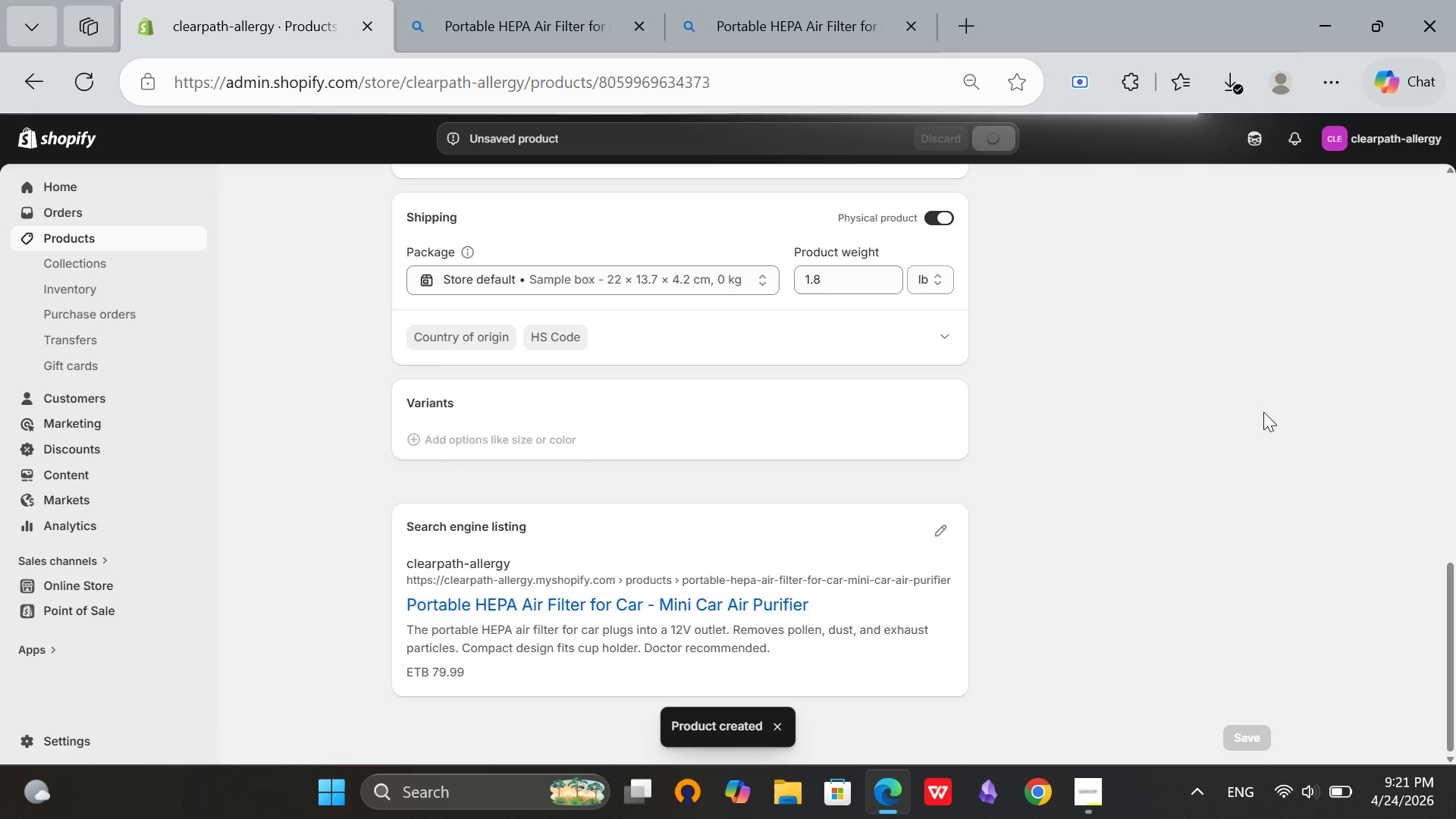 
scroll: coordinate [1263, 413], scroll_direction: up, amount: 12.0
 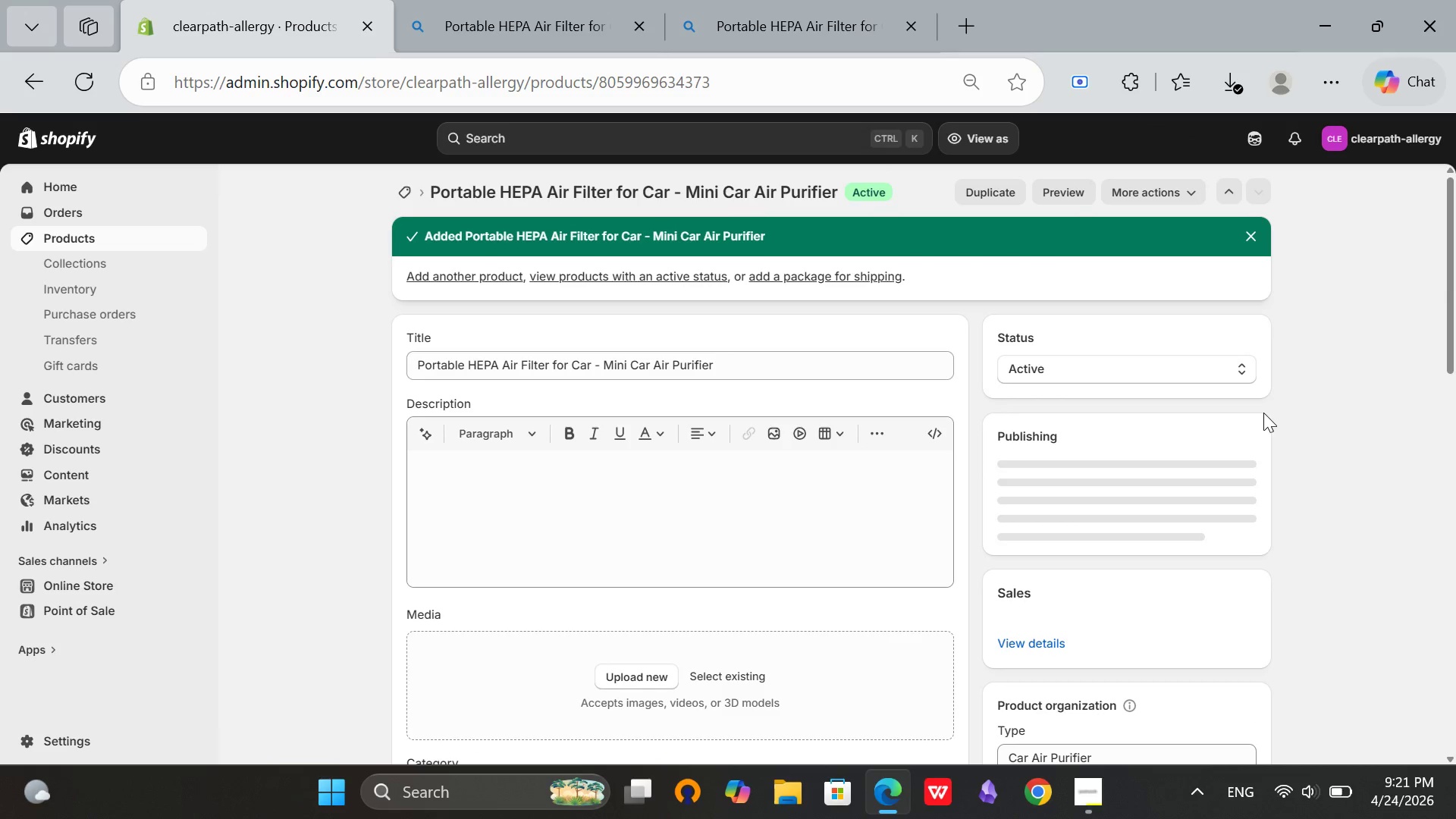 
scroll: coordinate [1263, 413], scroll_direction: down, amount: 5.0
 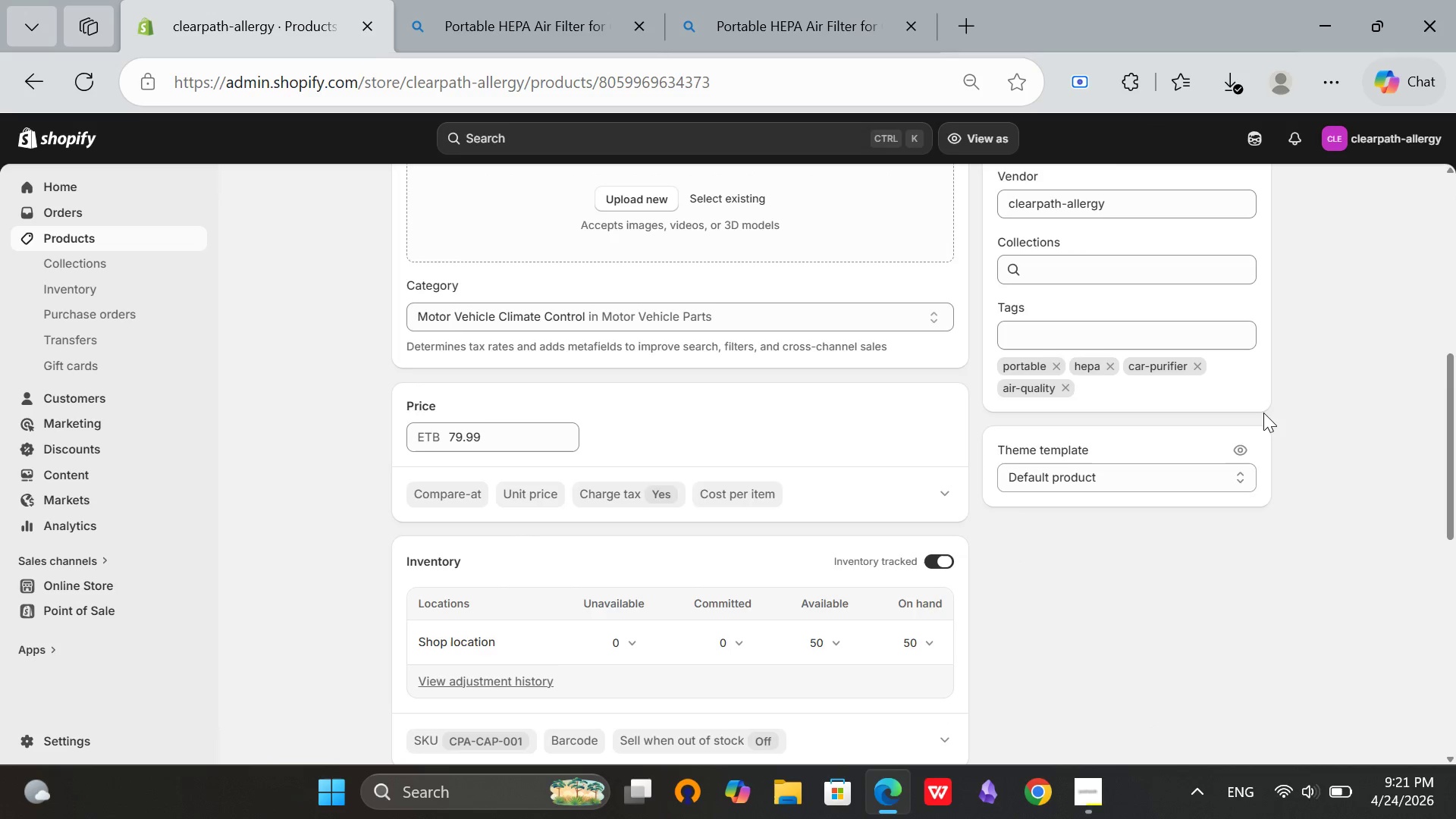 
scroll: coordinate [1263, 413], scroll_direction: up, amount: 5.0
 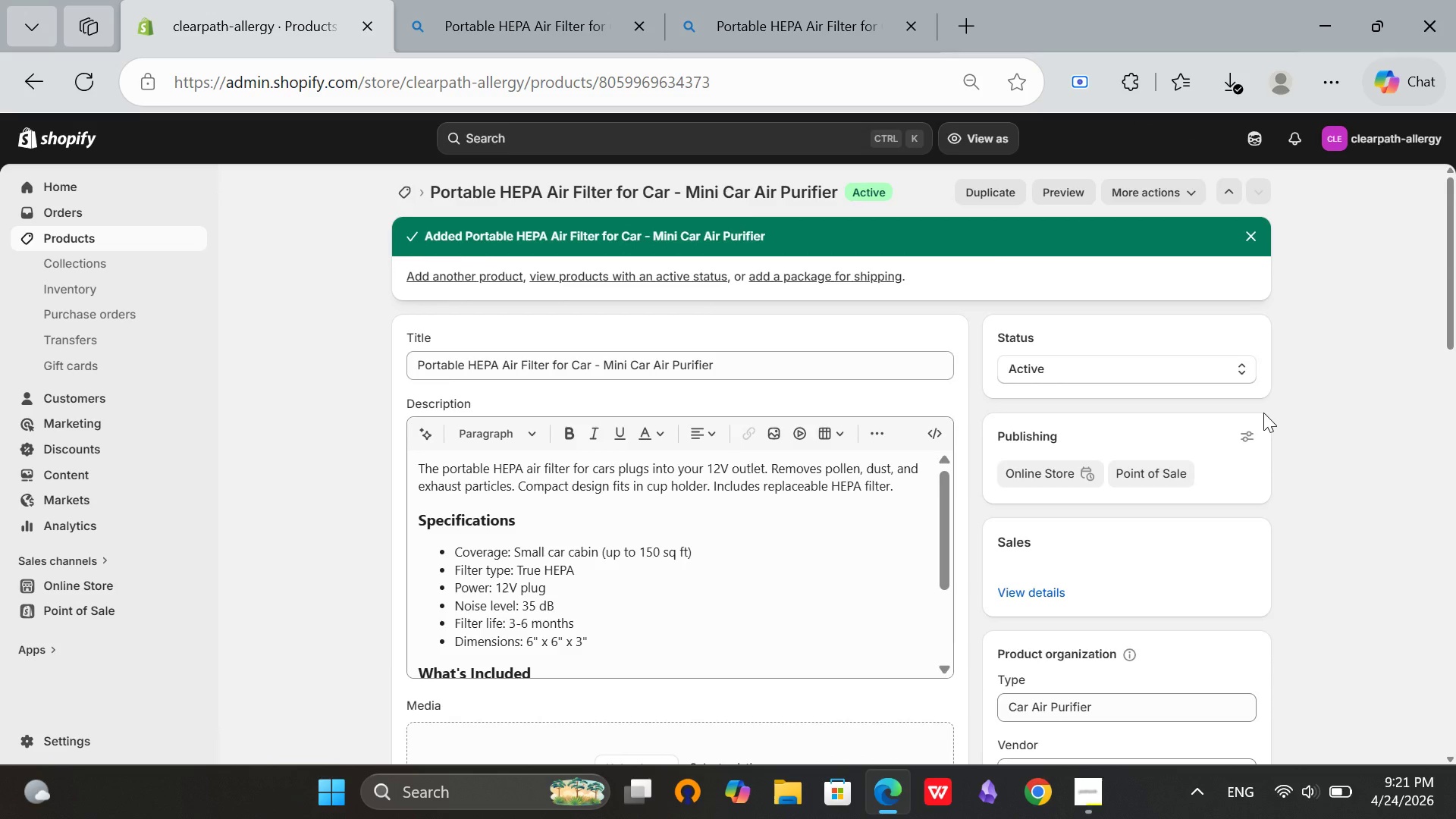 
scroll: coordinate [1263, 413], scroll_direction: down, amount: 5.0
 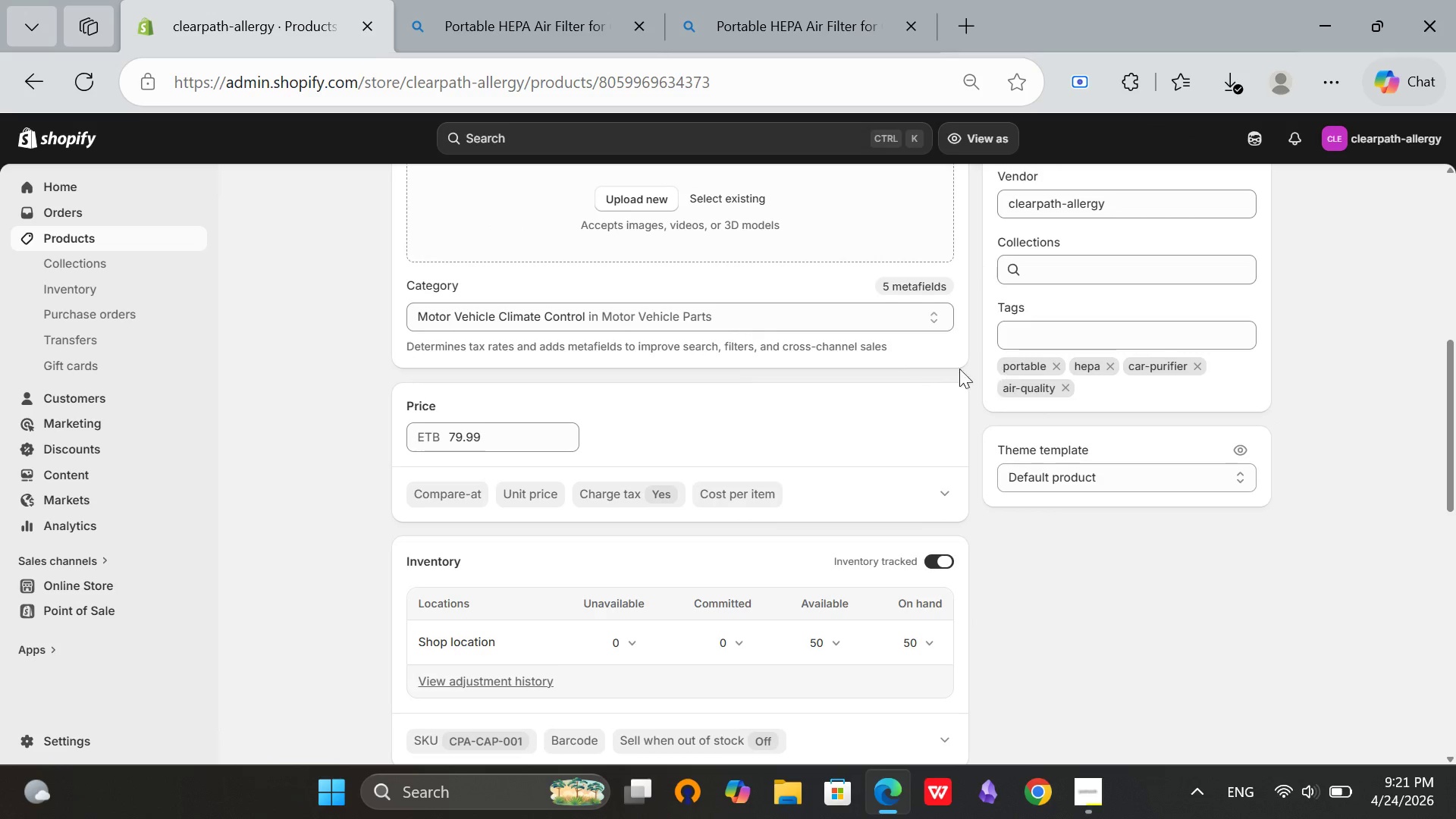 
scroll: coordinate [886, 372], scroll_direction: up, amount: 4.0
 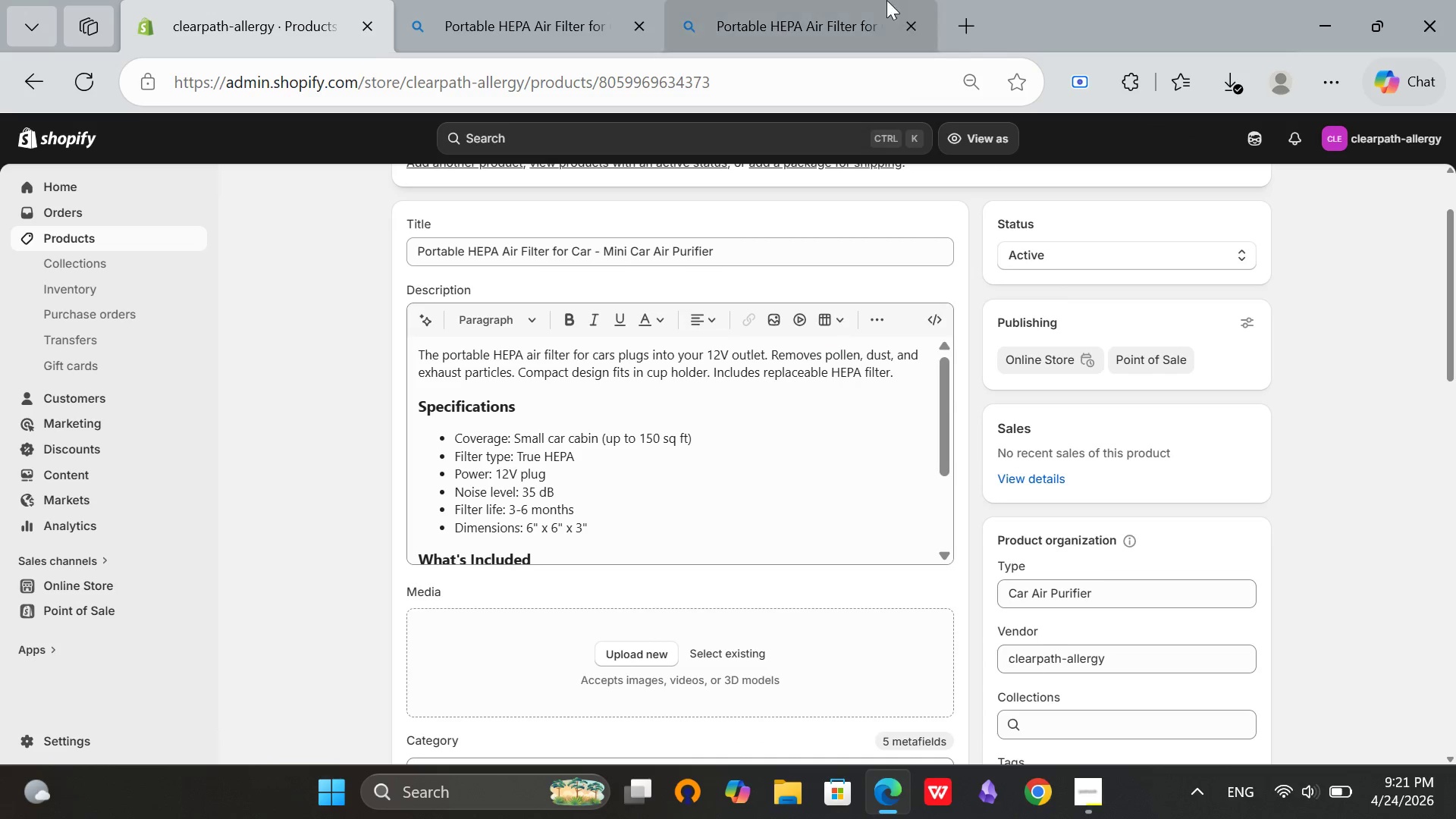 
left_click([852, 0])
 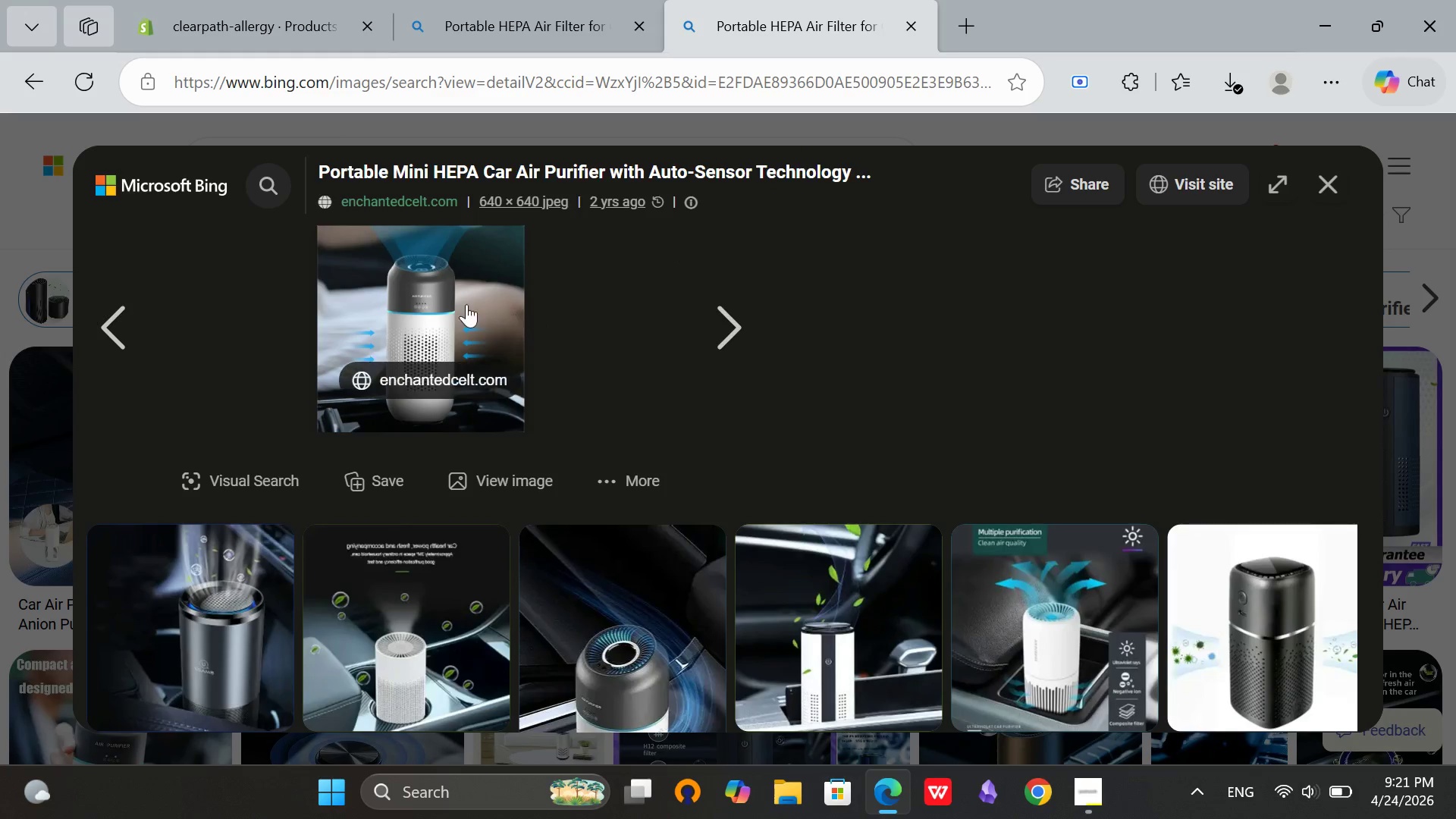 
right_click([443, 299])
 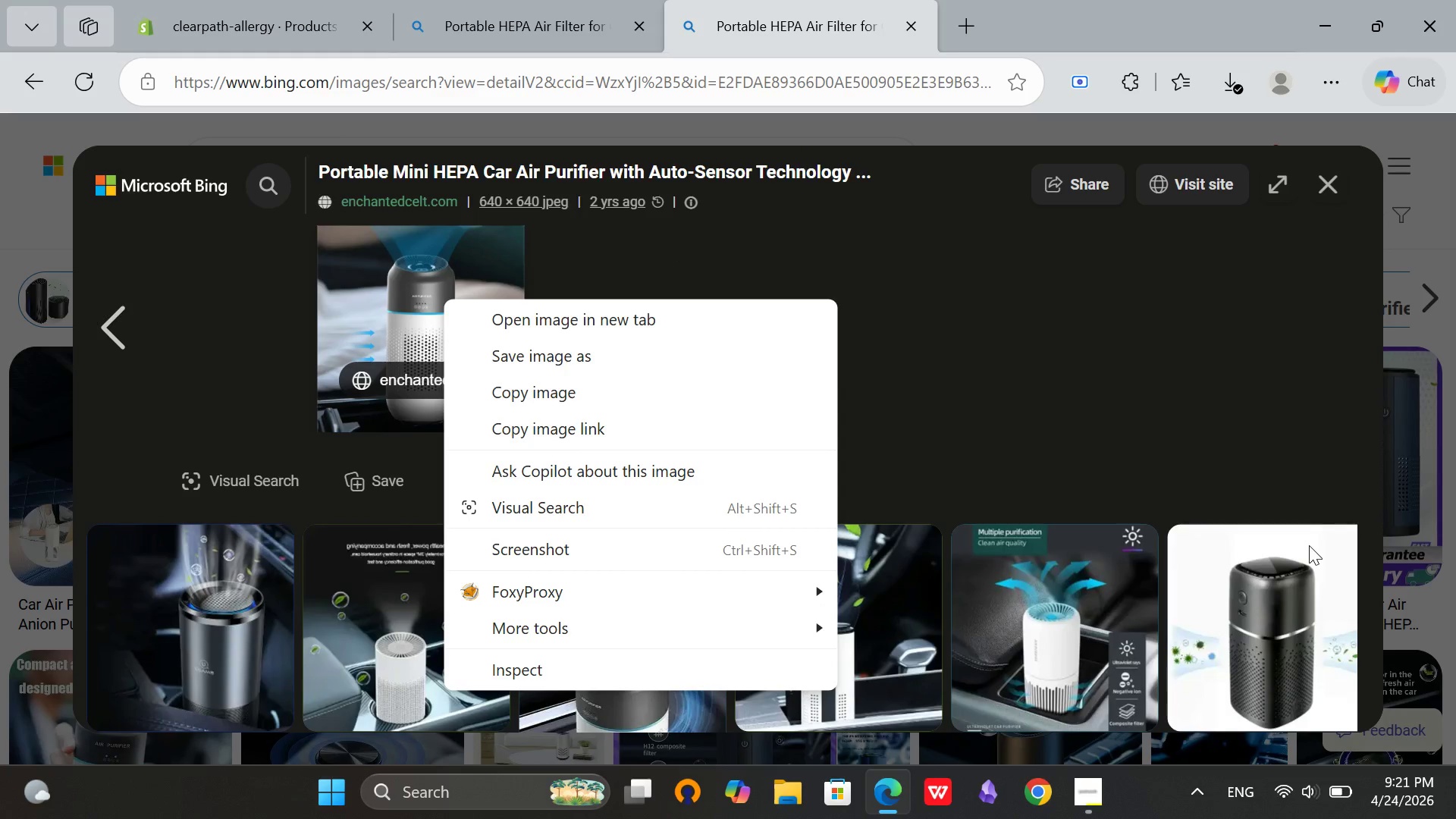 
left_click([1266, 647])
 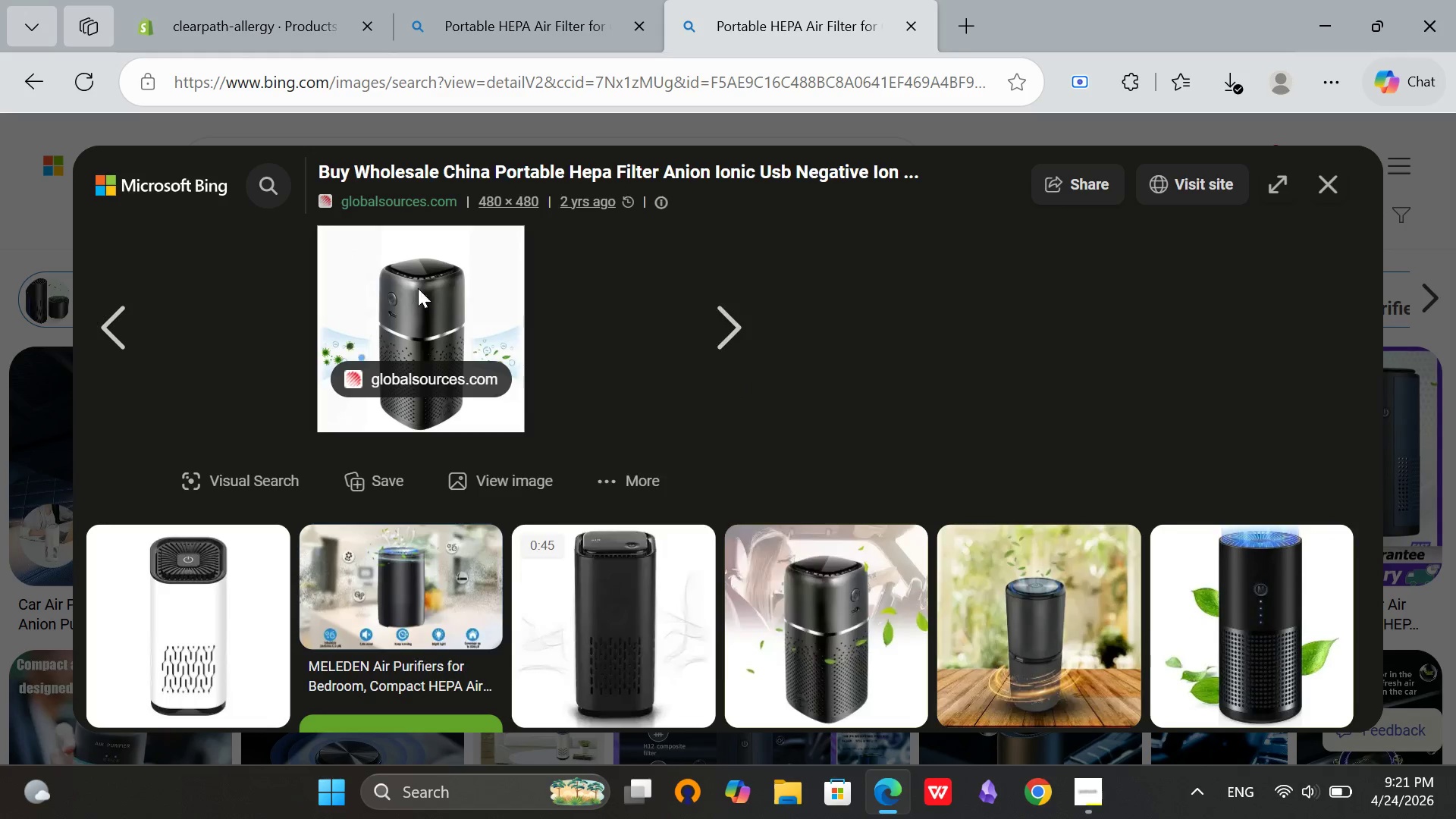 
left_click([515, 338])
 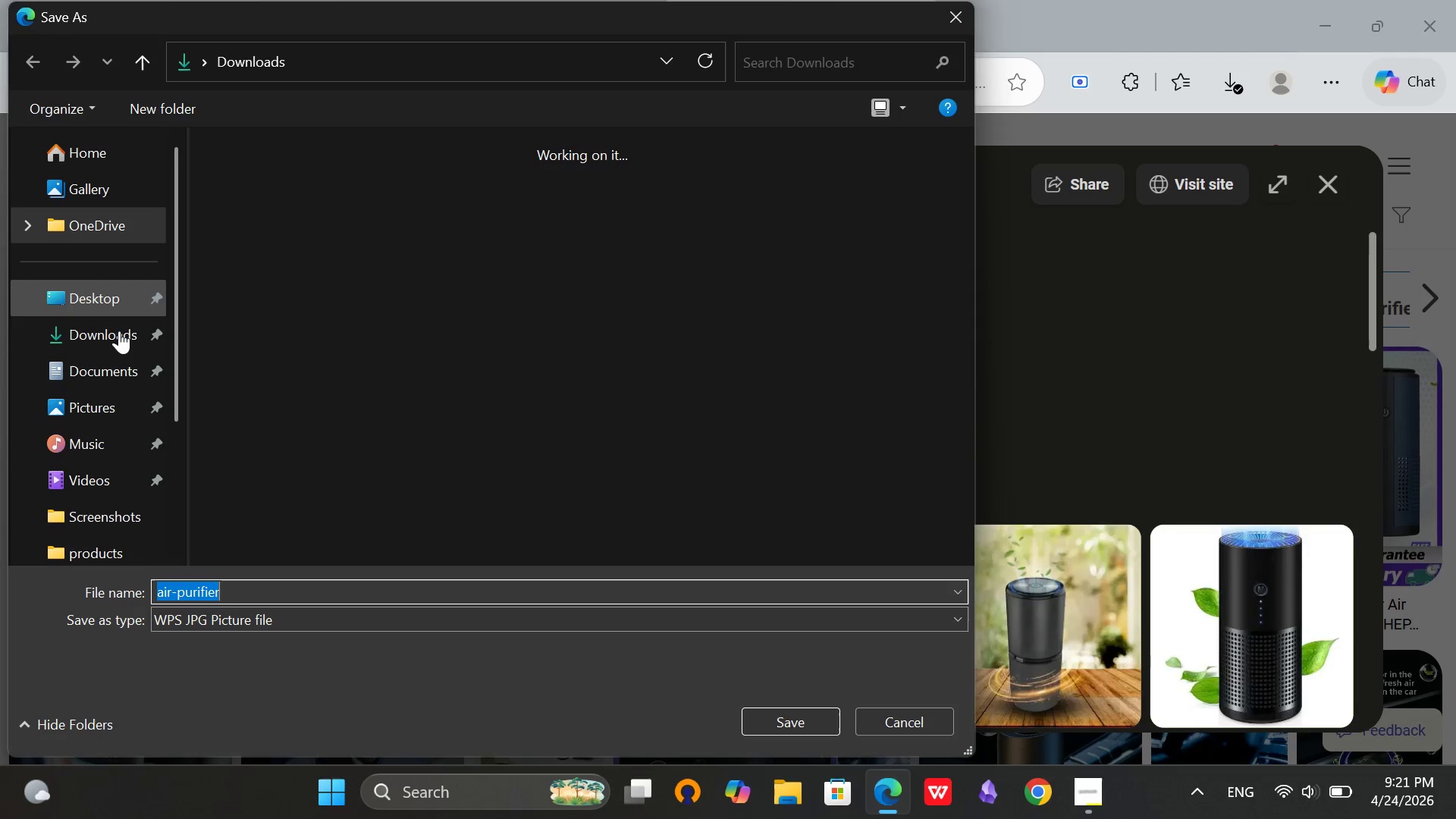 
left_click([80, 337])
 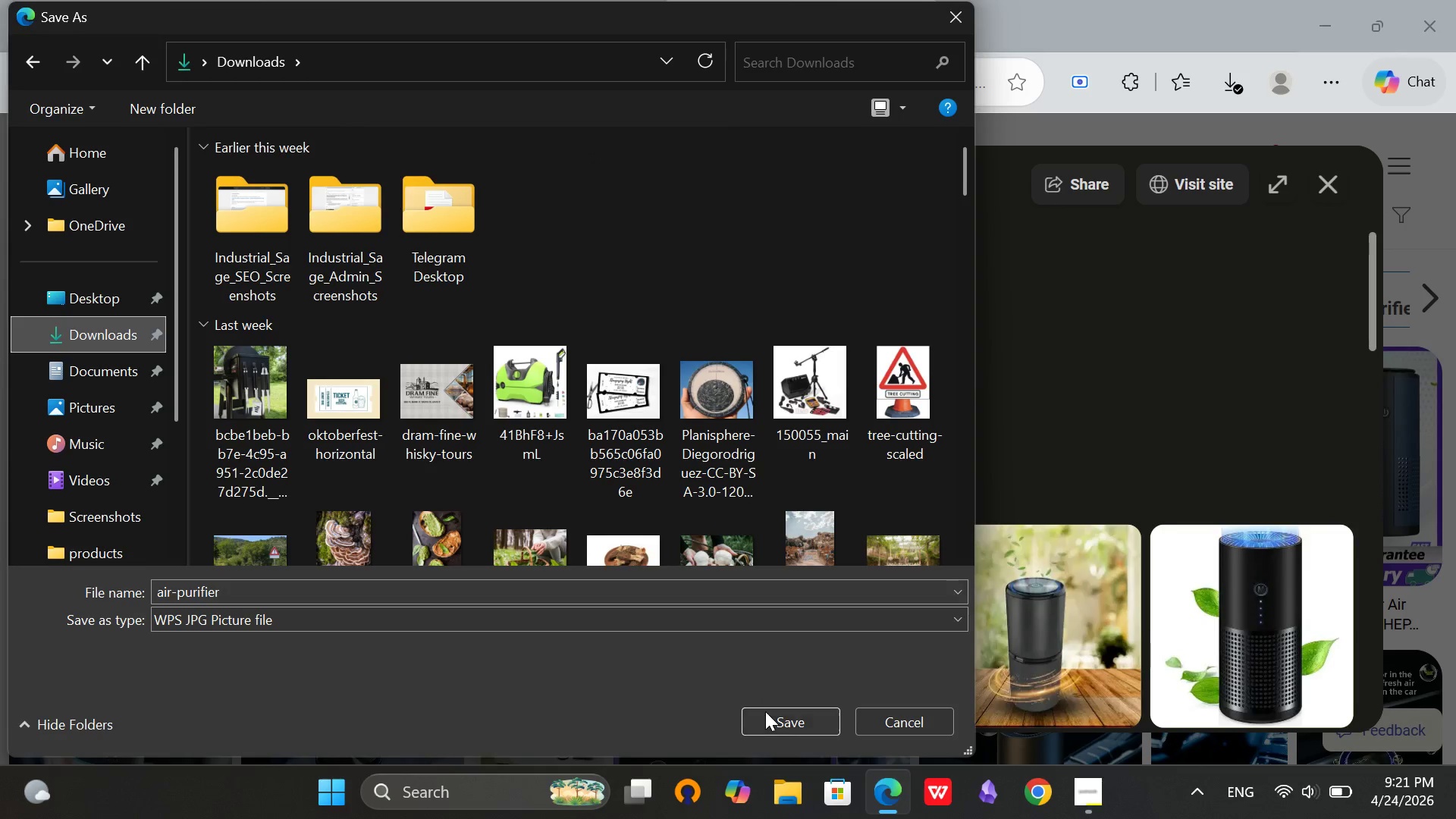 
left_click([779, 720])
 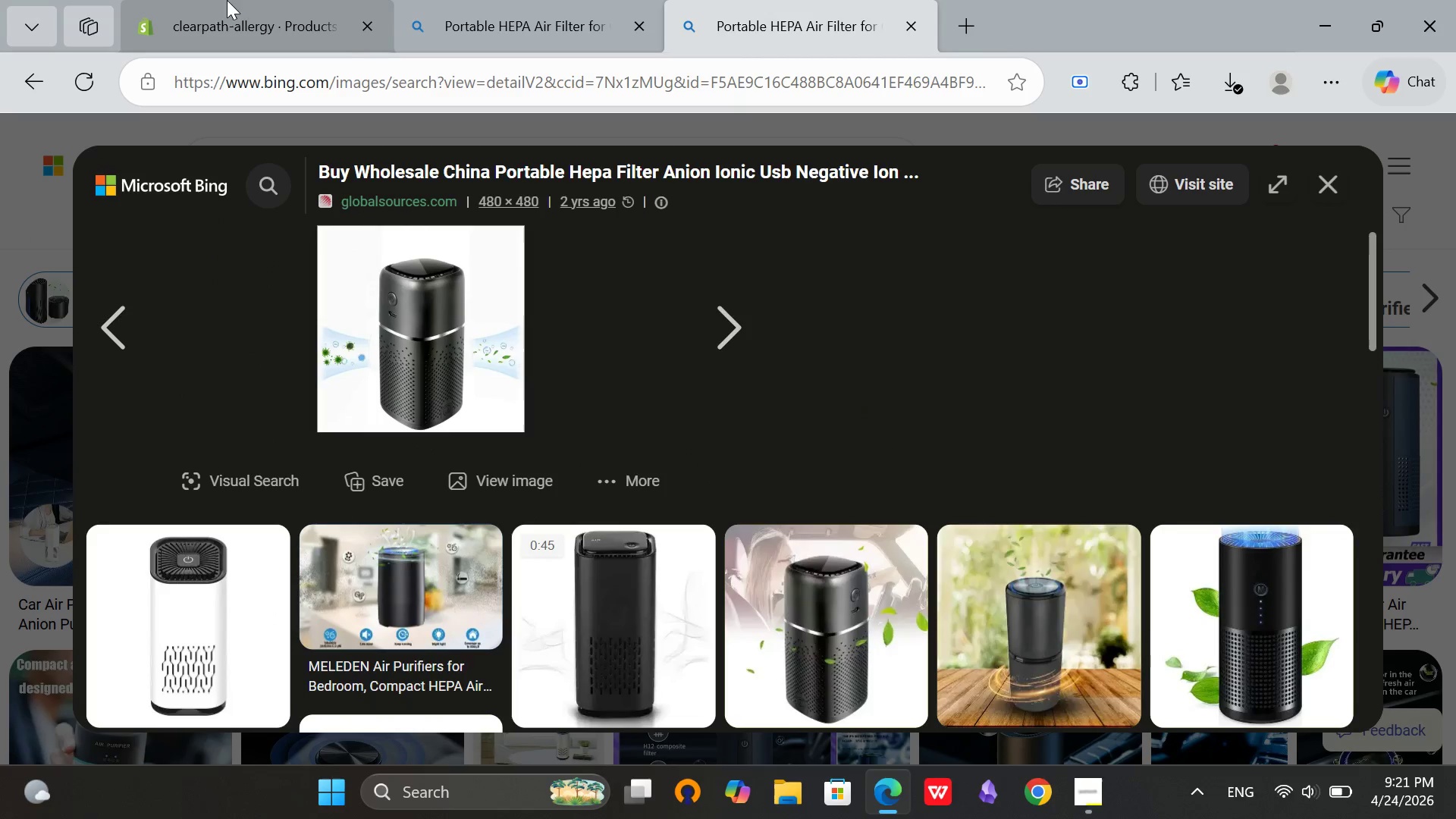 
left_click([202, 0])
 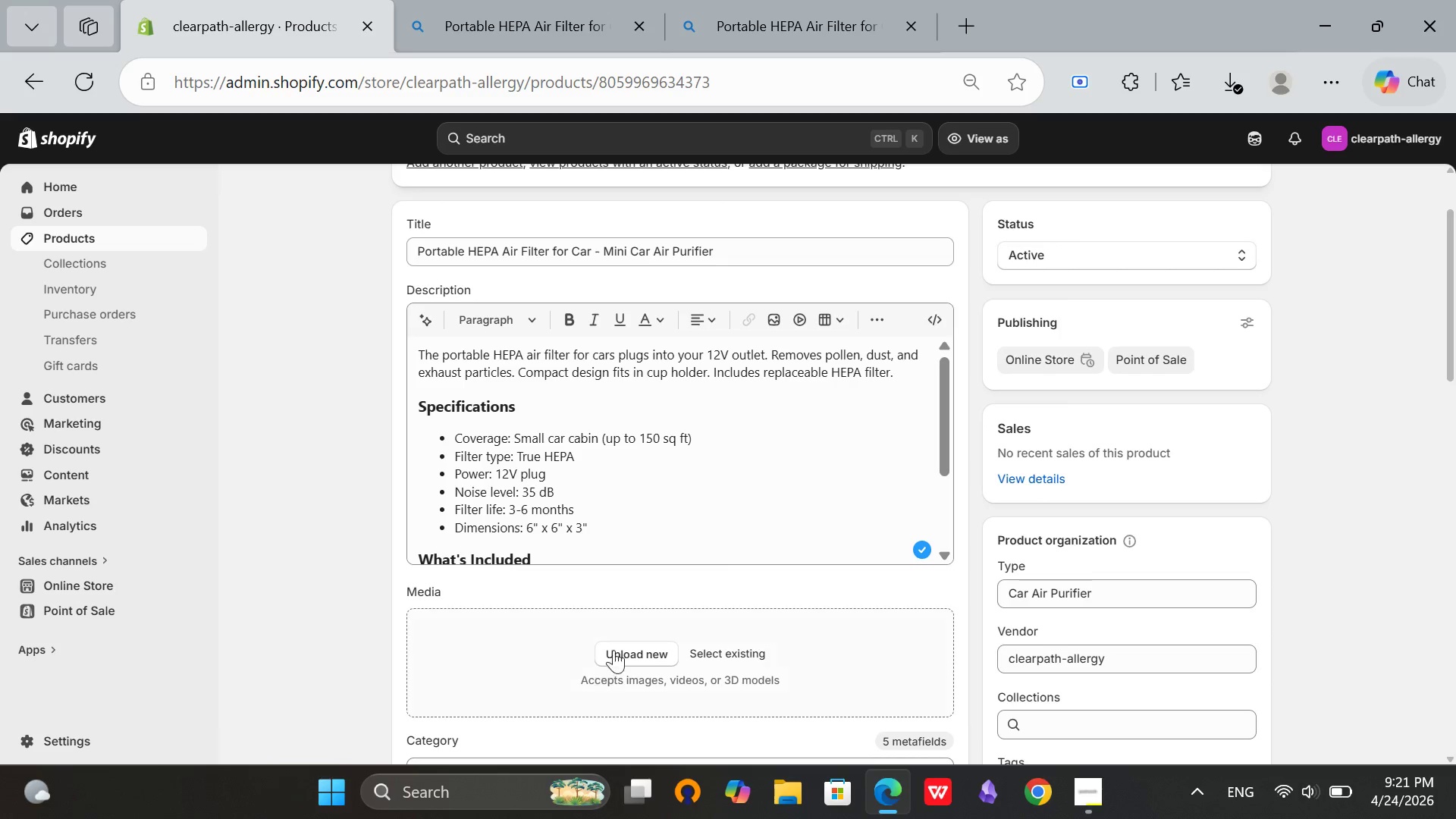 
left_click([617, 648])
 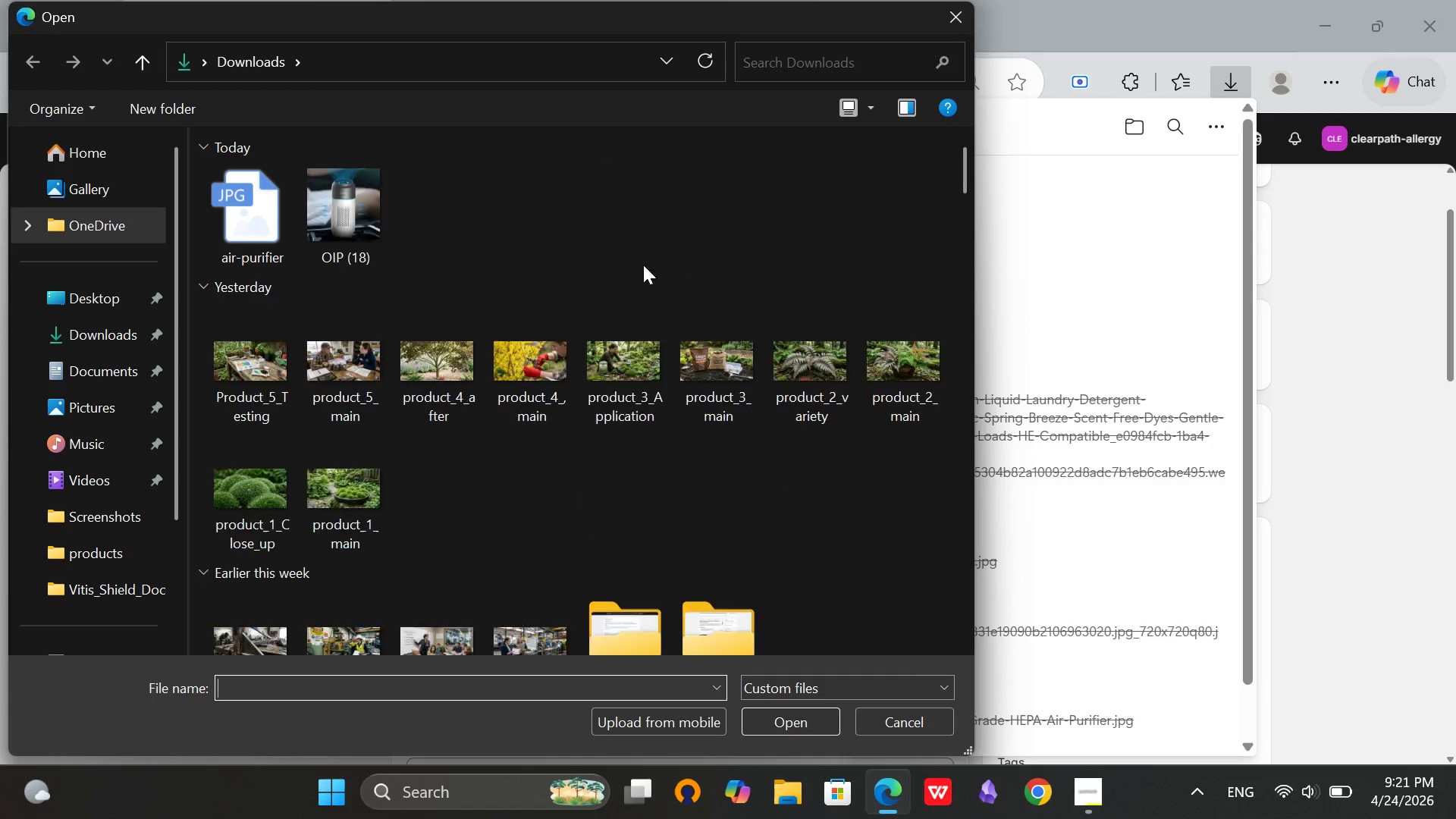 
left_click([256, 212])
 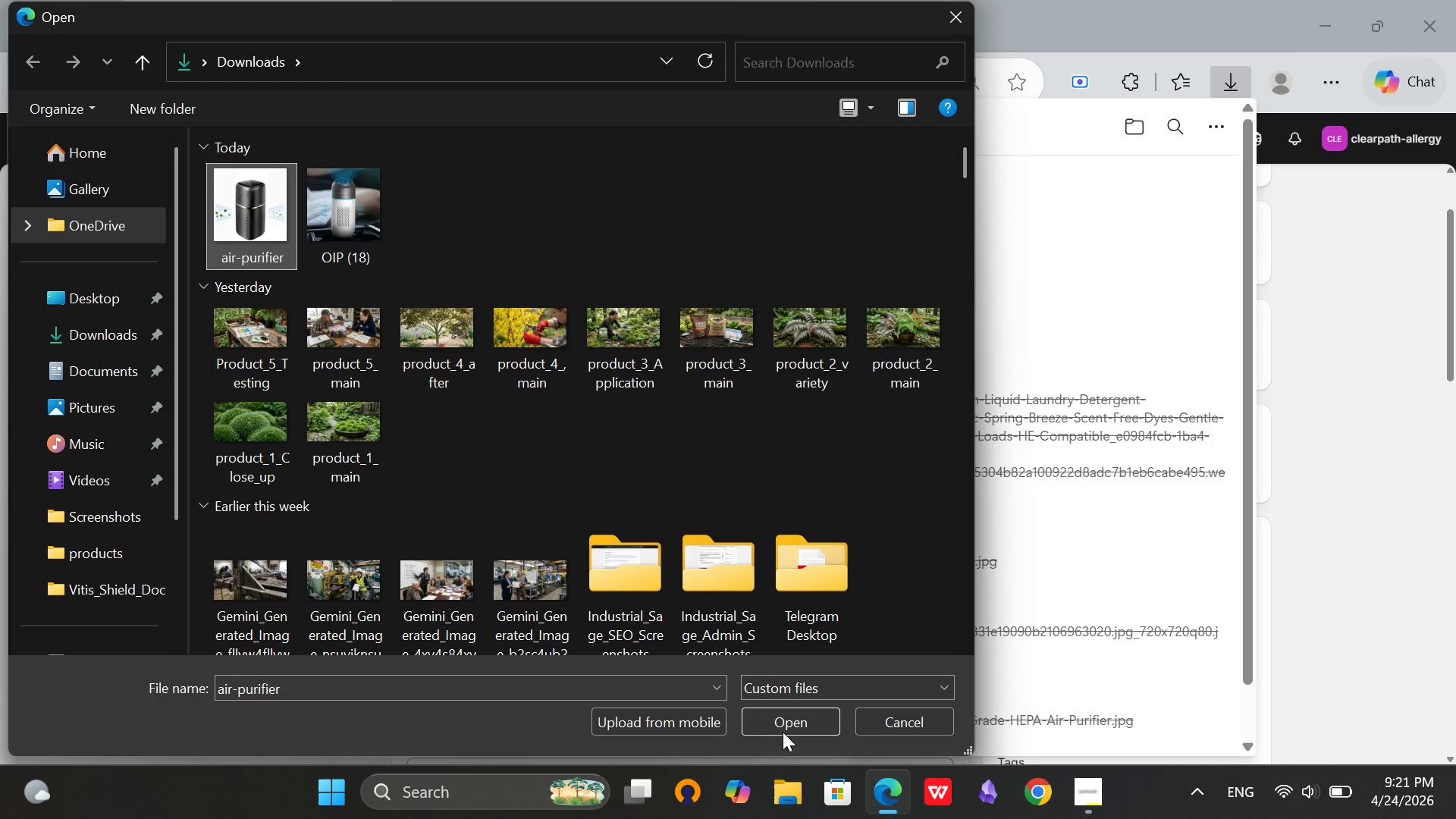 
left_click([786, 725])
 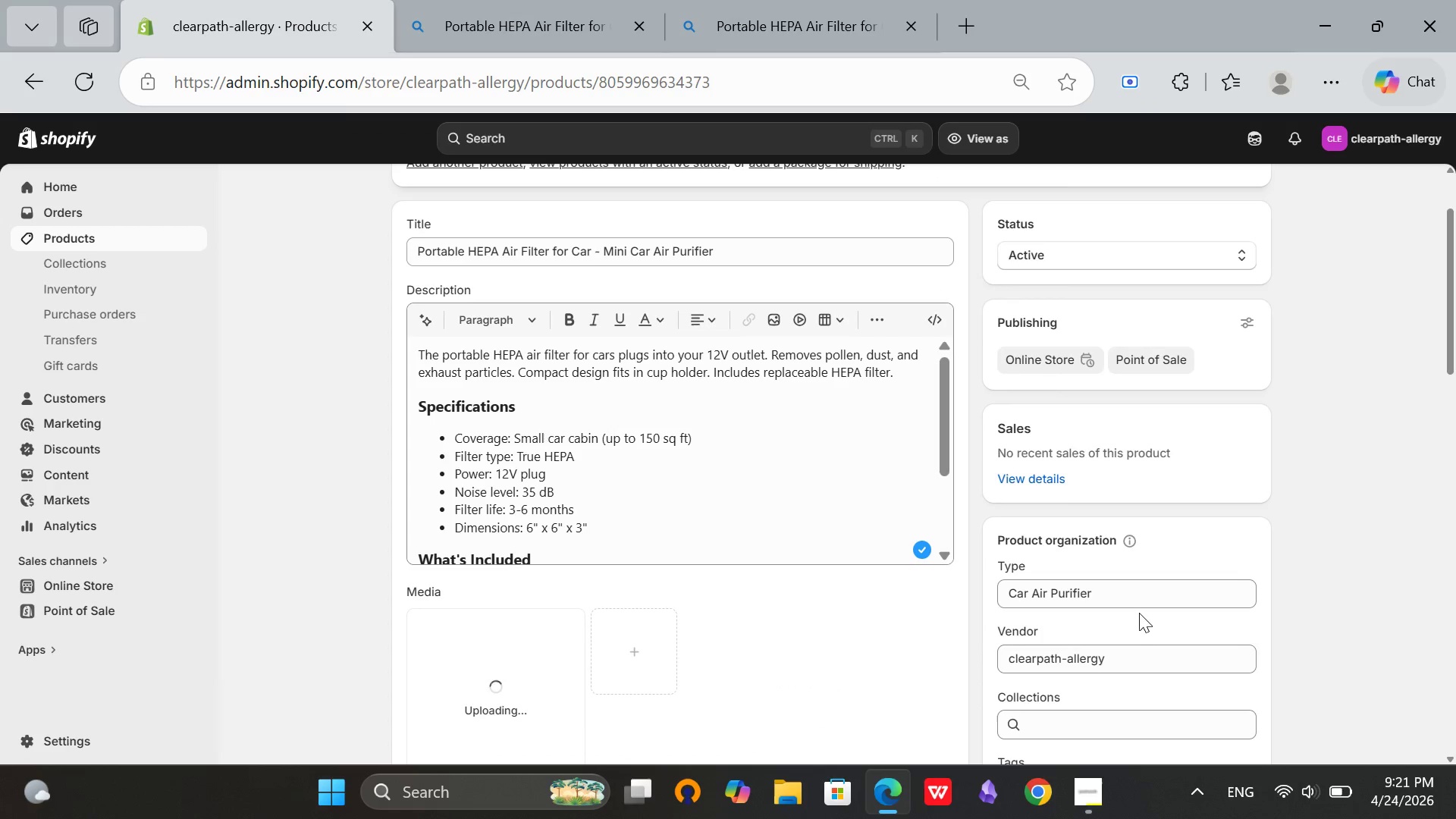 
scroll: coordinate [1304, 581], scroll_direction: down, amount: 2.0
 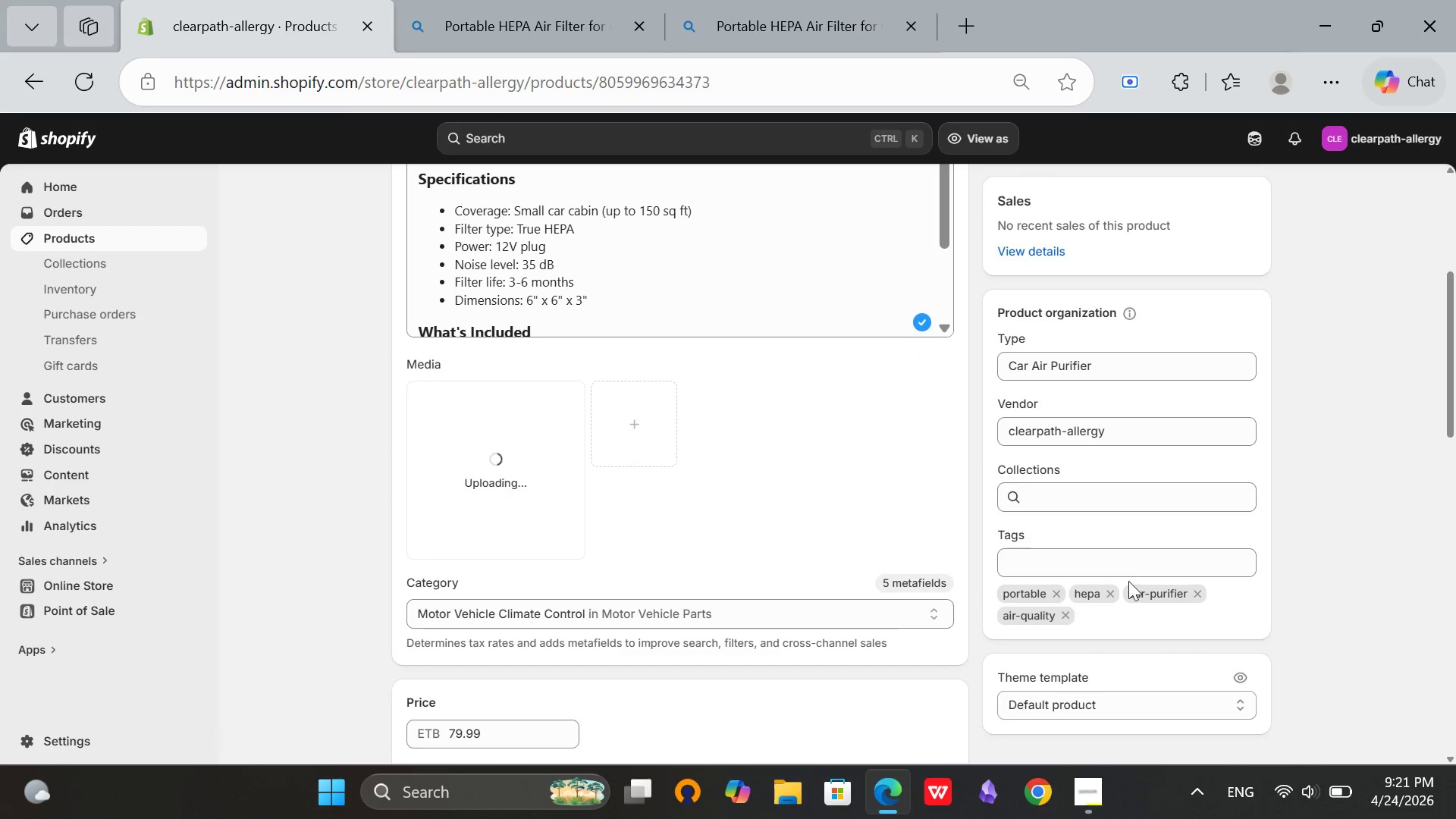 
mouse_move([938, 582])
 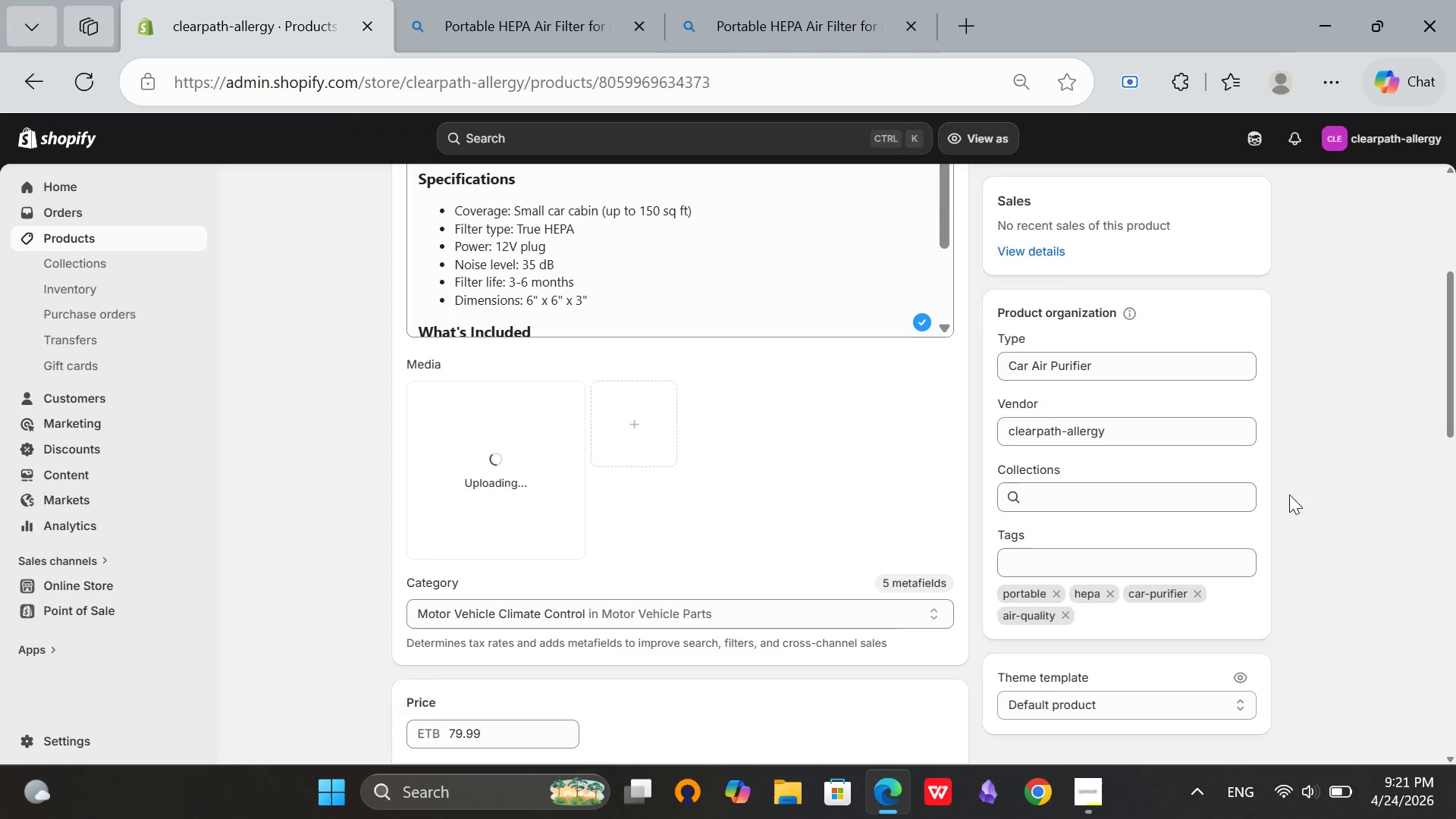 
left_click([1185, 501])
 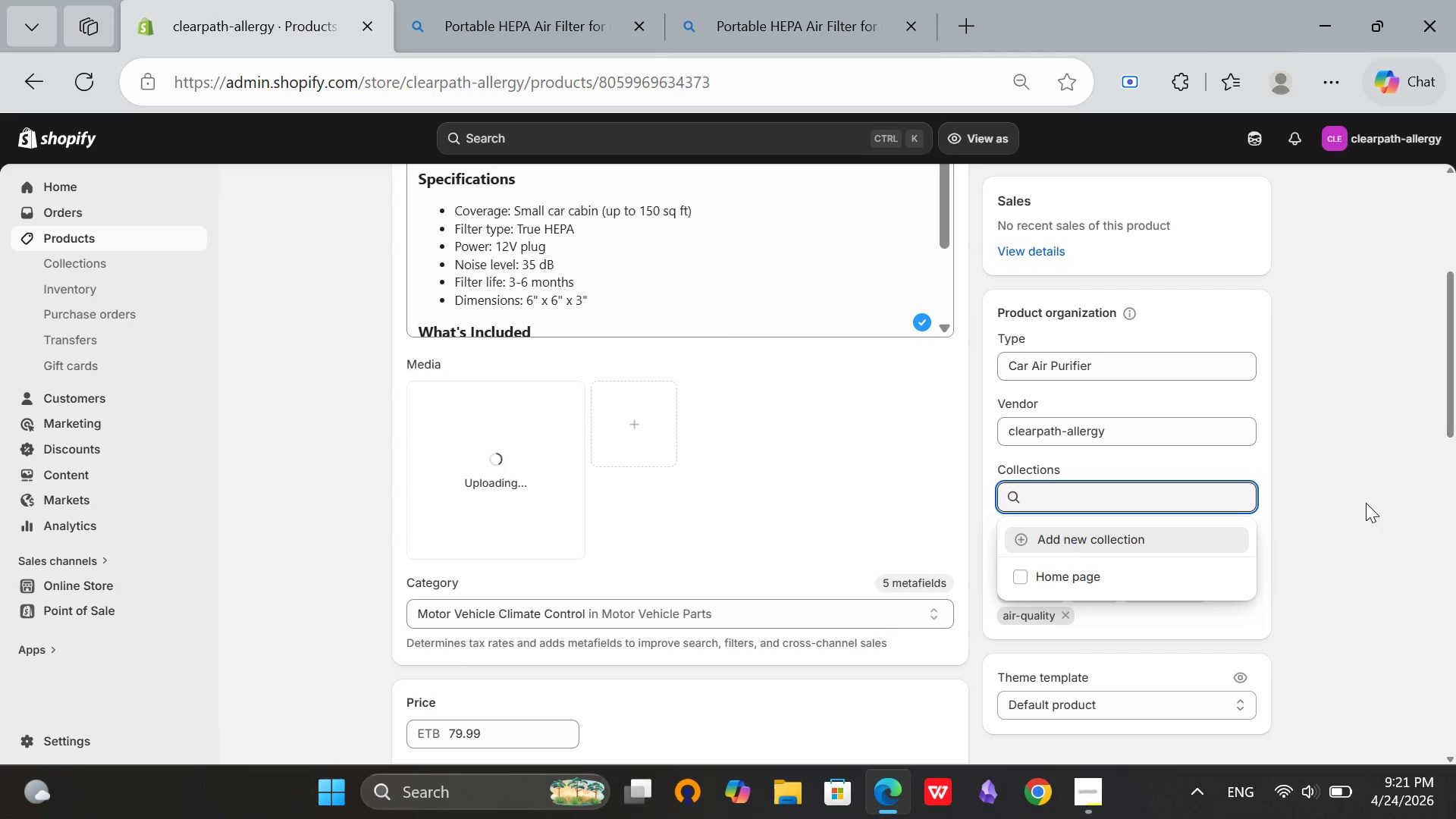 
left_click([1366, 503])
 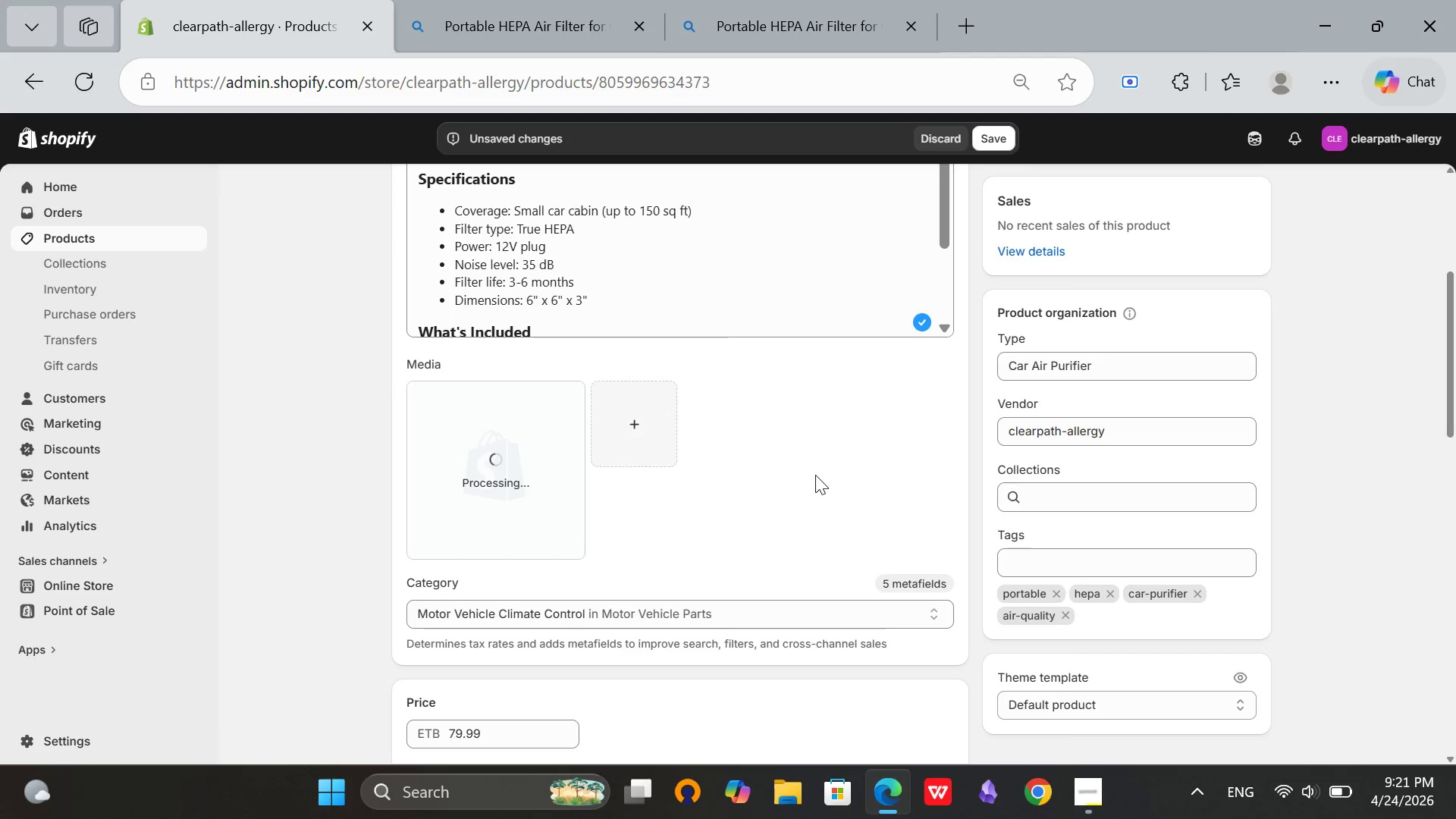 
left_click([481, 460])
 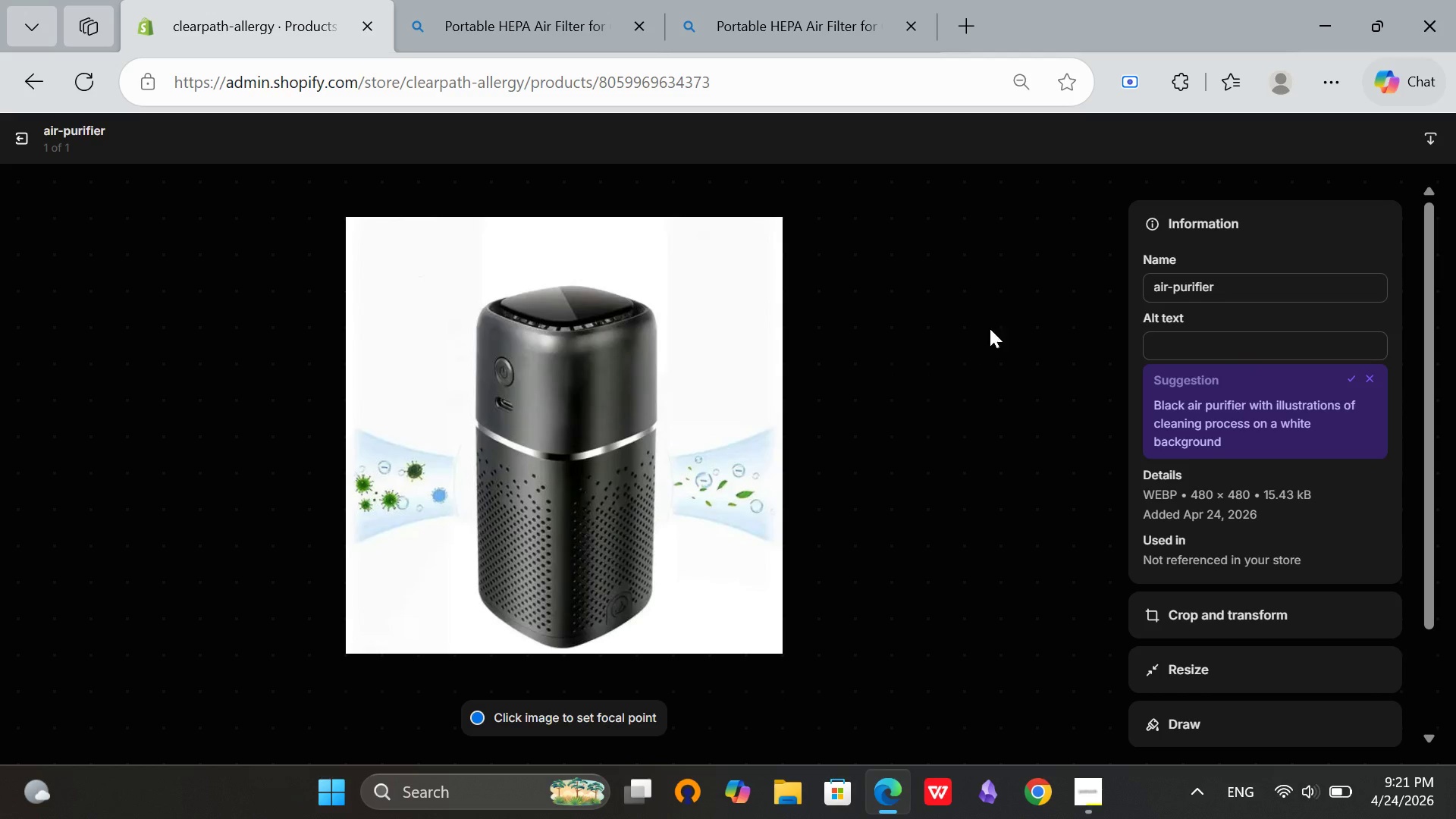 
double_click([1179, 334])
 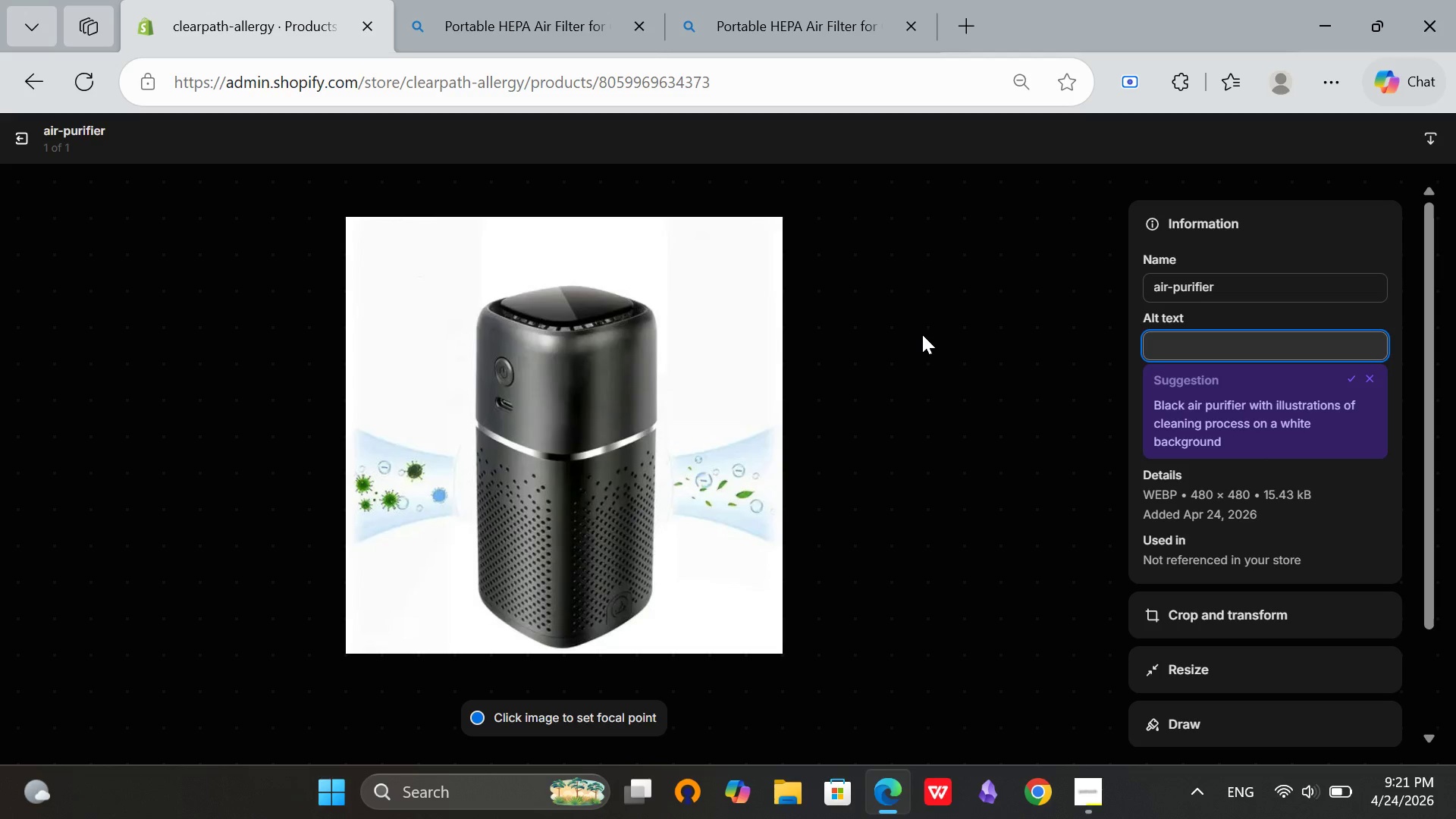 
type(Portable HEPA air filter for car placed in cup placed in cup holder showing 12V plug connections)
 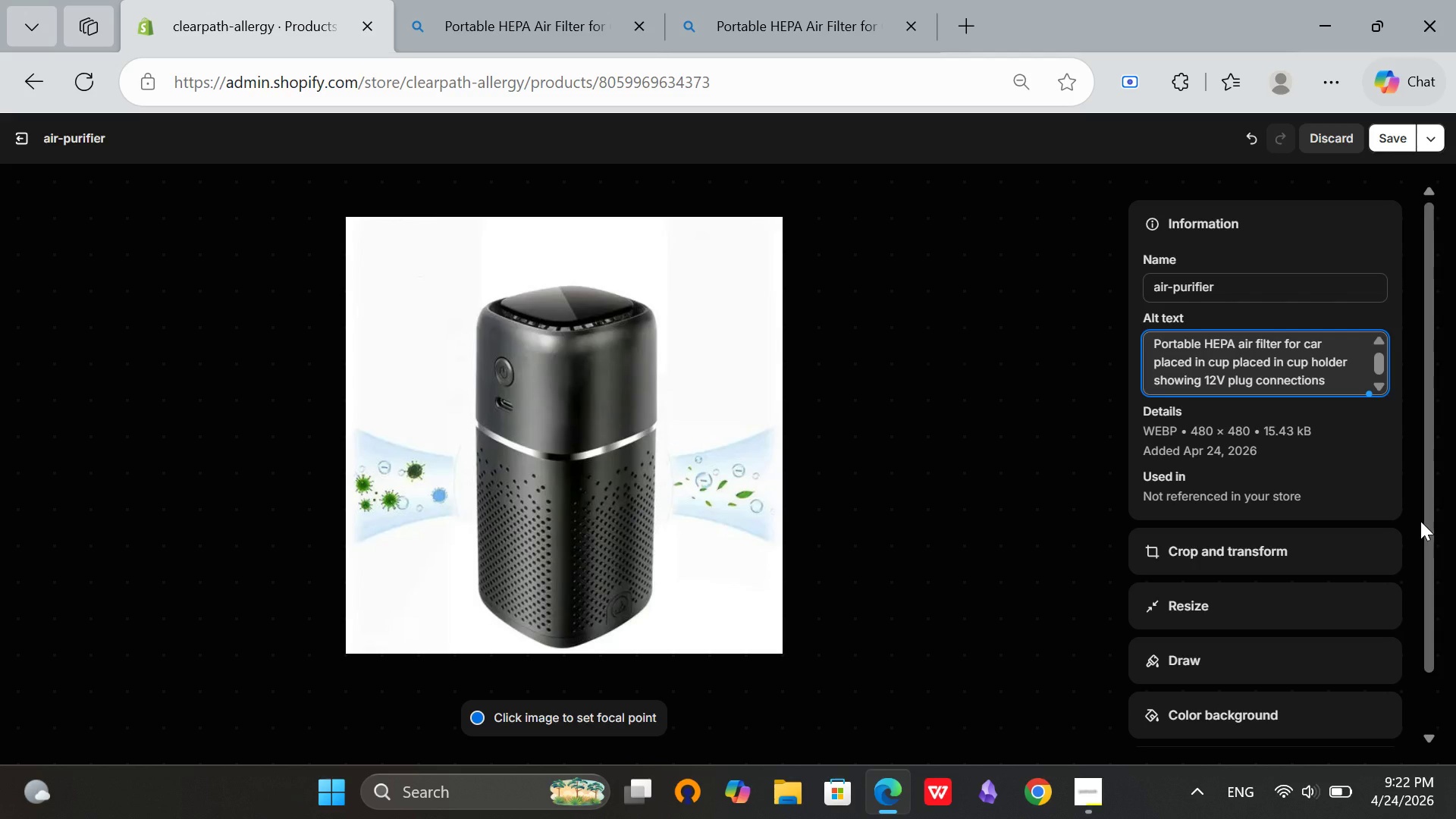 
key(Backspace)
 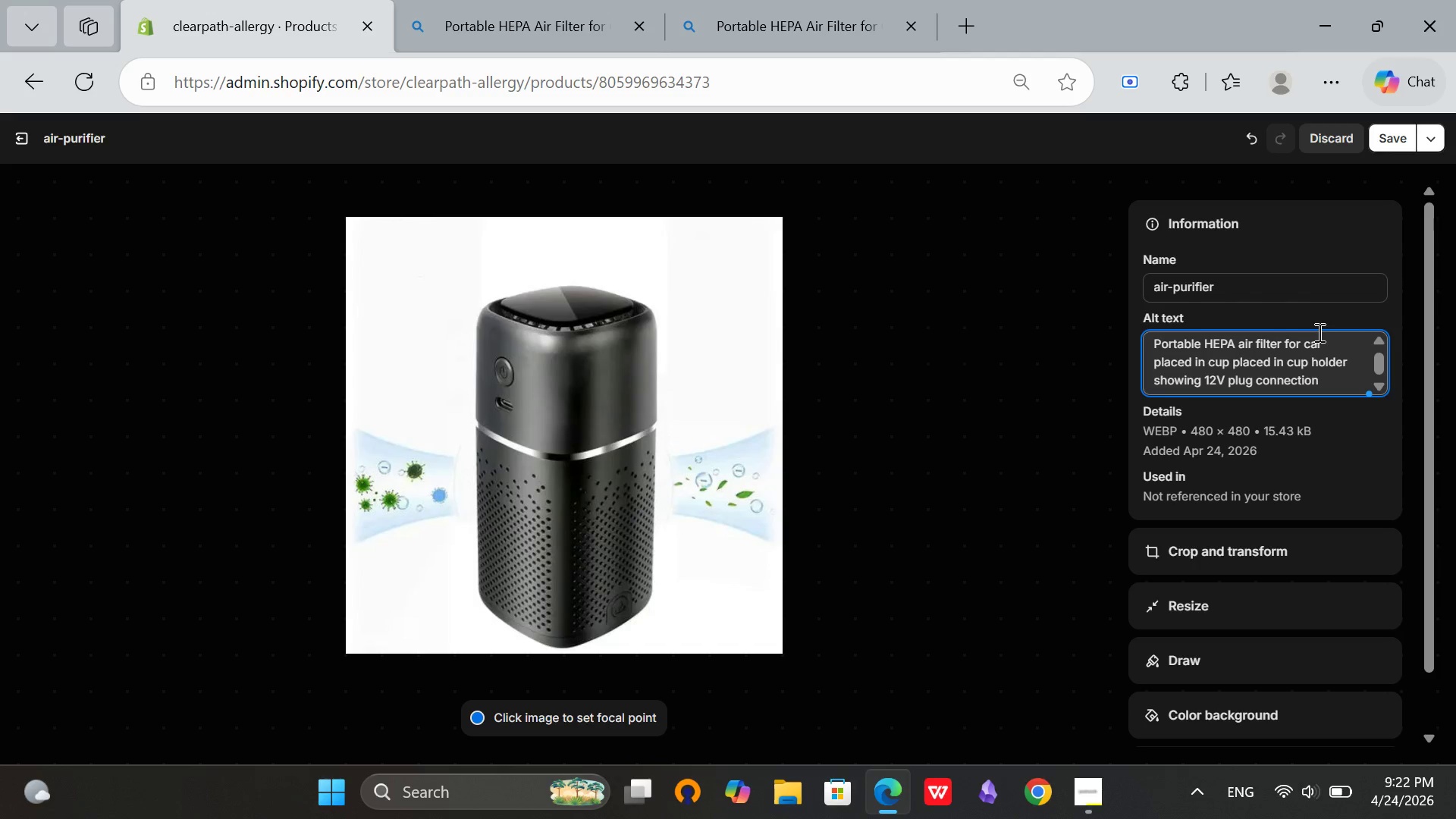 
scroll: coordinate [1314, 334], scroll_direction: none, amount: 0.0
 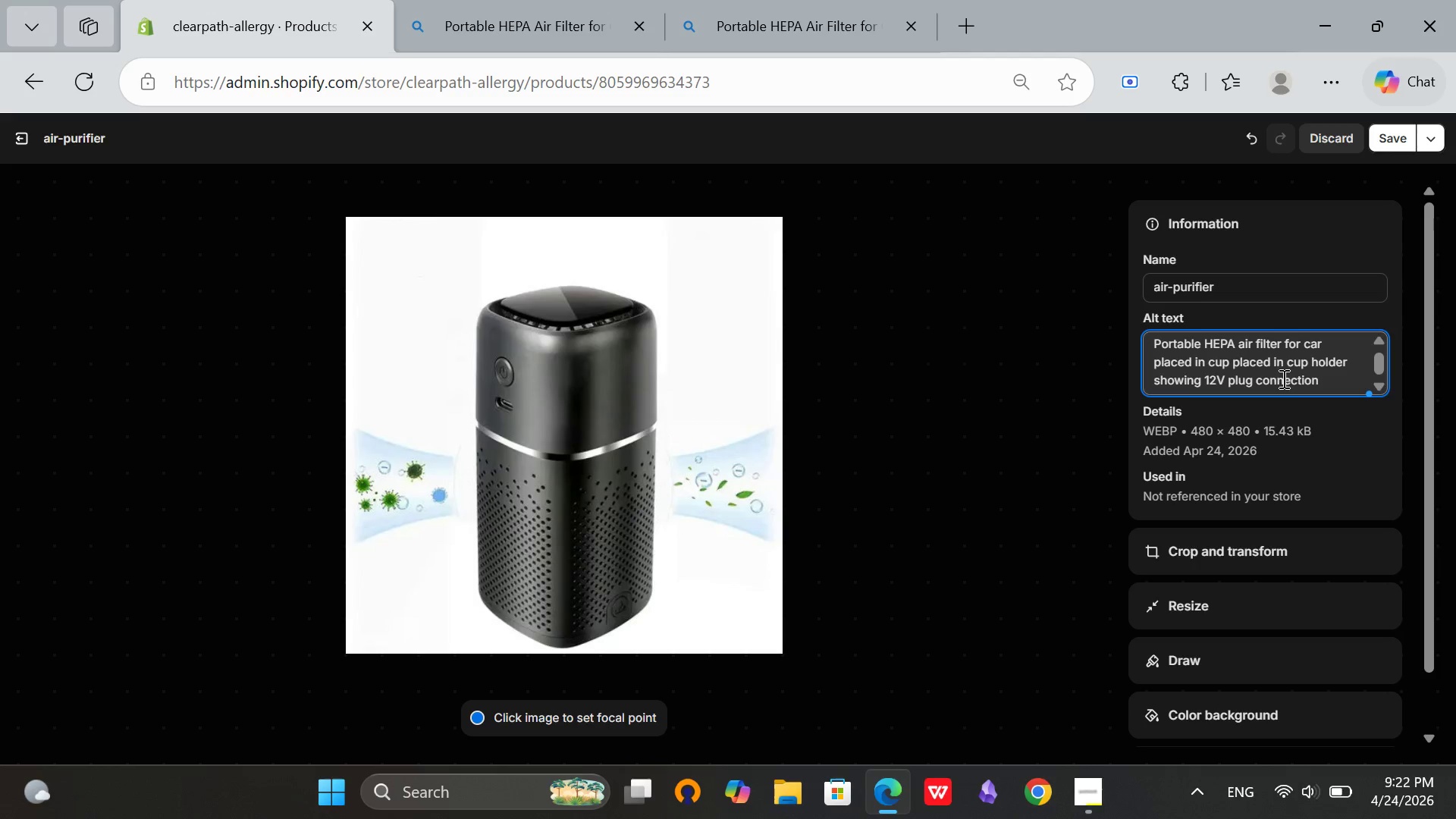 
left_click([1307, 360])
 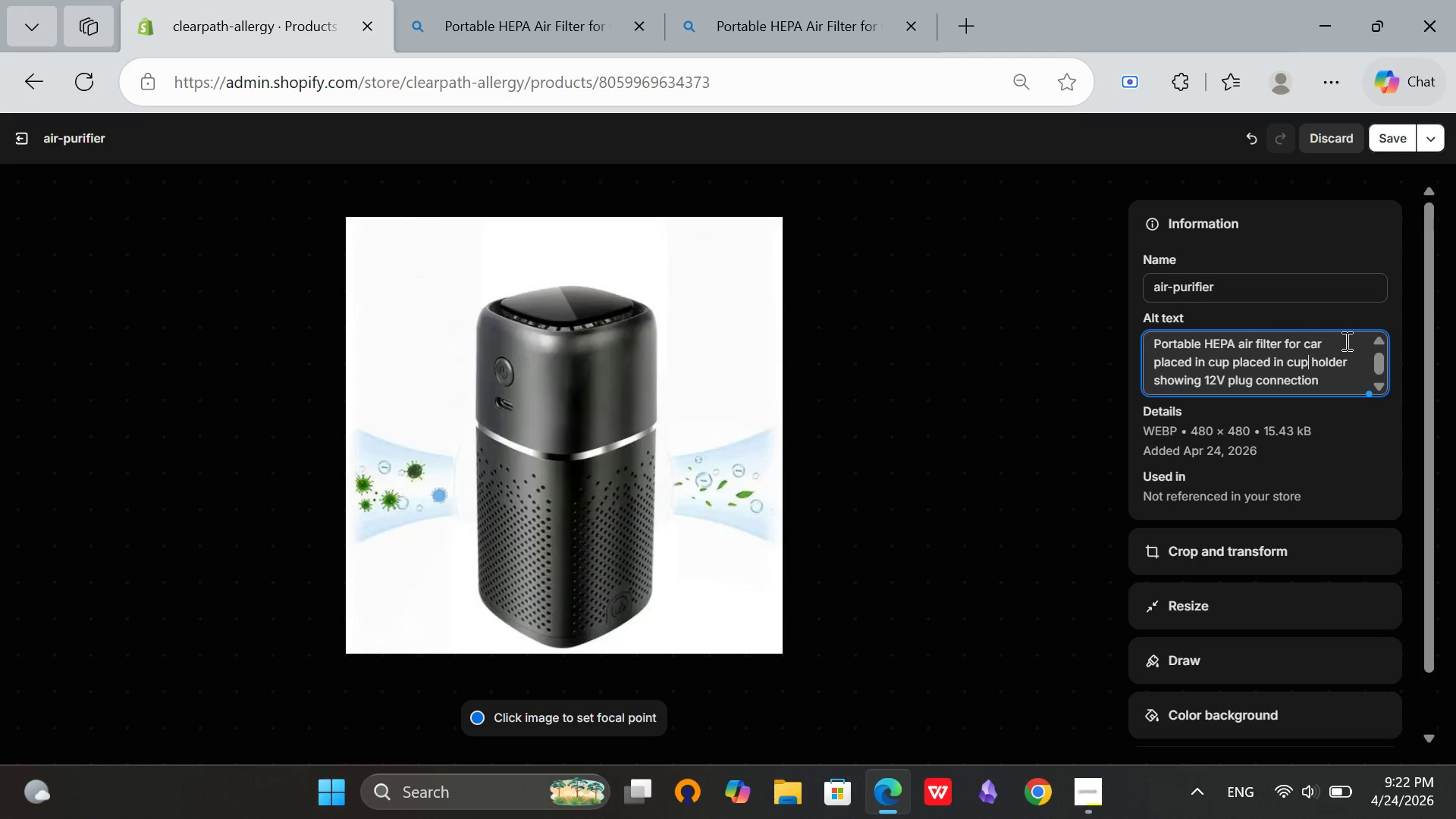 
scroll: coordinate [1345, 340], scroll_direction: none, amount: 0.0
 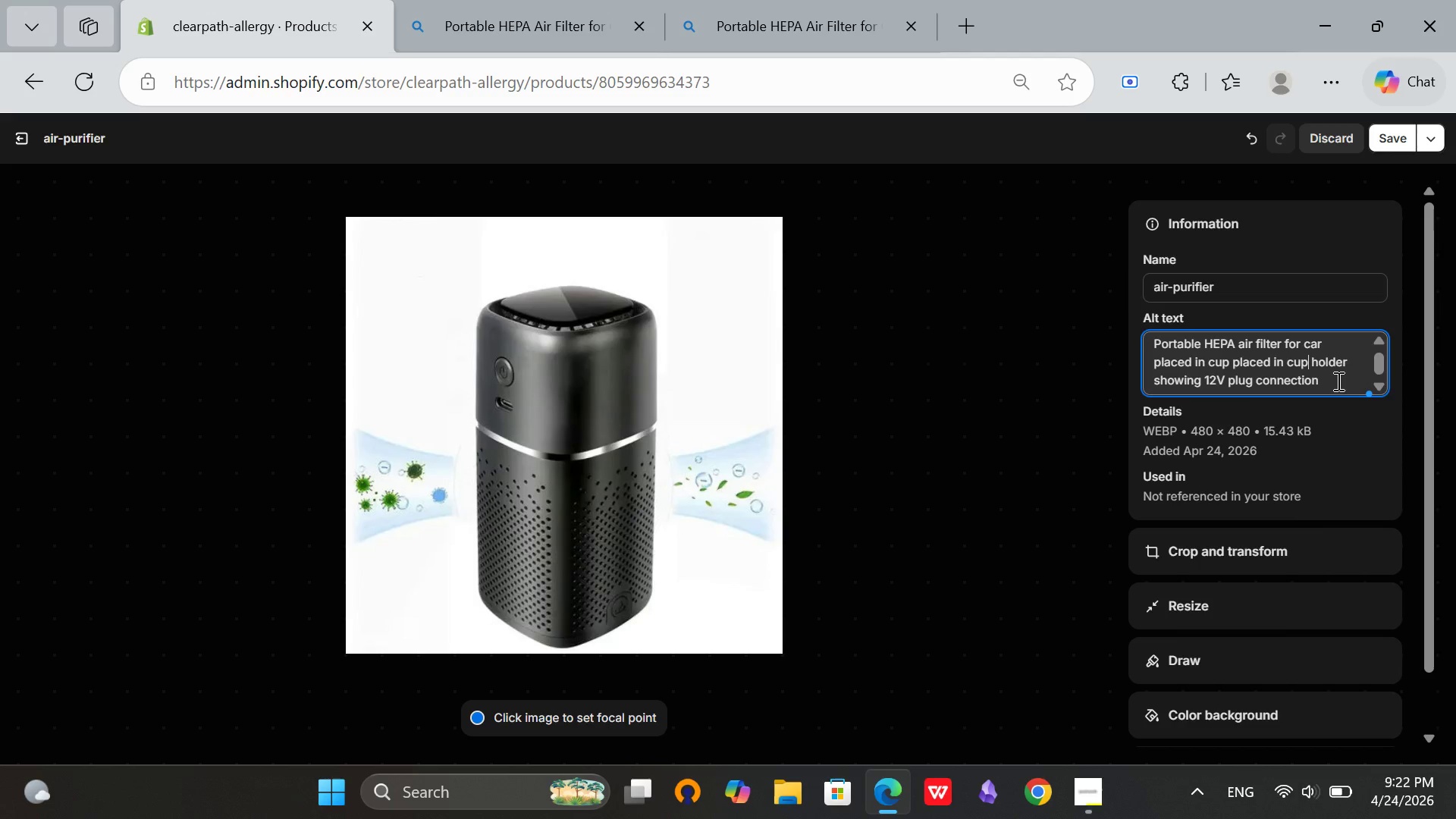 
scroll: coordinate [1337, 381], scroll_direction: up, amount: 2.0
 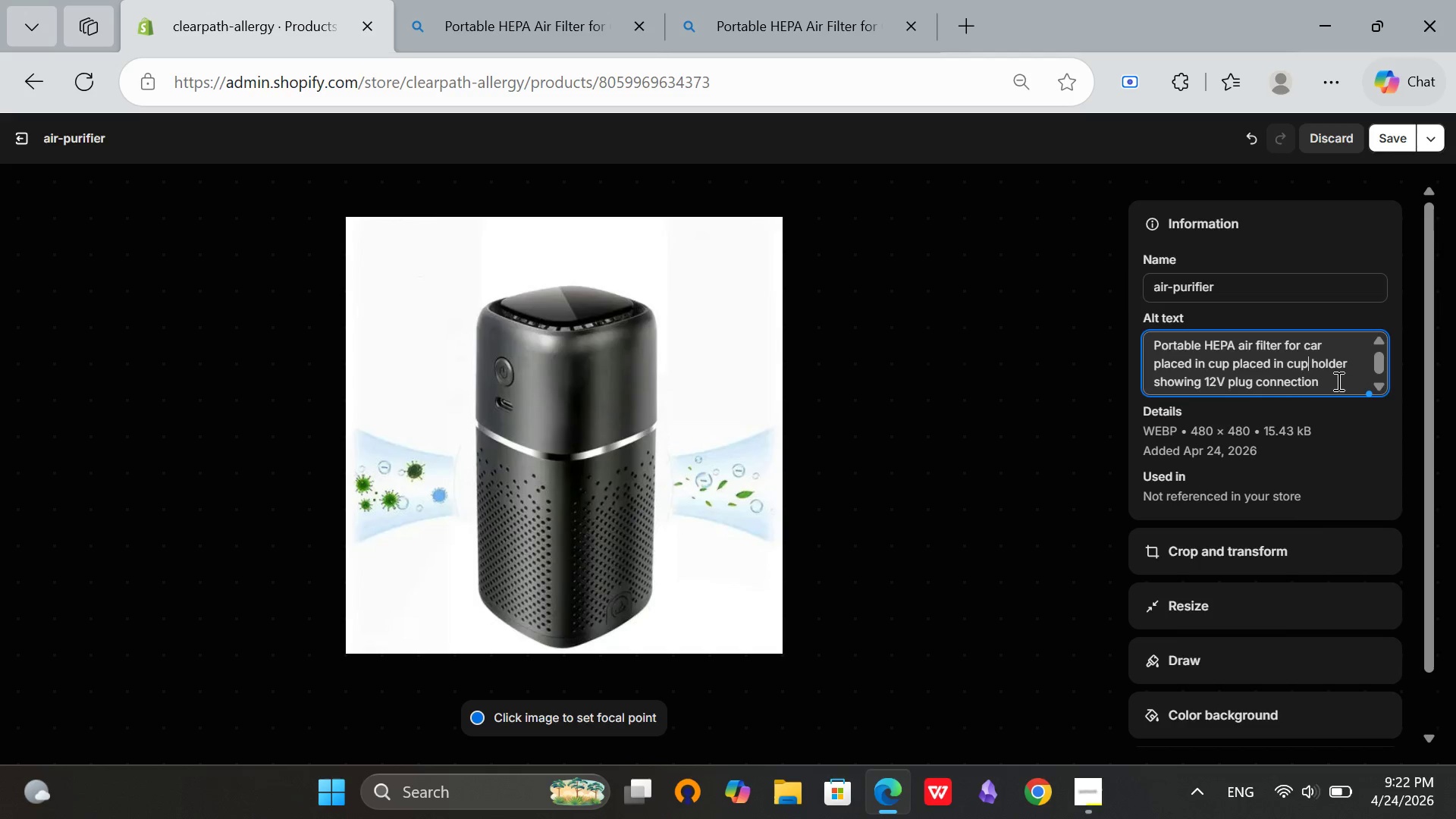 
left_click([1337, 381])
 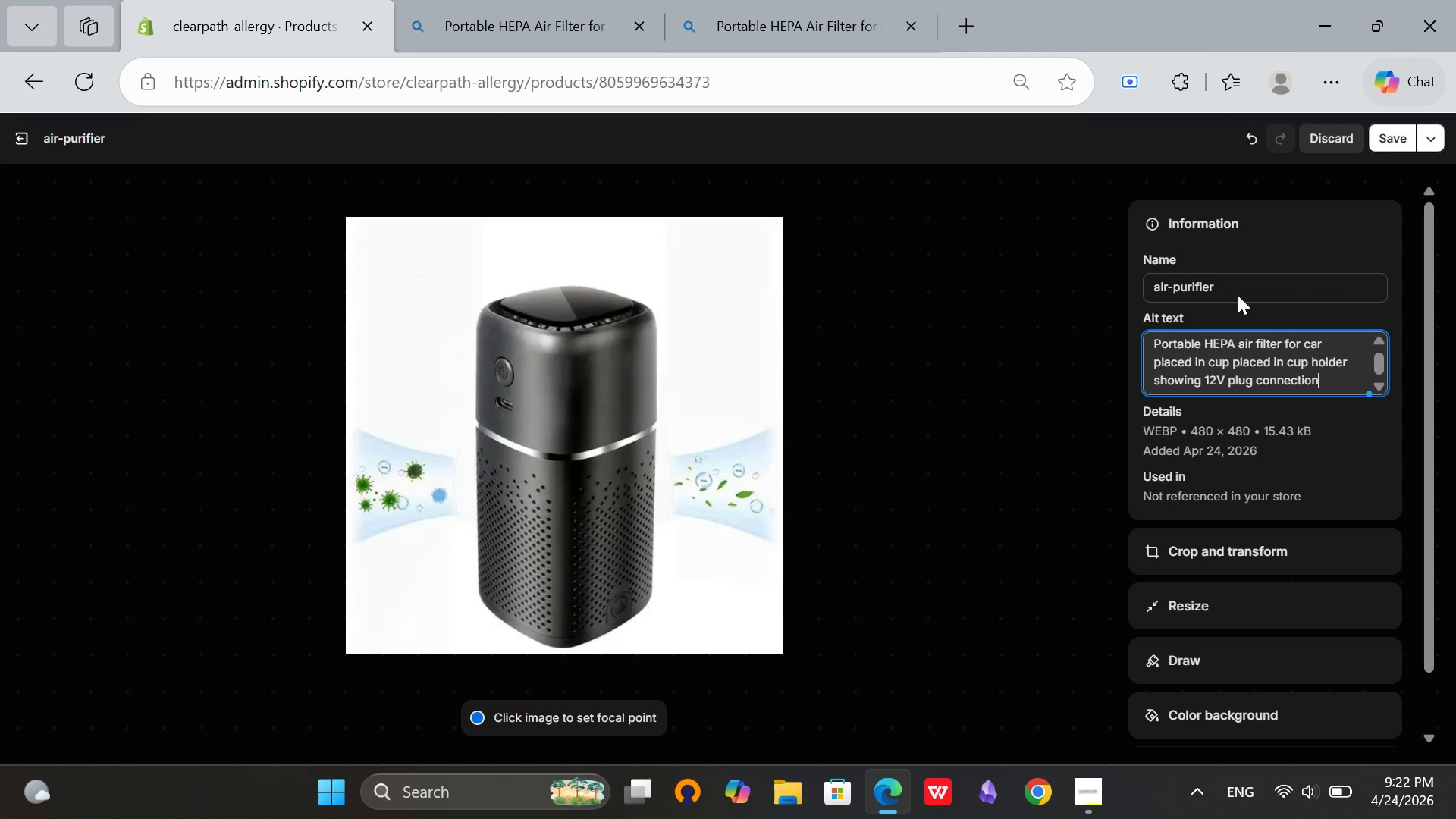 
scroll: coordinate [1337, 381], scroll_direction: down, amount: 2.0
 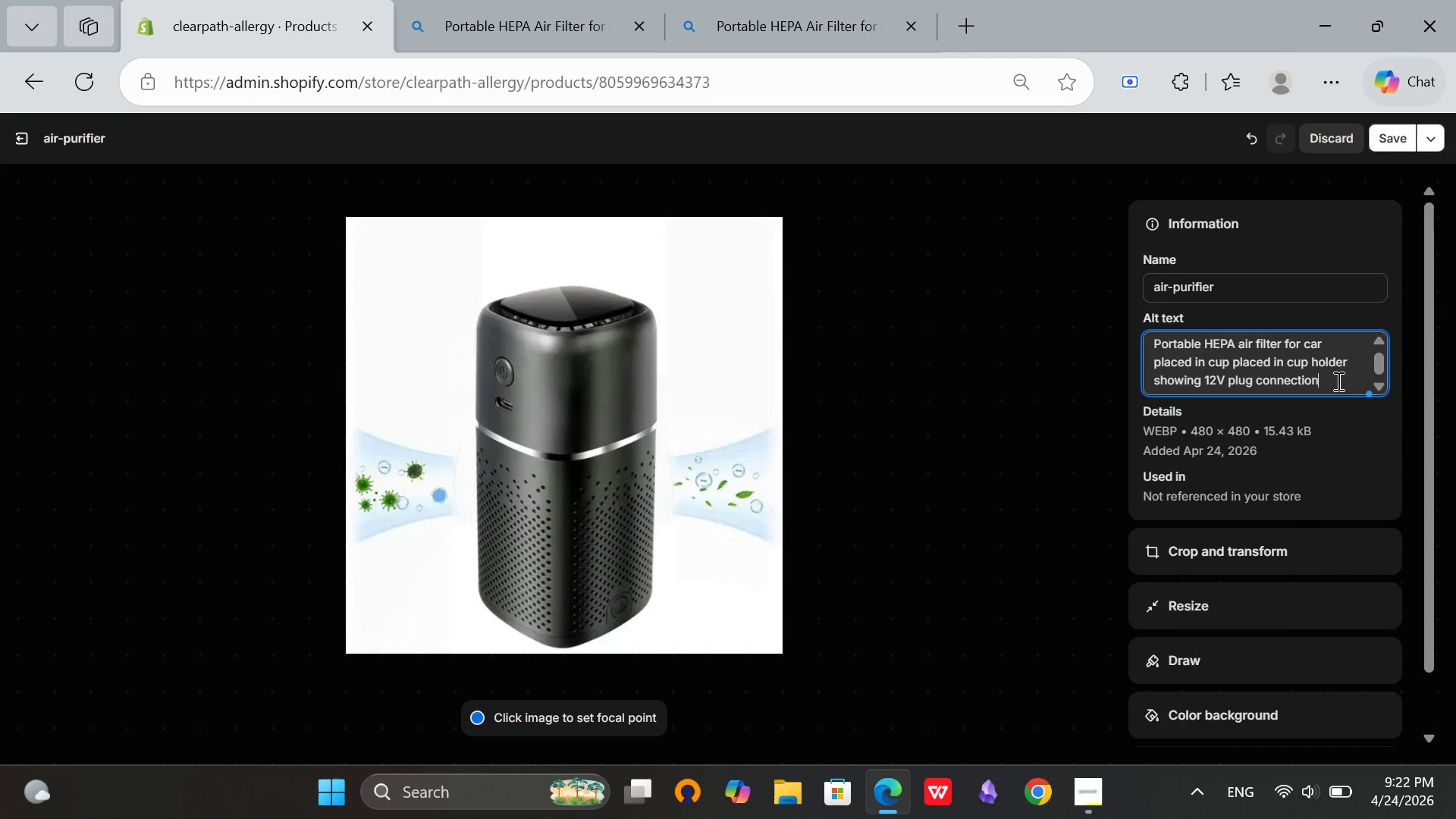 
left_click([1394, 139])
 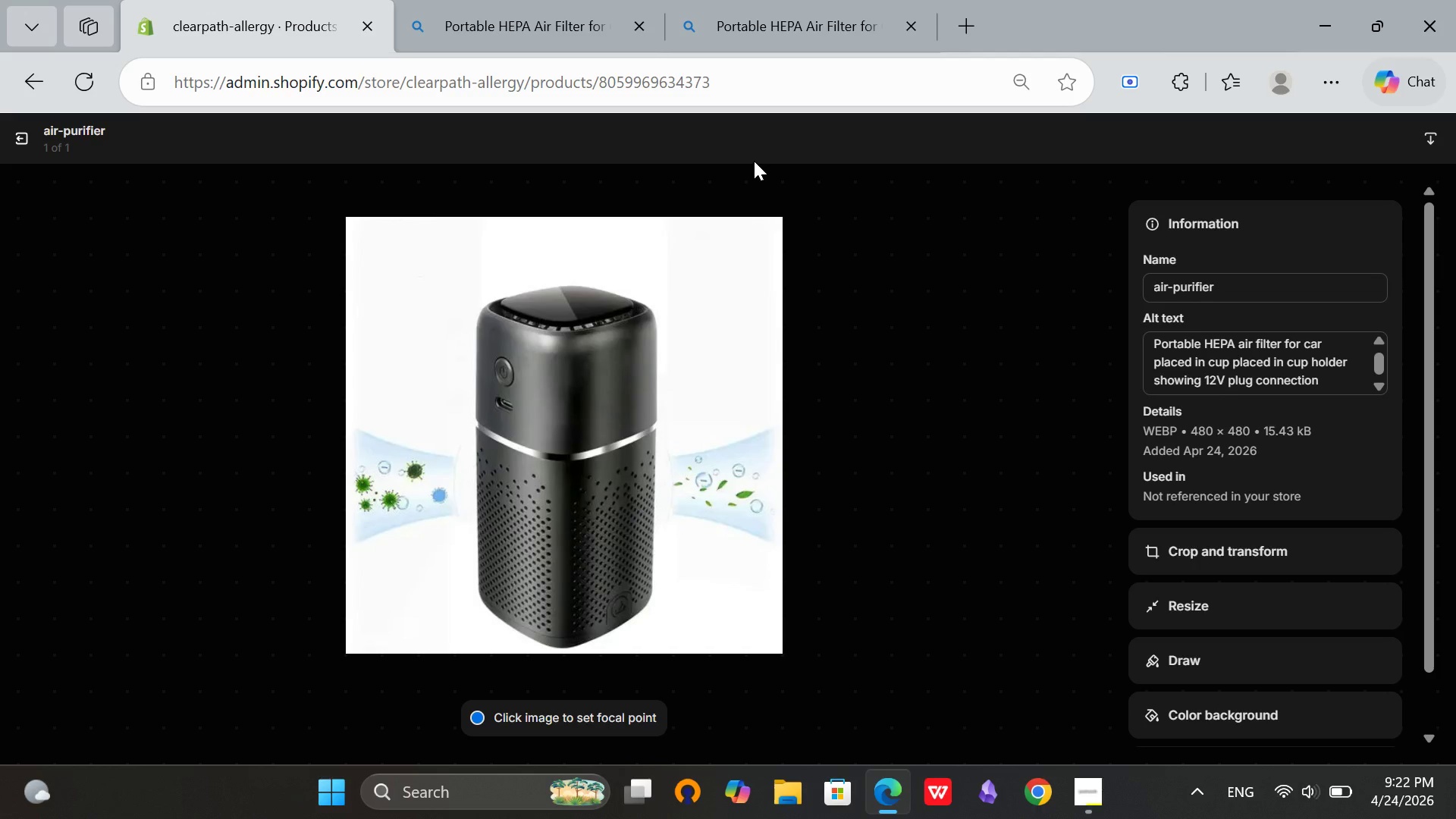 
wait(14.42)
 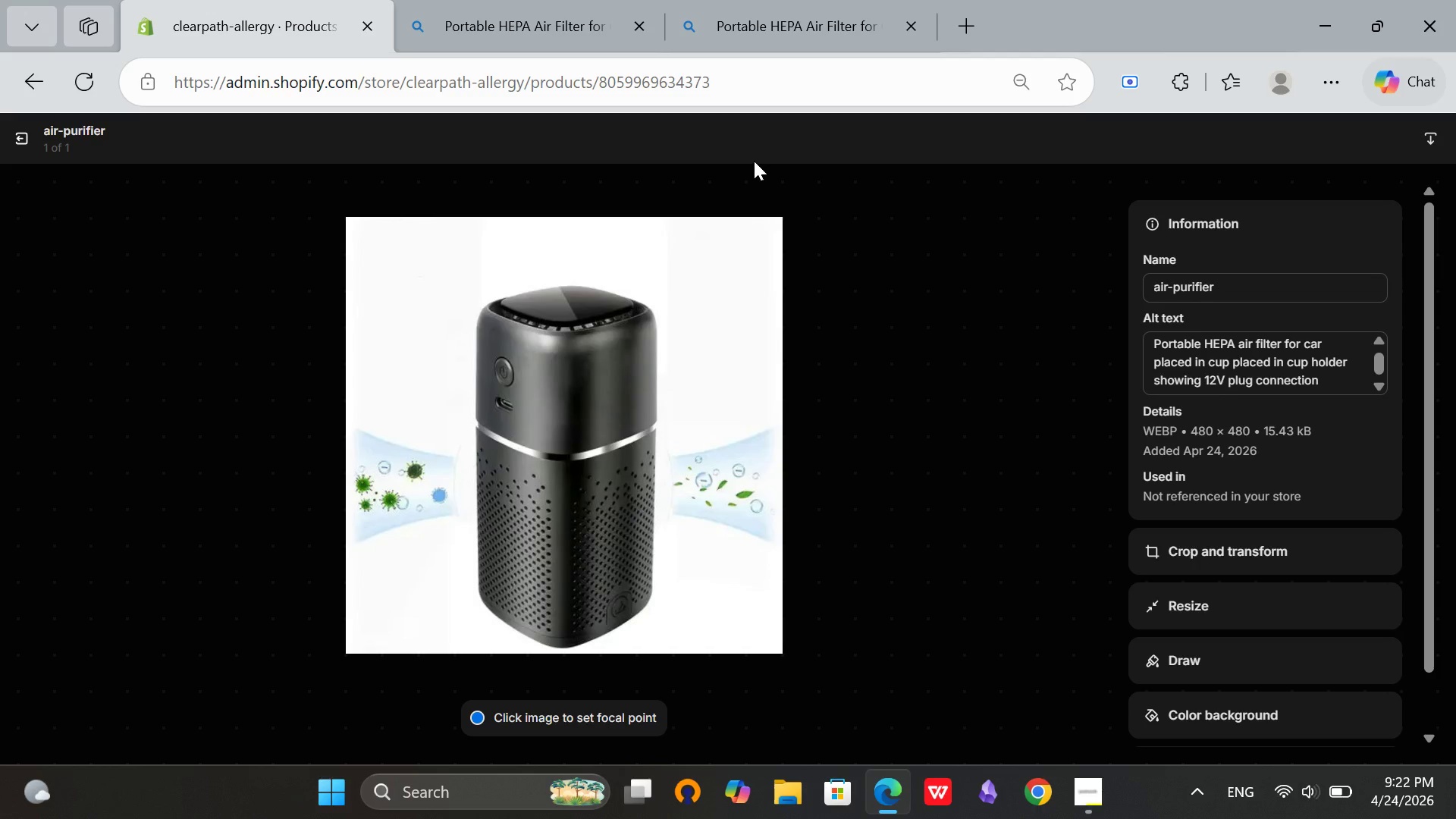 
scroll: coordinate [1125, 212], scroll_direction: up, amount: 2.0
 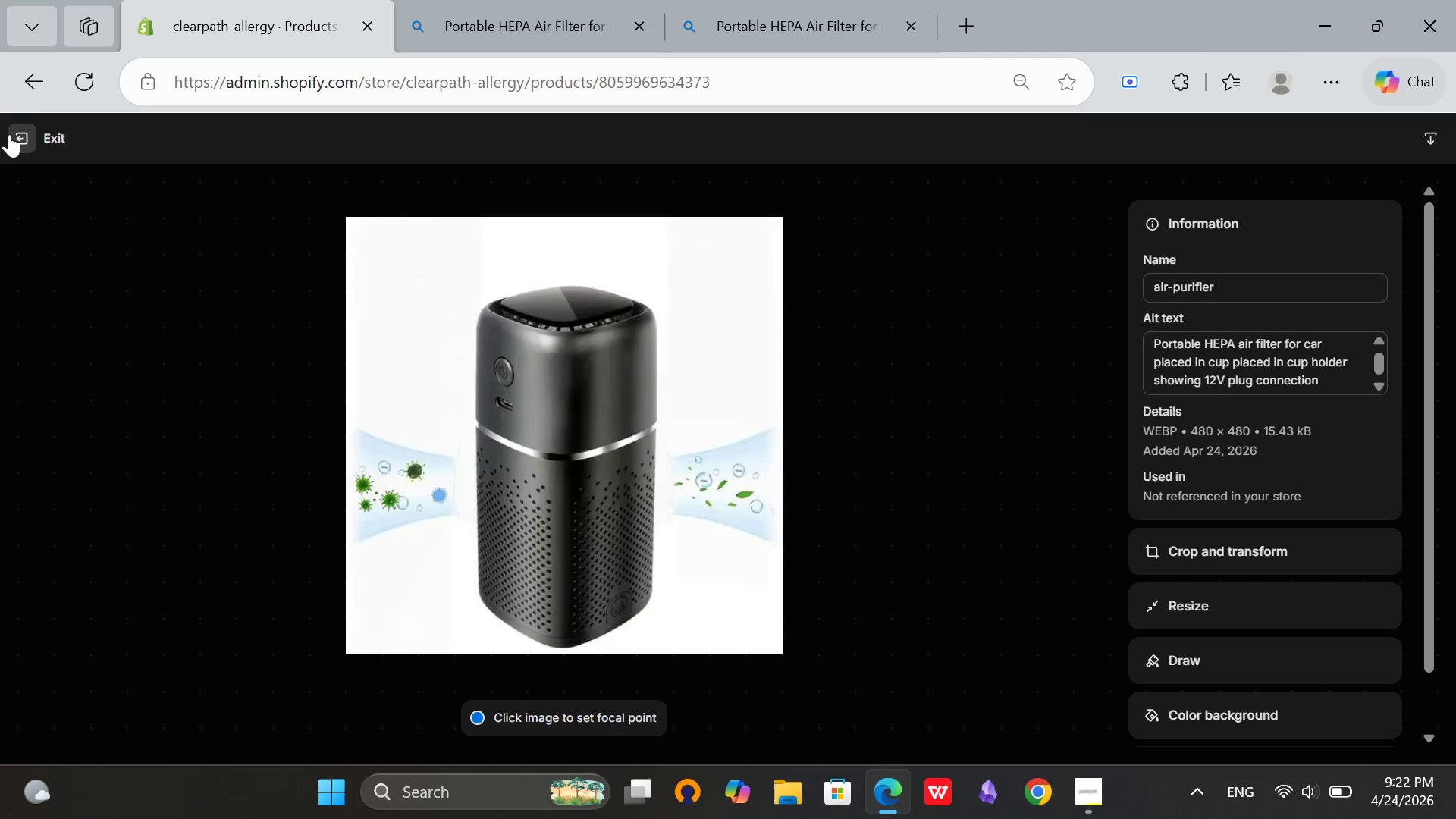 
left_click([9, 134])
 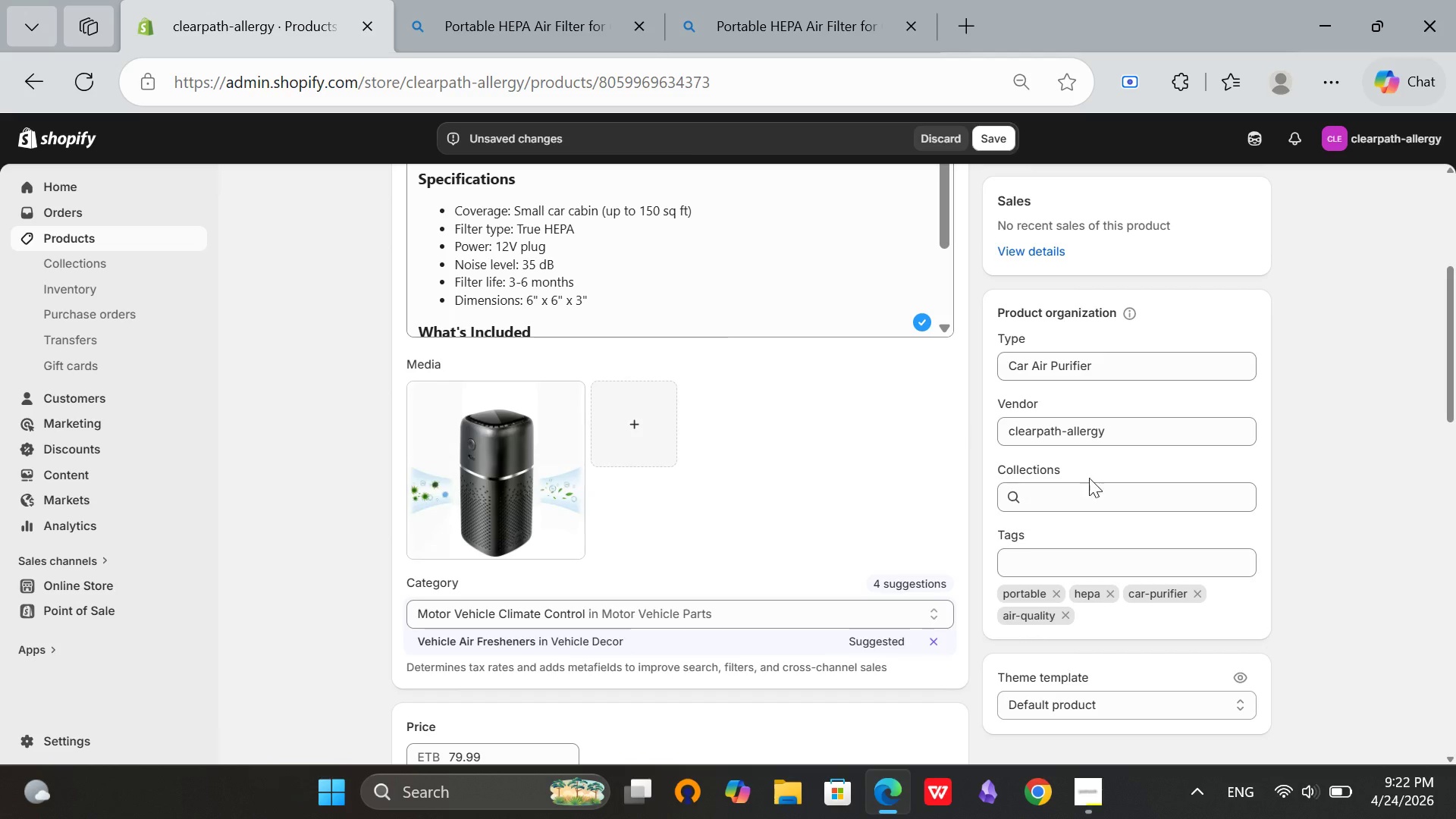 
scroll: coordinate [801, 485], scroll_direction: up, amount: 5.0
 